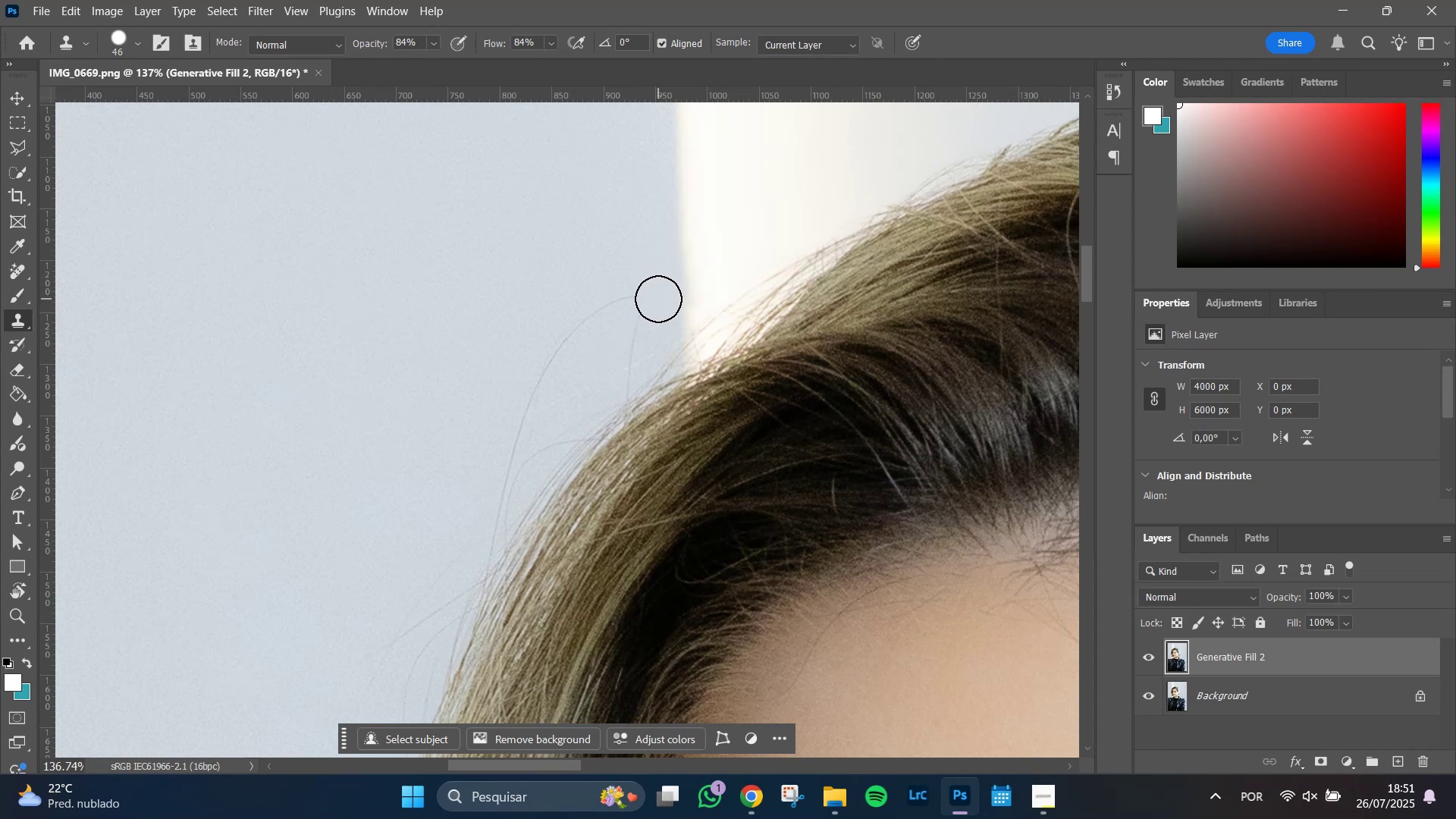 
left_click([661, 298])
 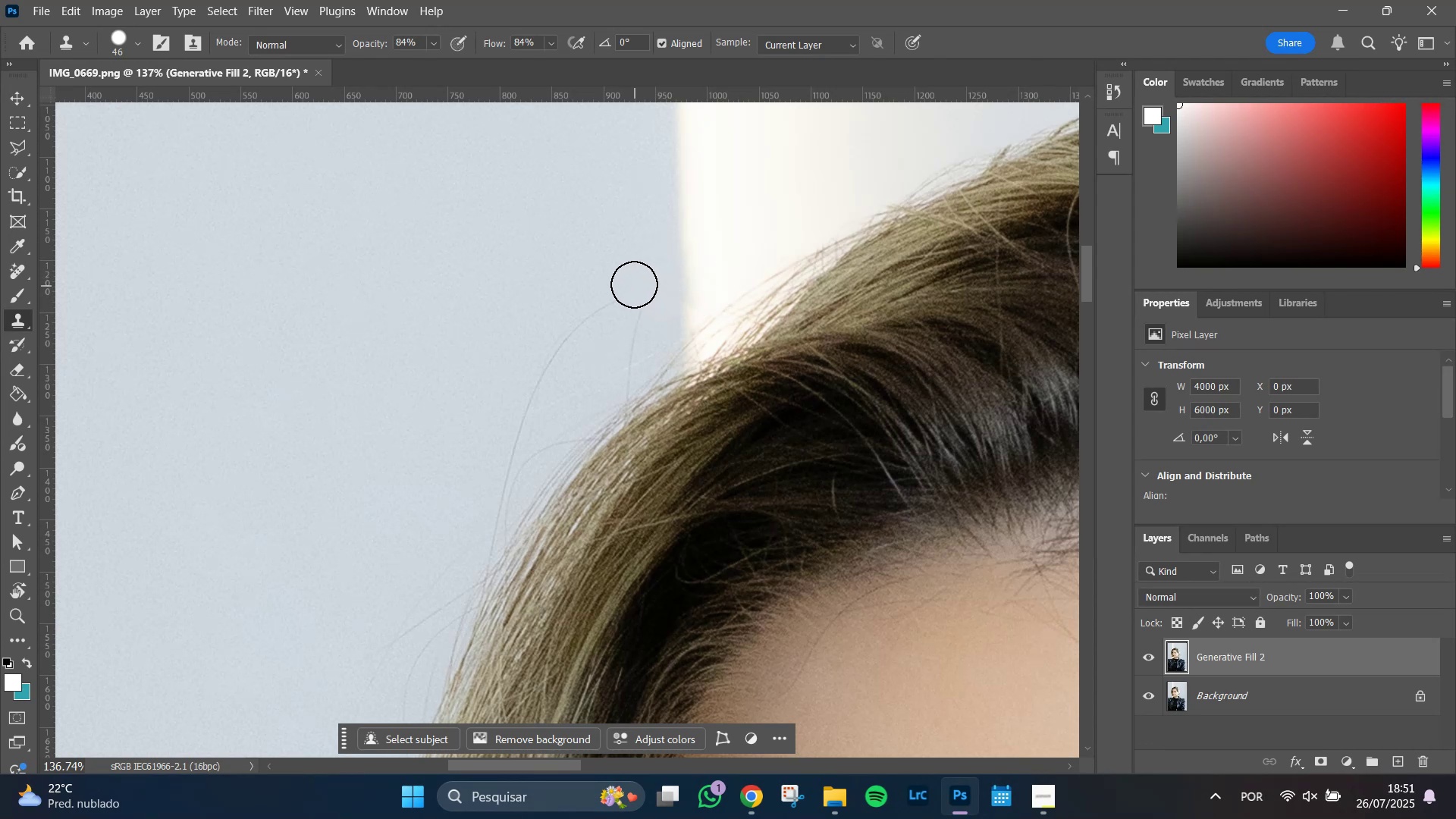 
left_click_drag(start_coordinate=[623, 277], to_coordinate=[581, 303])
 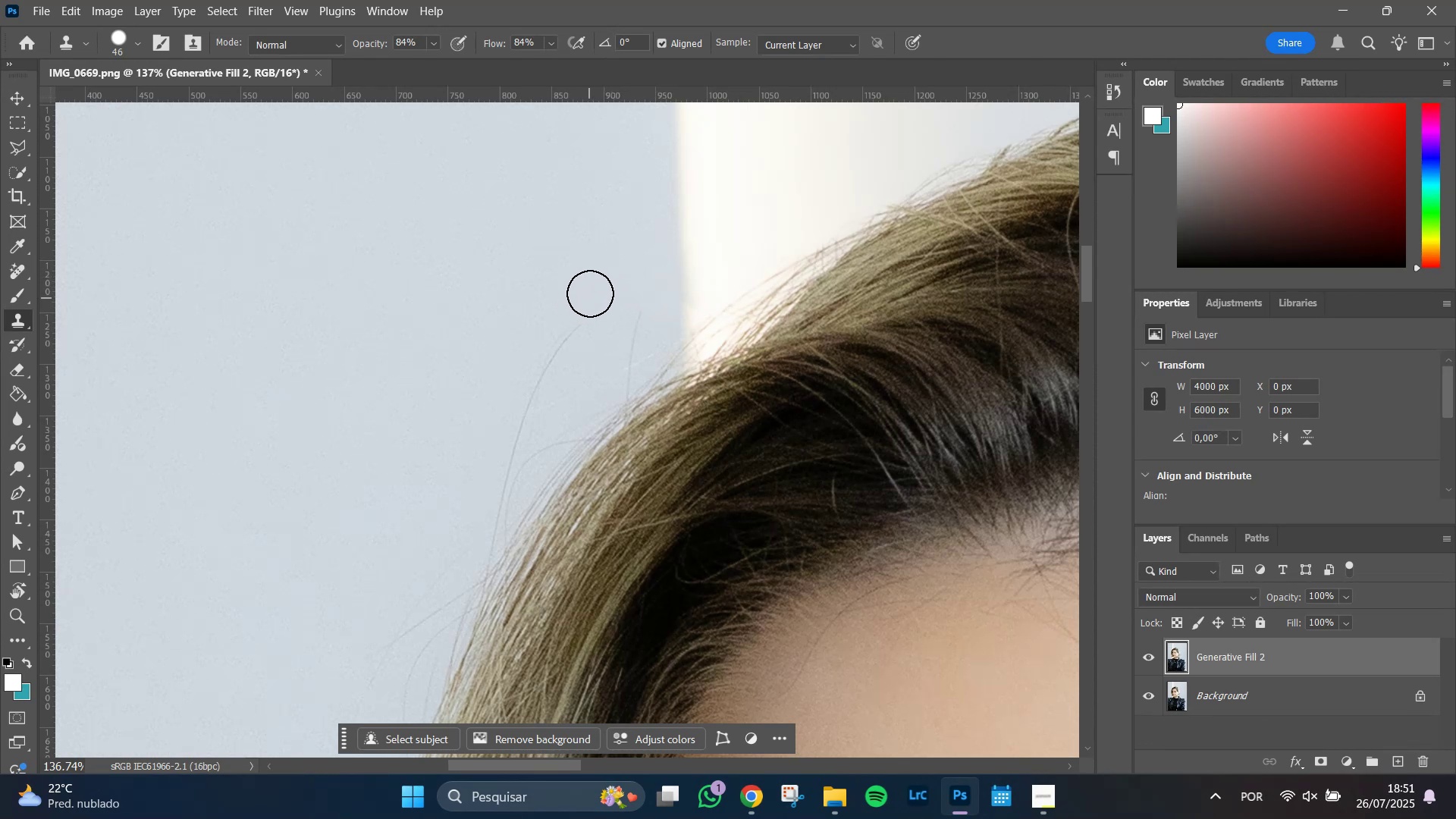 
key(Alt+AltLeft)
 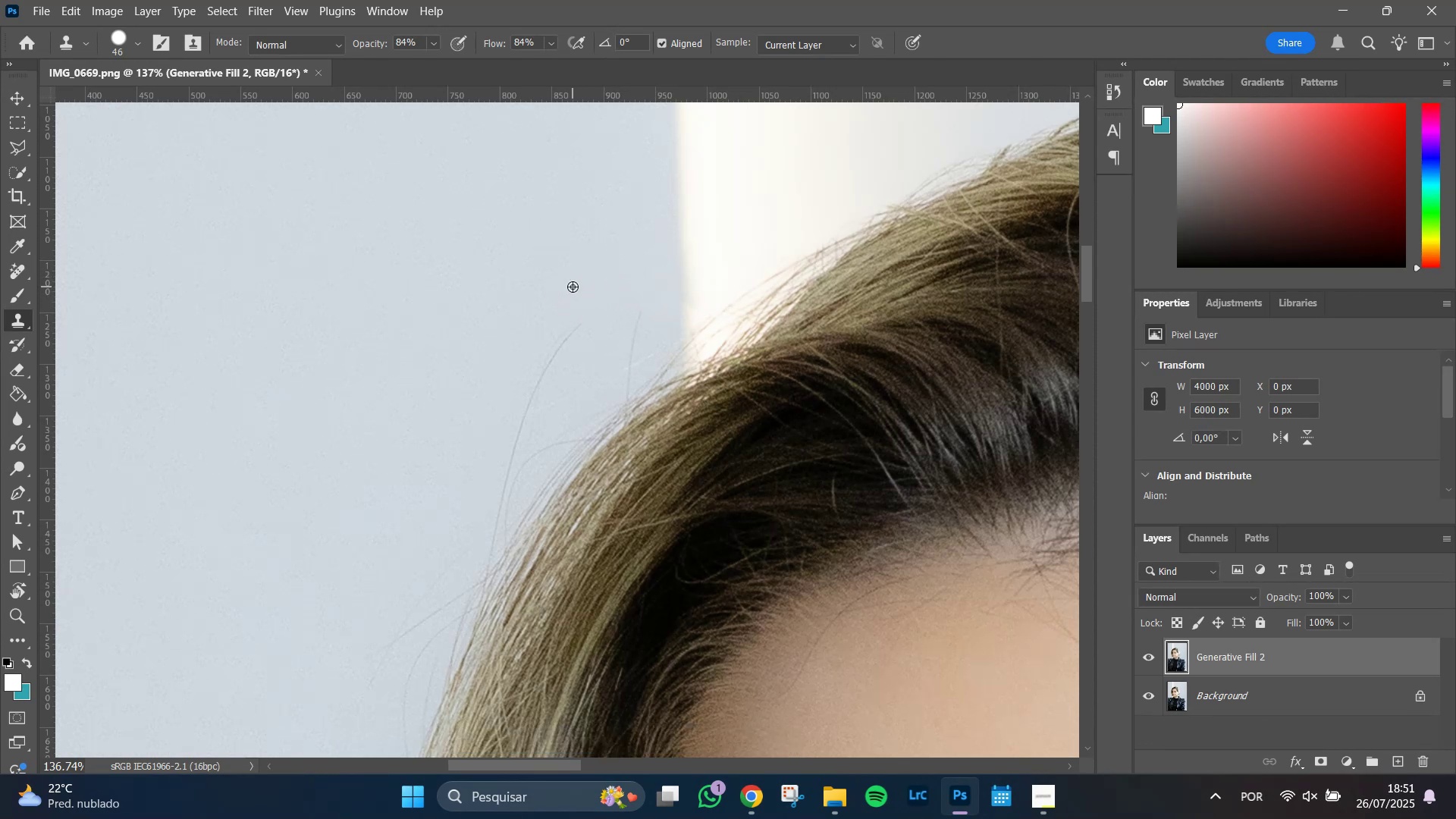 
left_click([573, 287])
 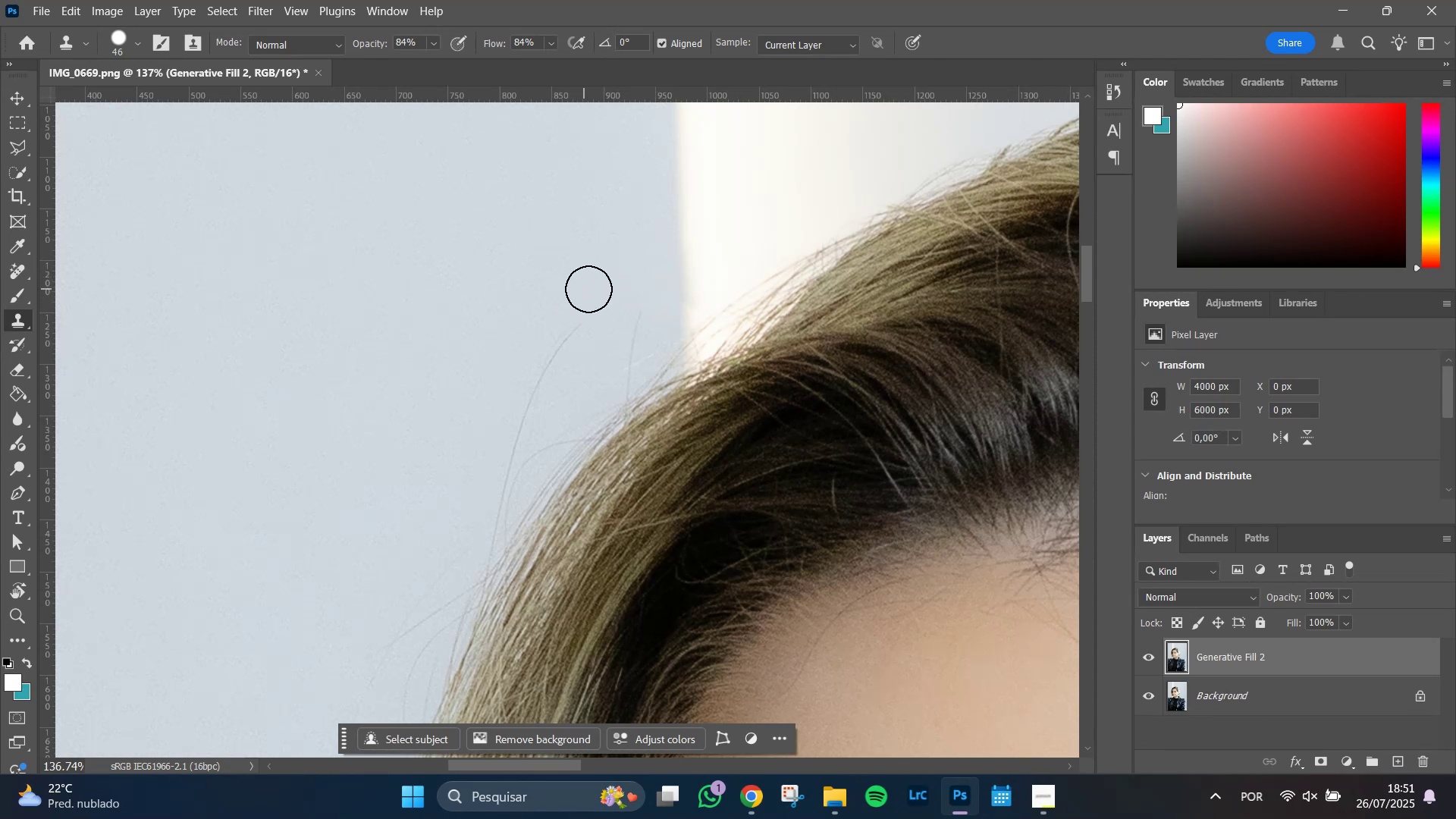 
left_click_drag(start_coordinate=[587, 289], to_coordinate=[511, 363])
 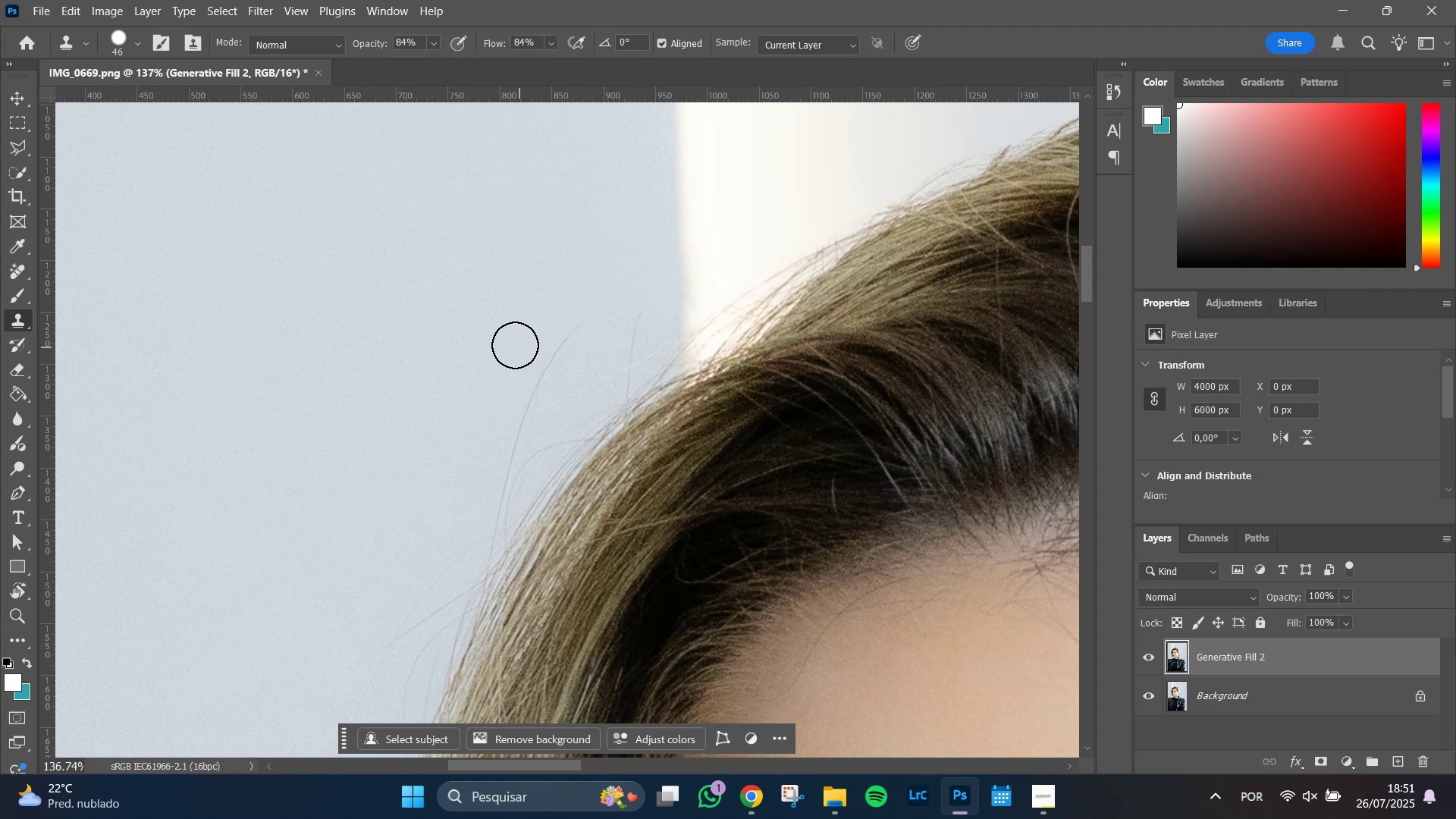 
key(Alt+AltLeft)
 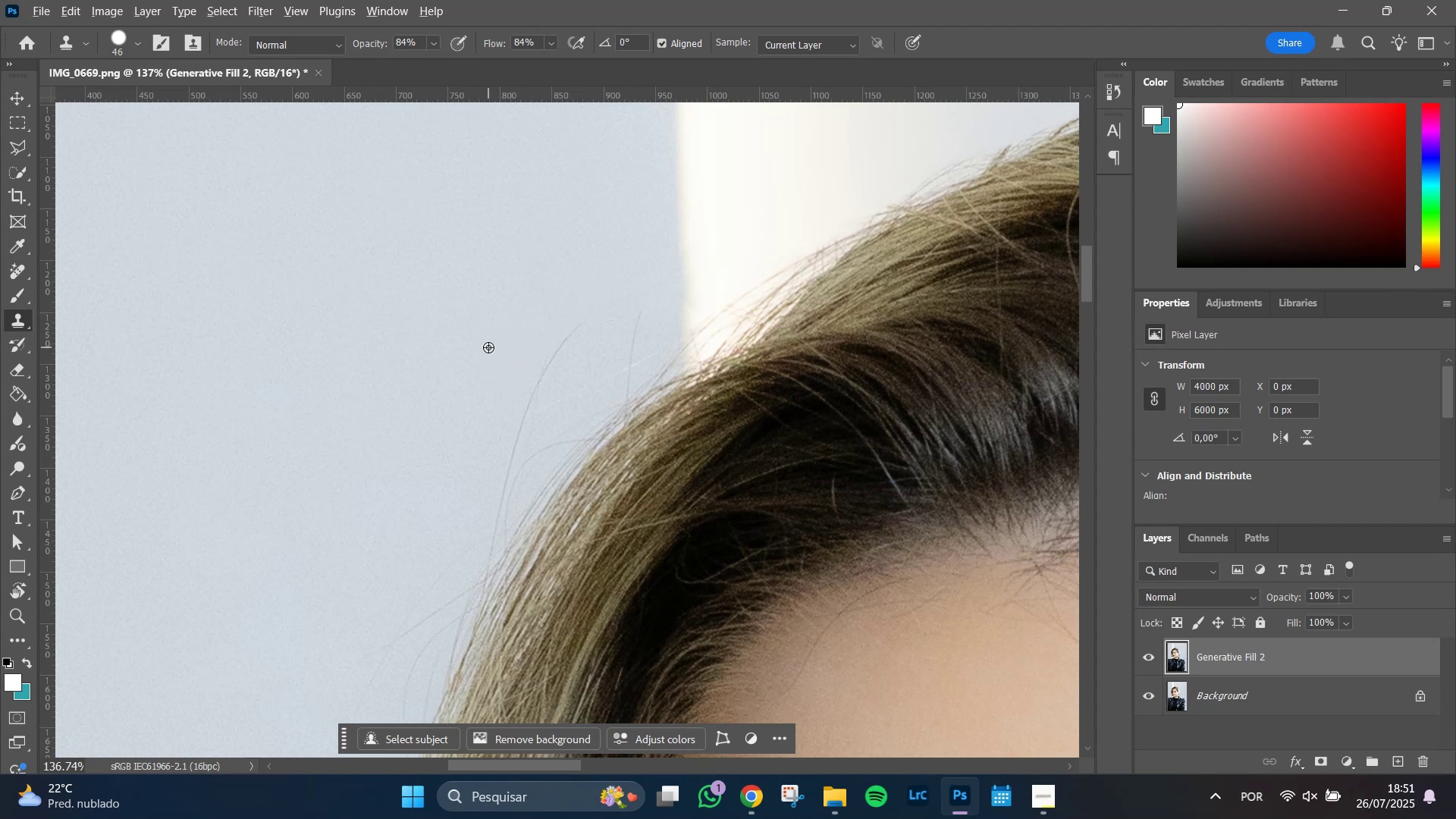 
left_click([488, 347])
 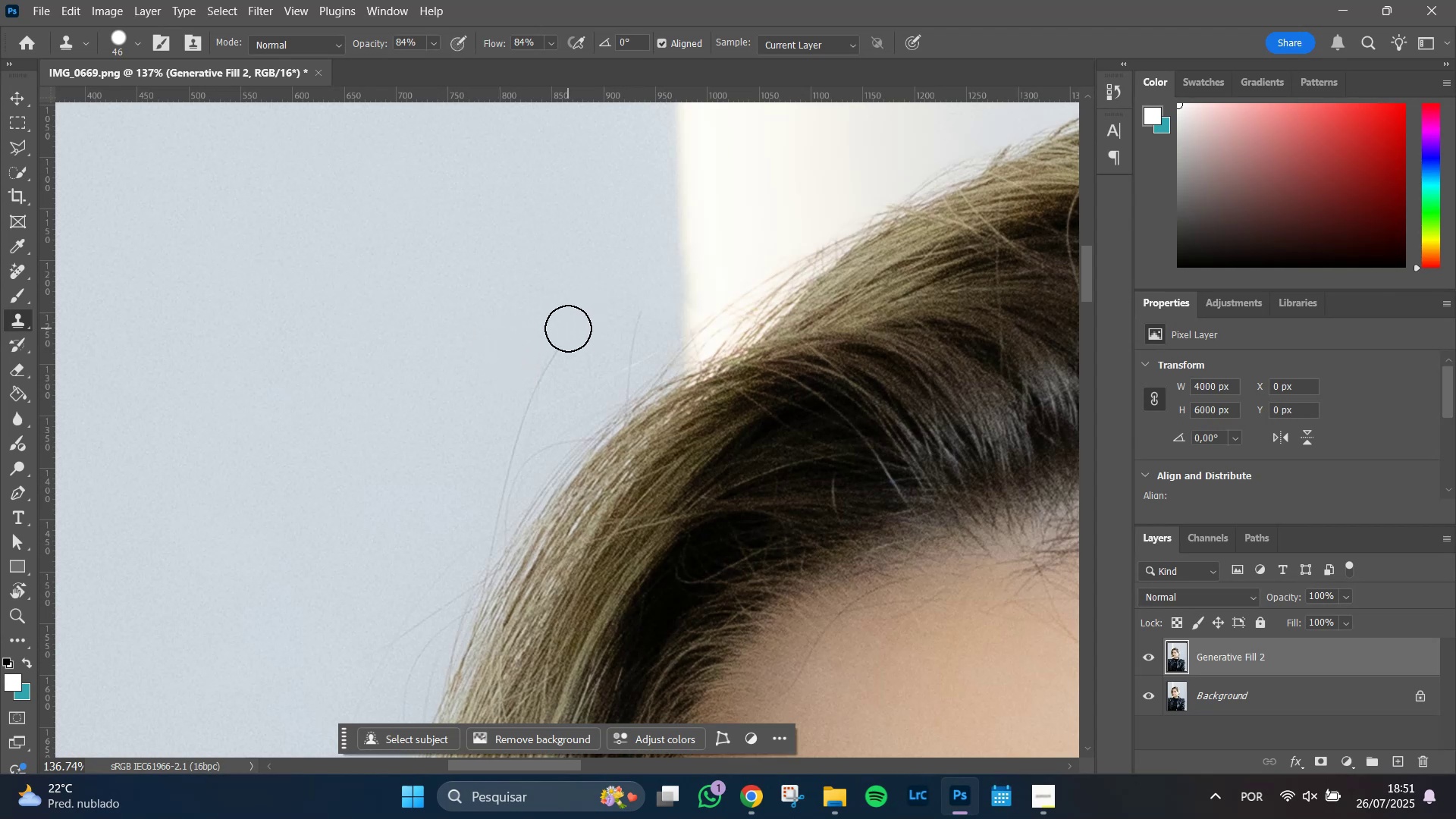 
left_click_drag(start_coordinate=[577, 323], to_coordinate=[534, 360])
 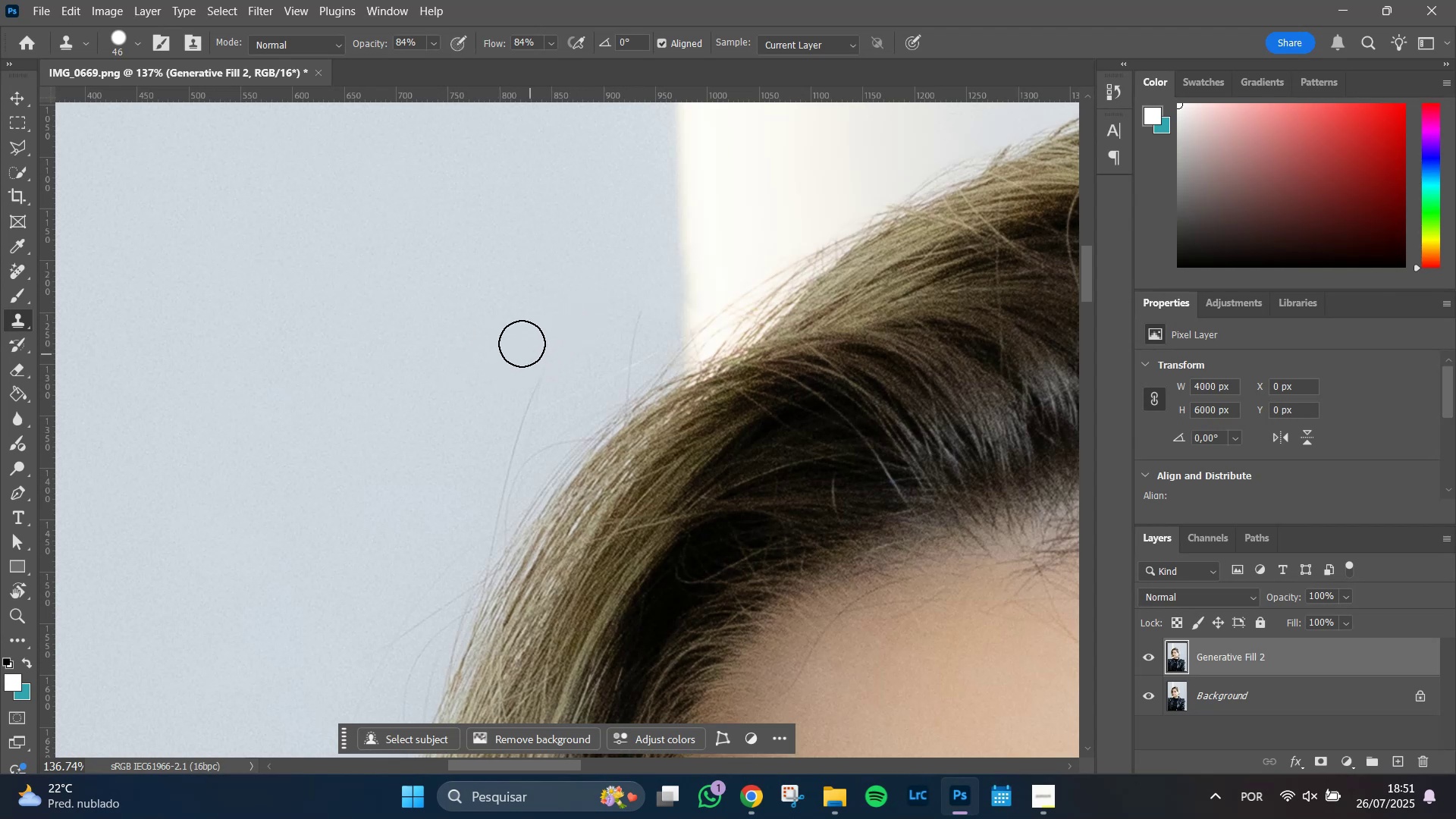 
key(Alt+AltLeft)
 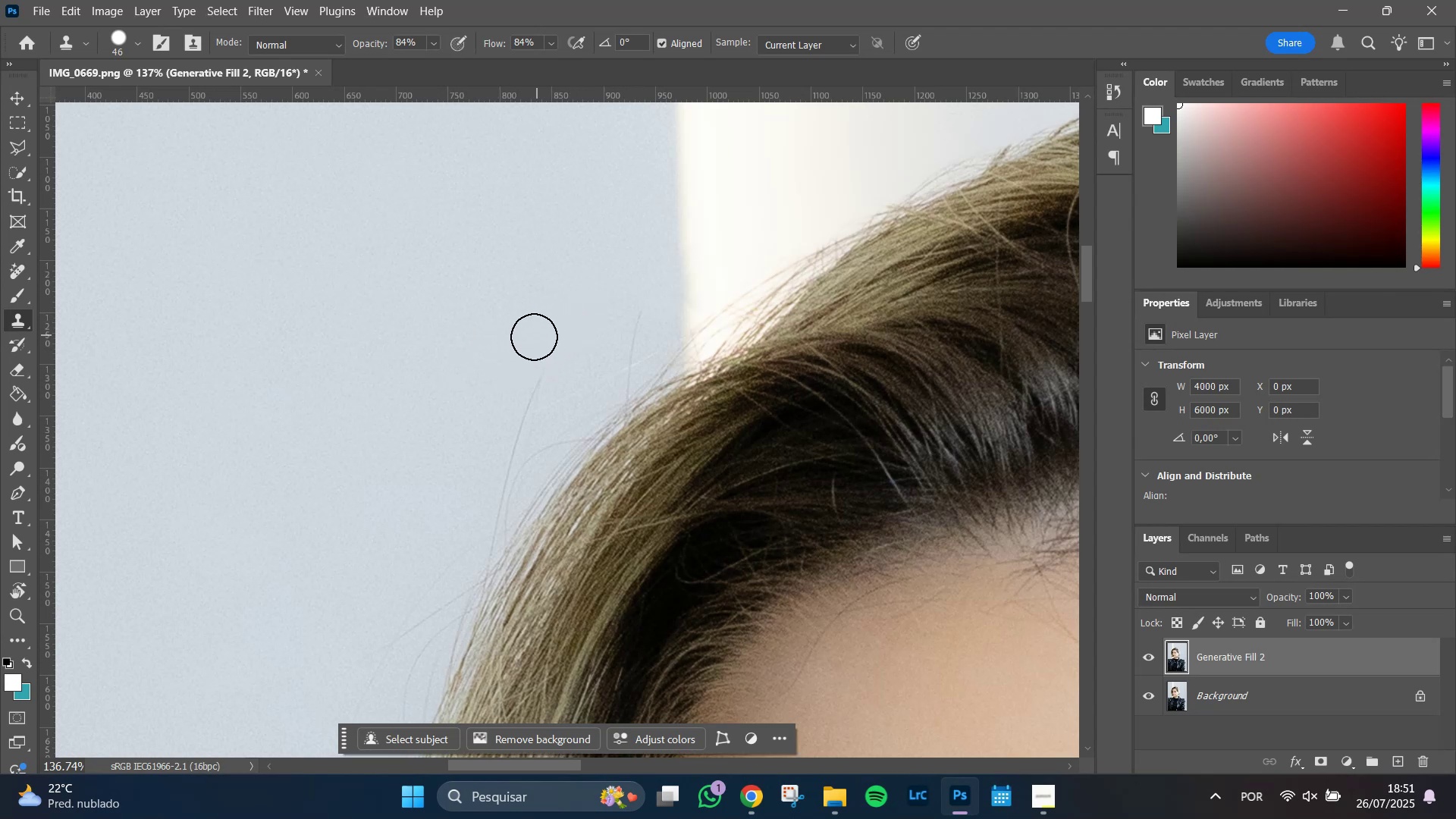 
hold_key(key=AltLeft, duration=0.34)
left_click([497, 350])
 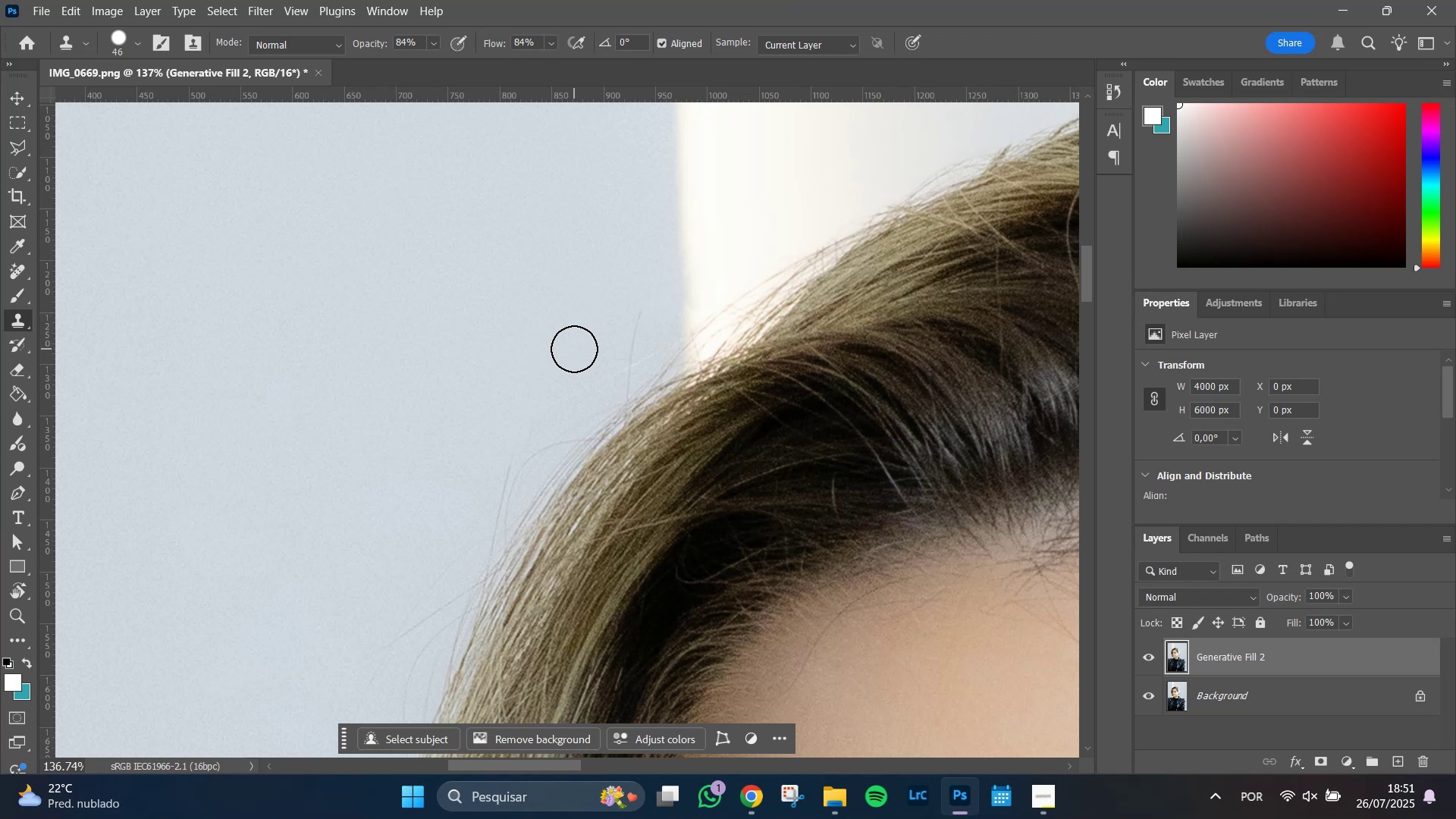 
wait(16.83)
 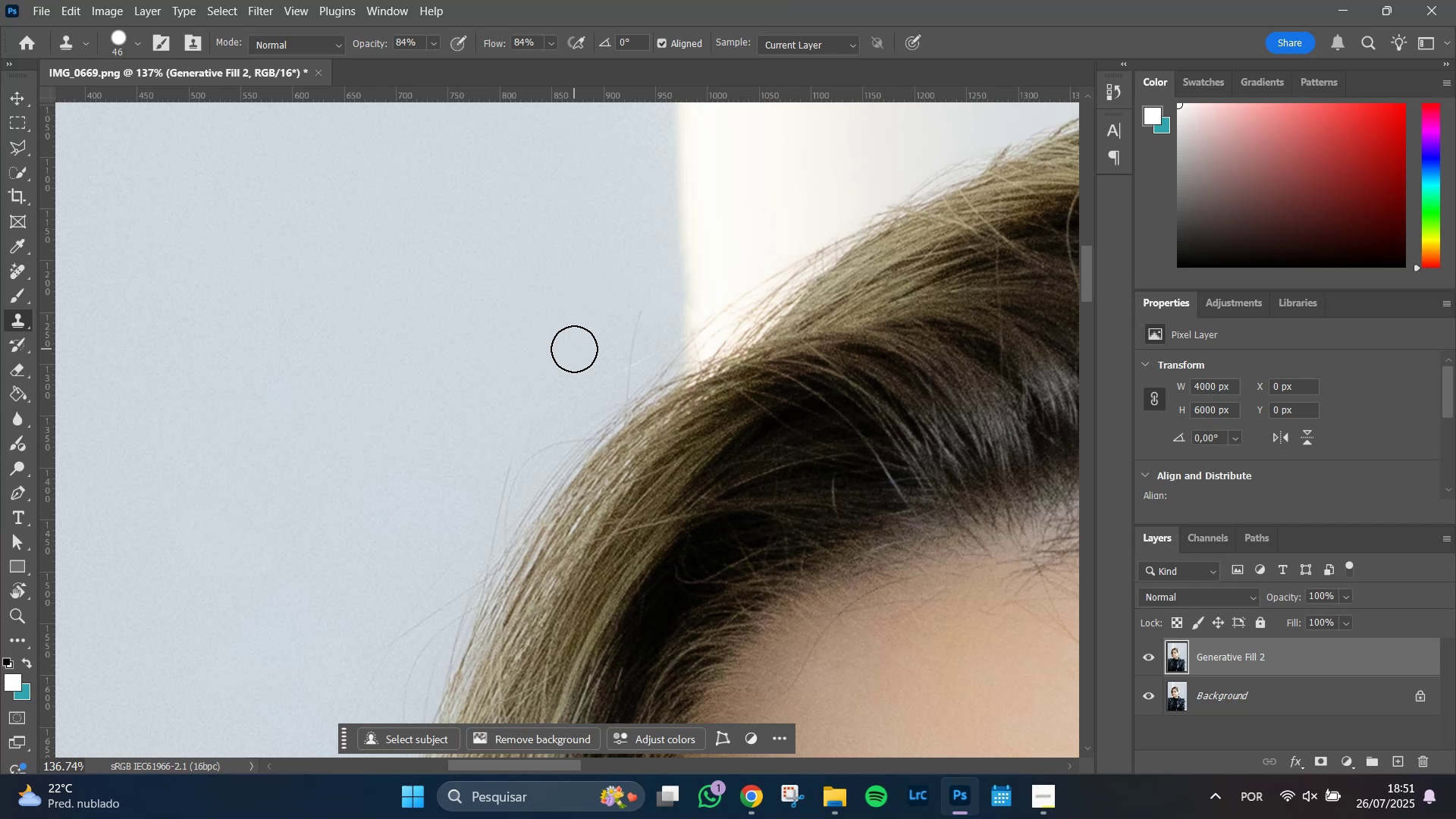 
hold_key(key=Space, duration=0.92)
 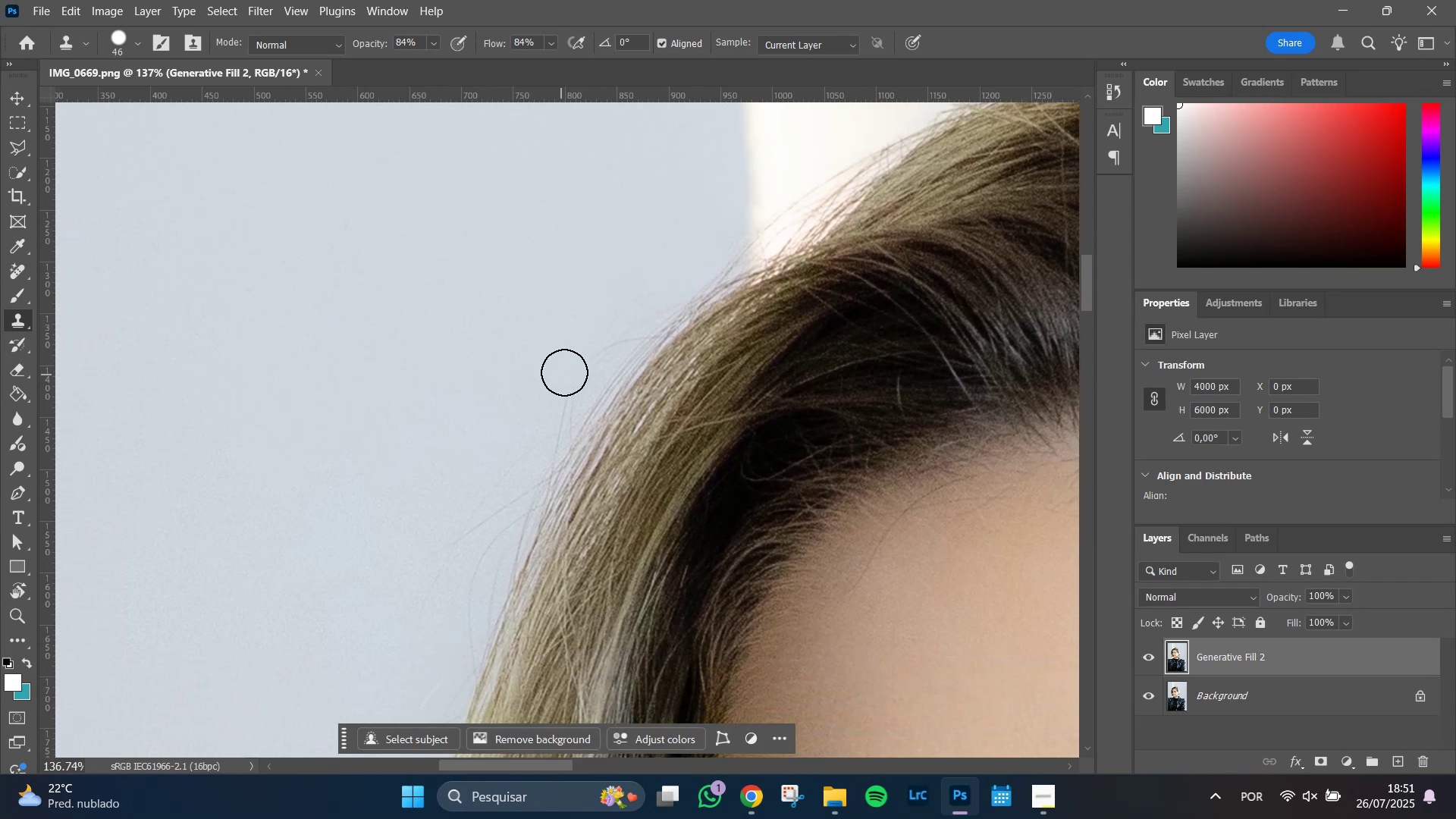 
hold_key(key=AltLeft, duration=0.92)
left_click([592, 307])
 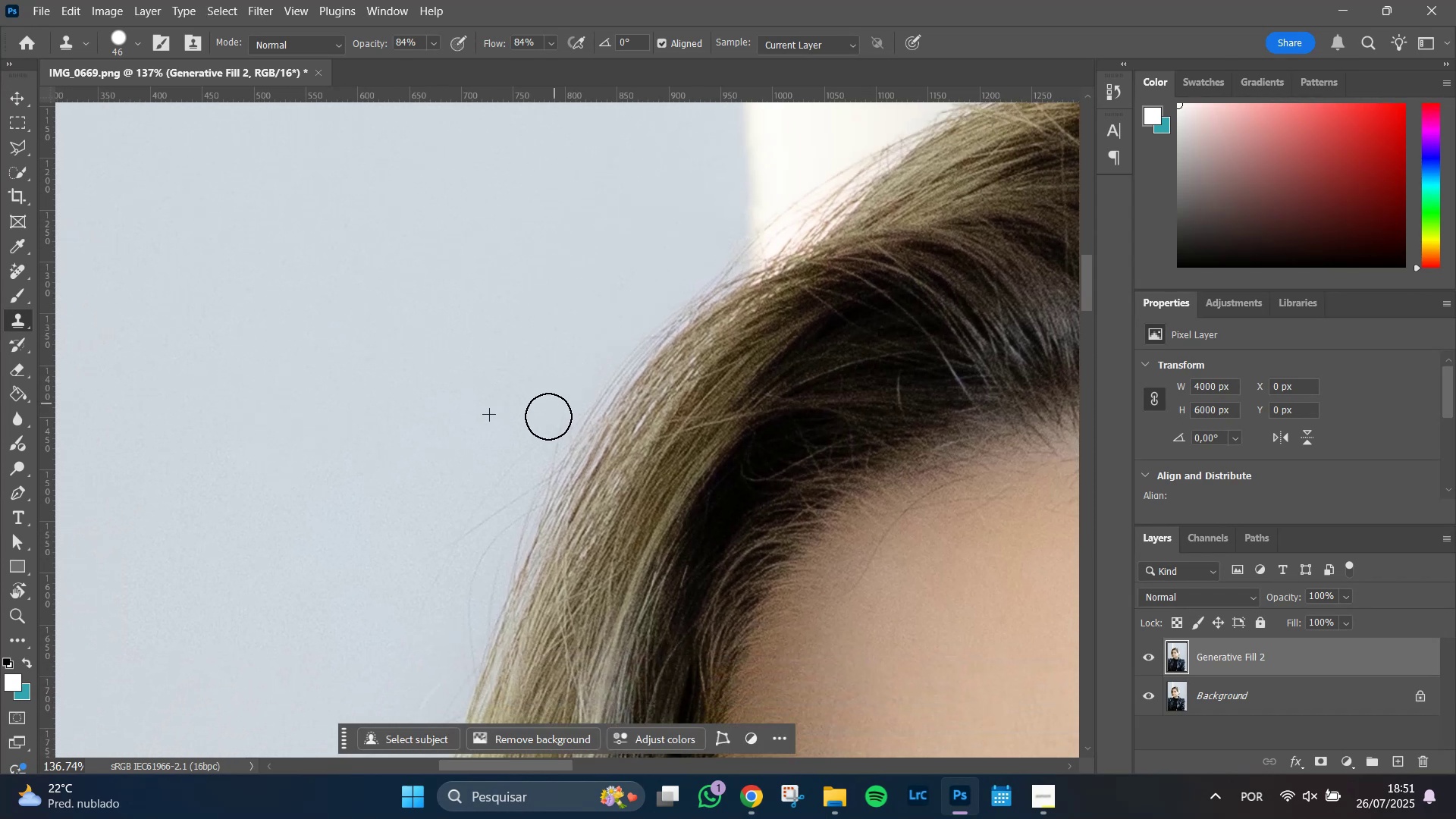 
key(Alt+AltLeft)
 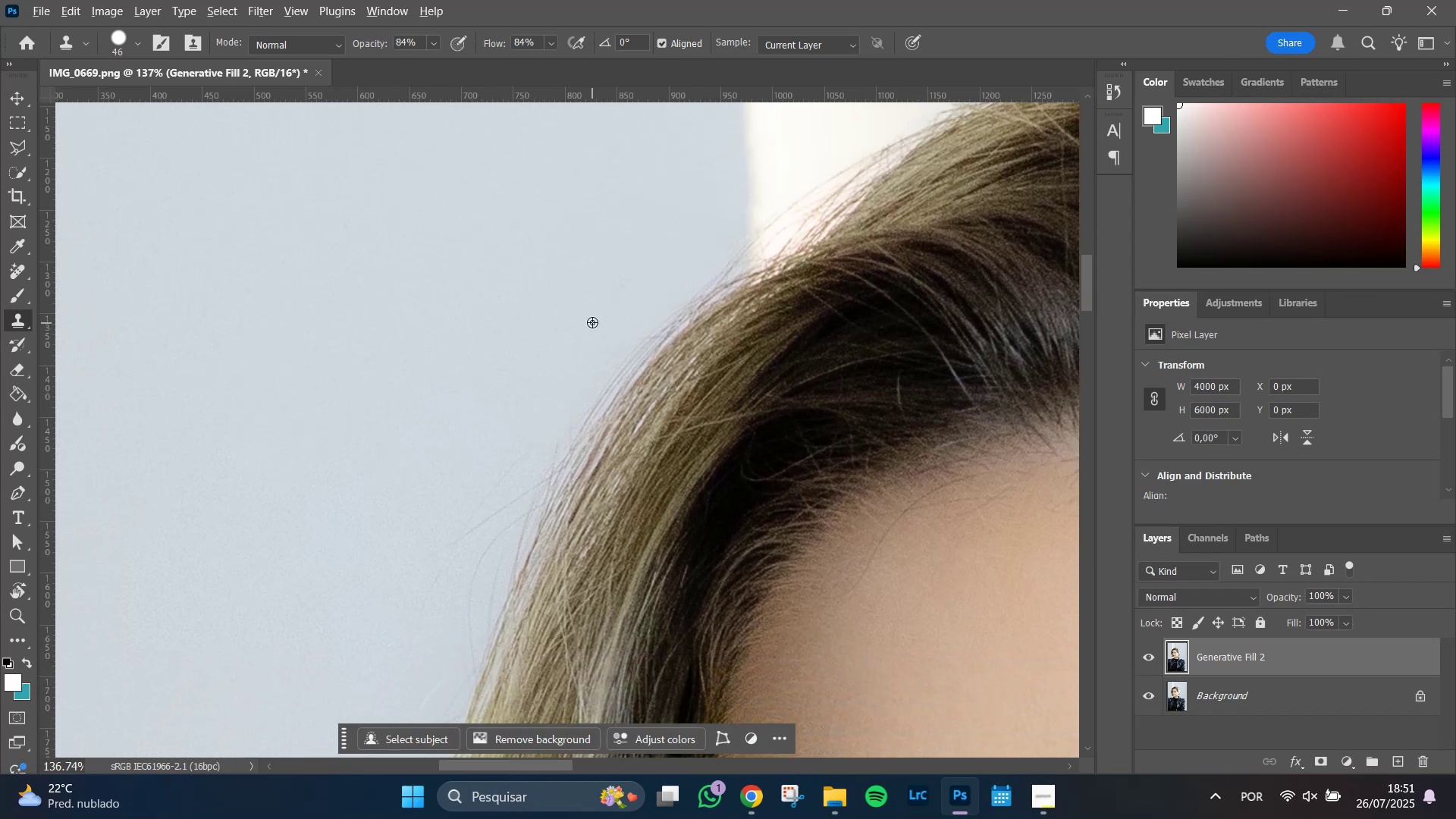 
left_click([592, 322])
 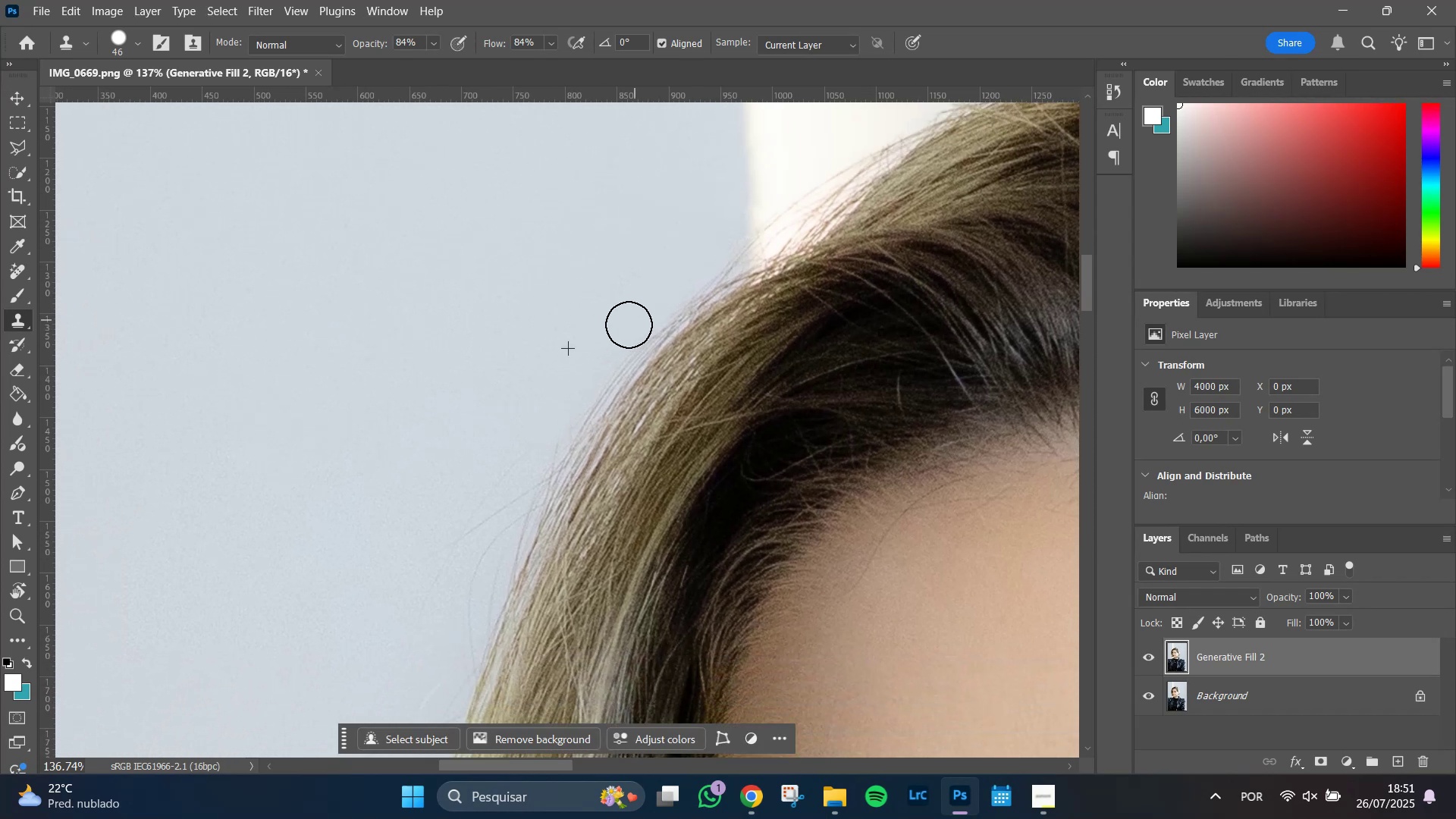 
hold_key(key=AltLeft, duration=0.31)
left_click([595, 322])
 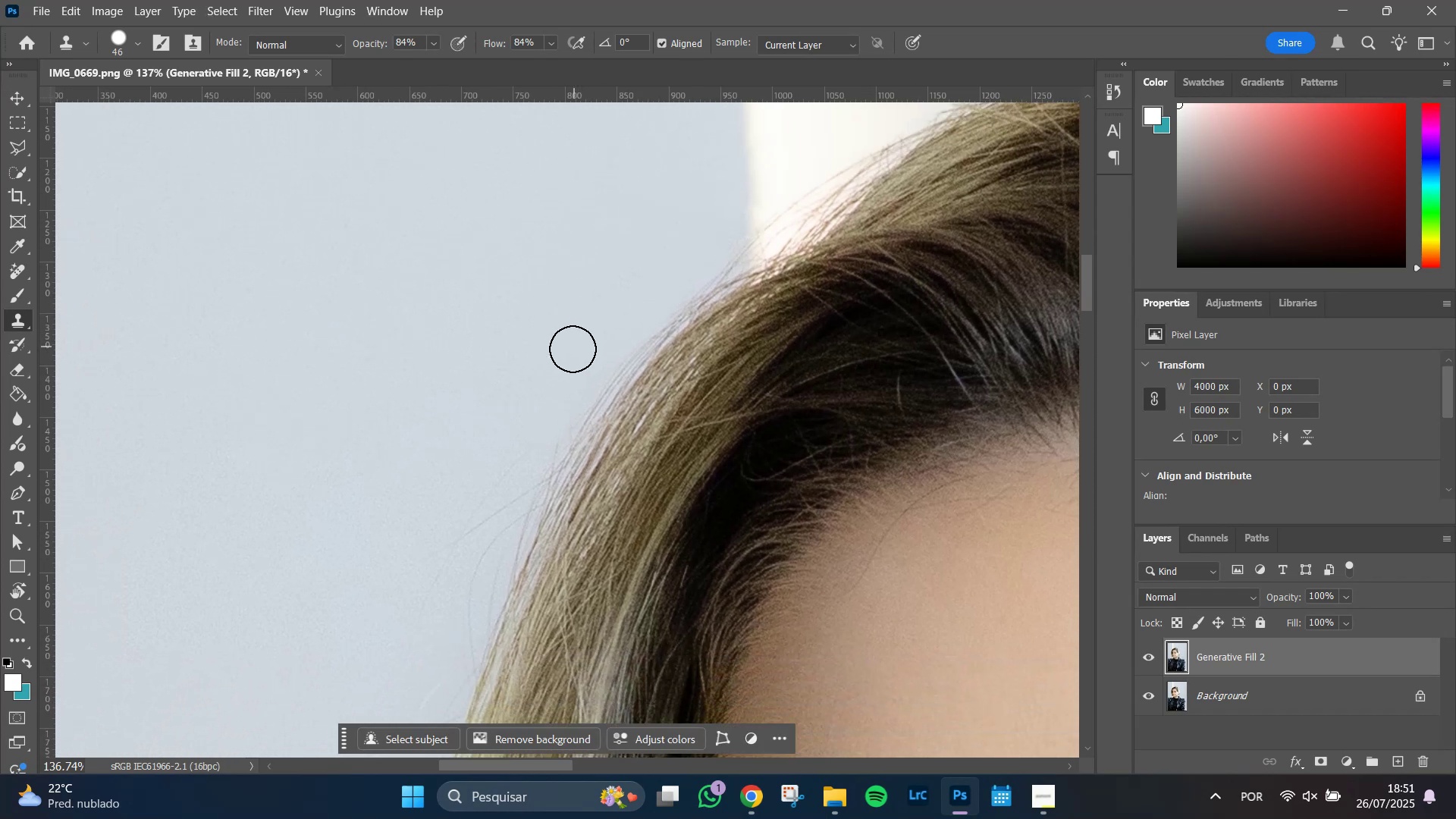 
hold_key(key=Space, duration=0.58)
 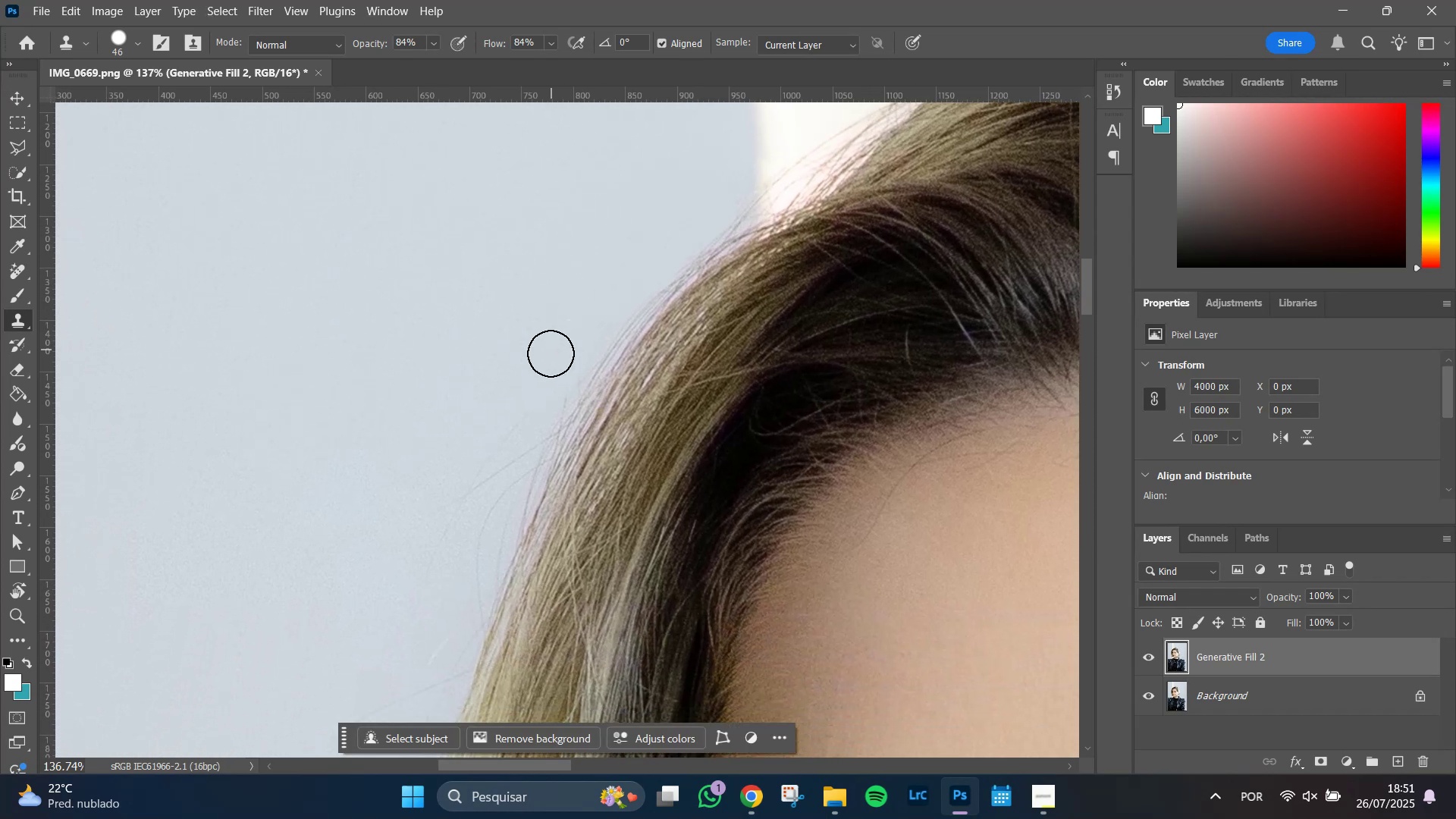 
hold_key(key=AltLeft, duration=0.59)
left_click([524, 353])
 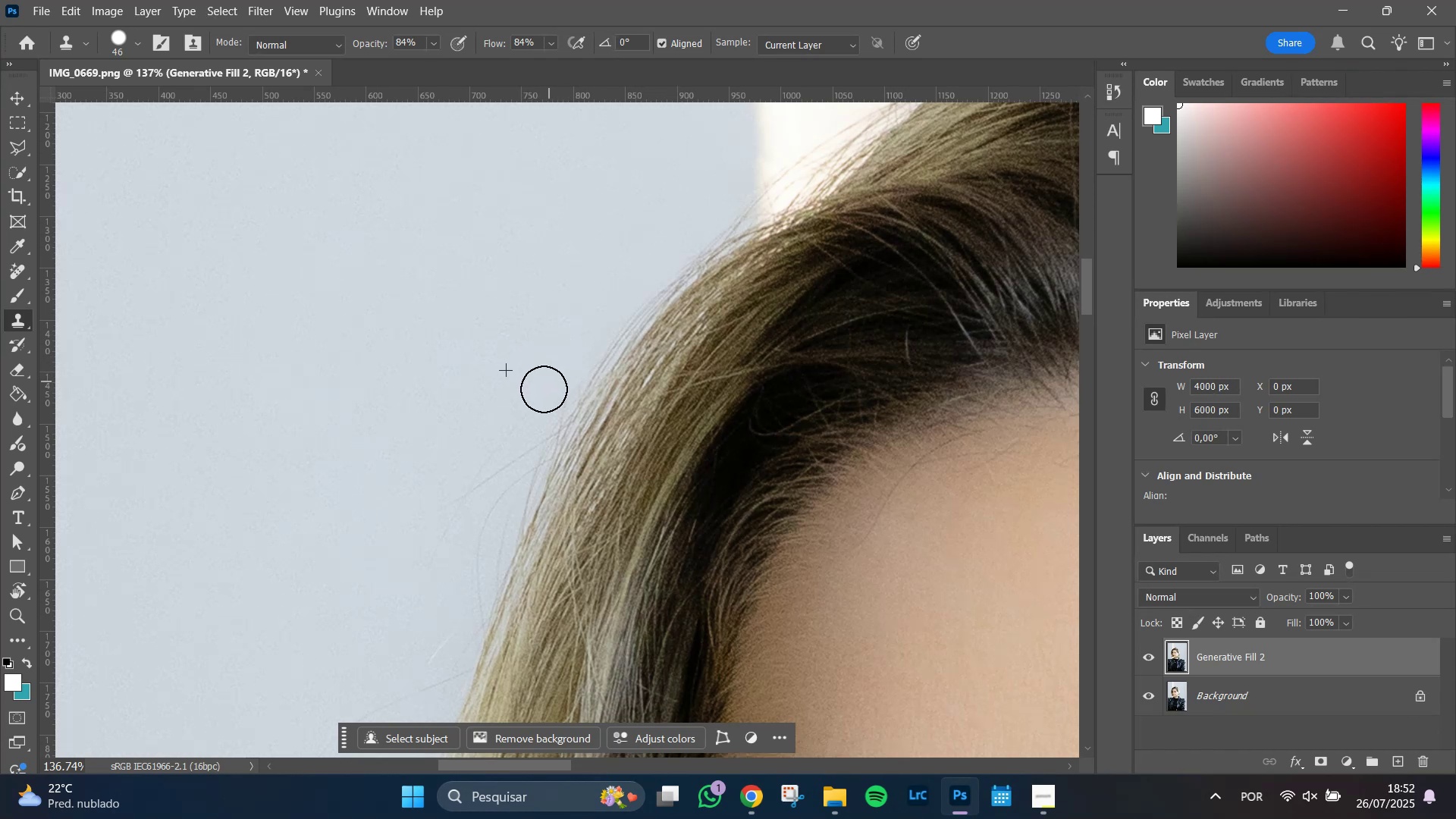 
hold_key(key=Space, duration=0.55)
 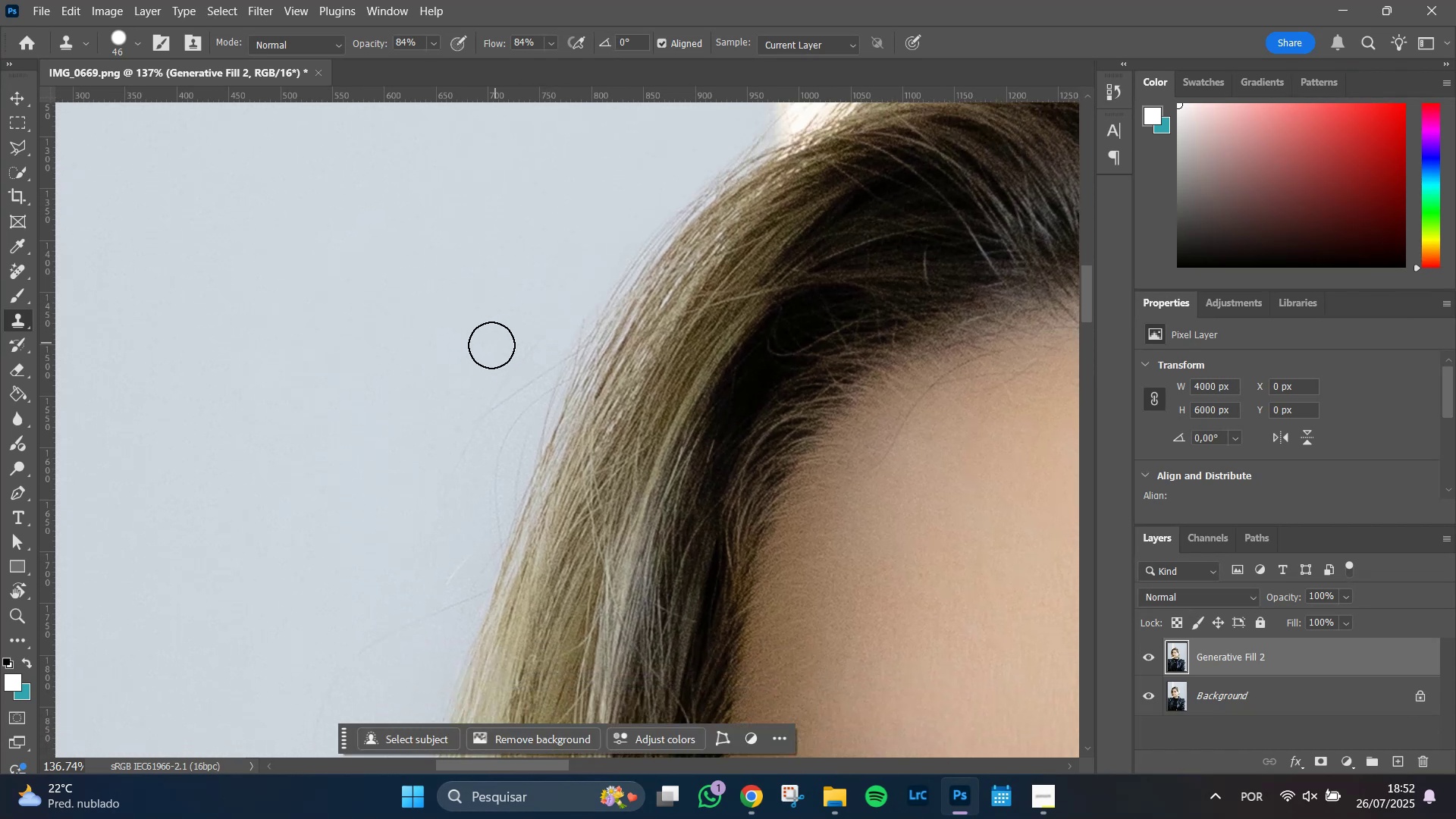 
hold_key(key=AltLeft, duration=0.38)
left_click([472, 356])
 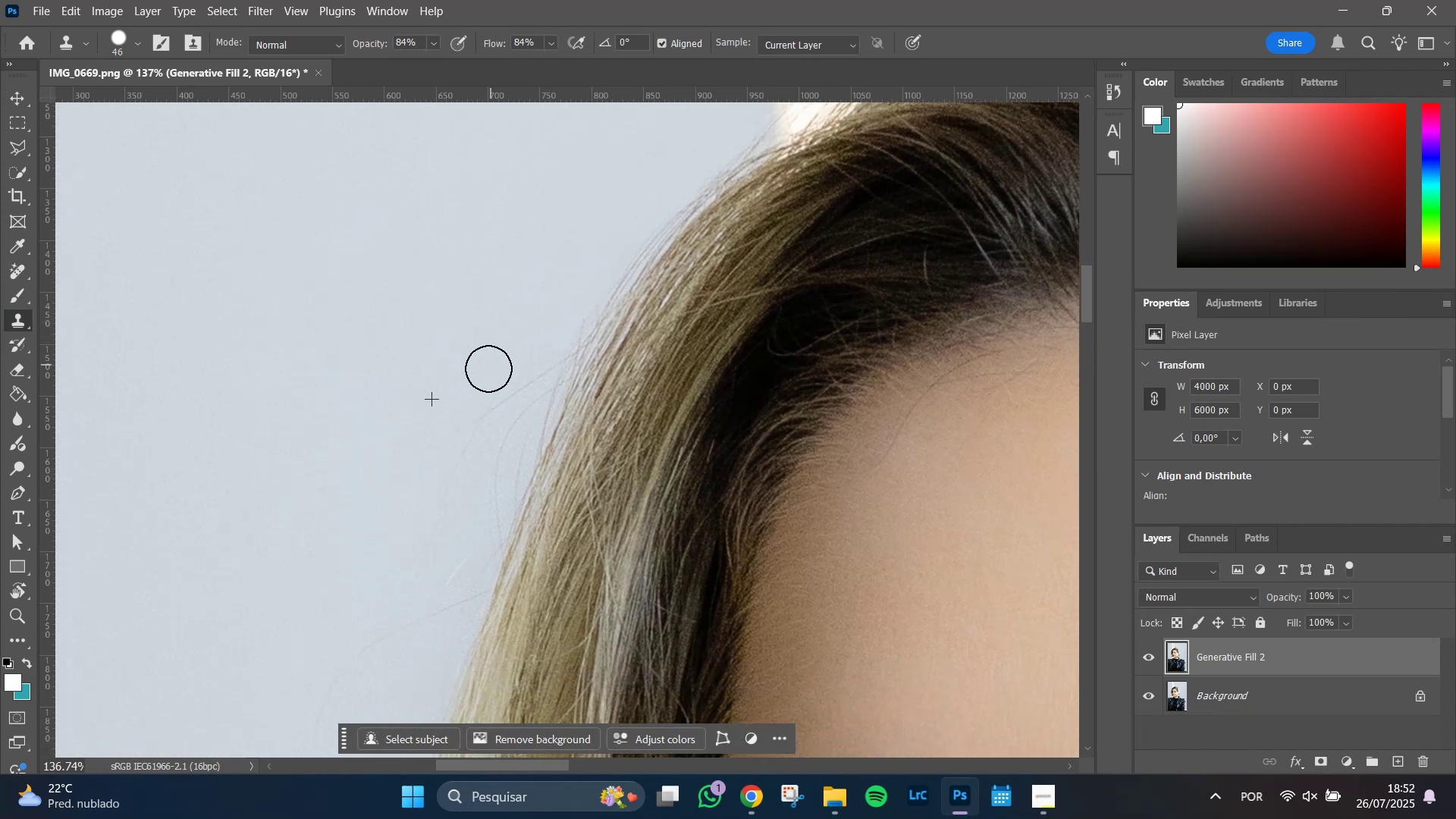 
key(Alt+AltLeft)
 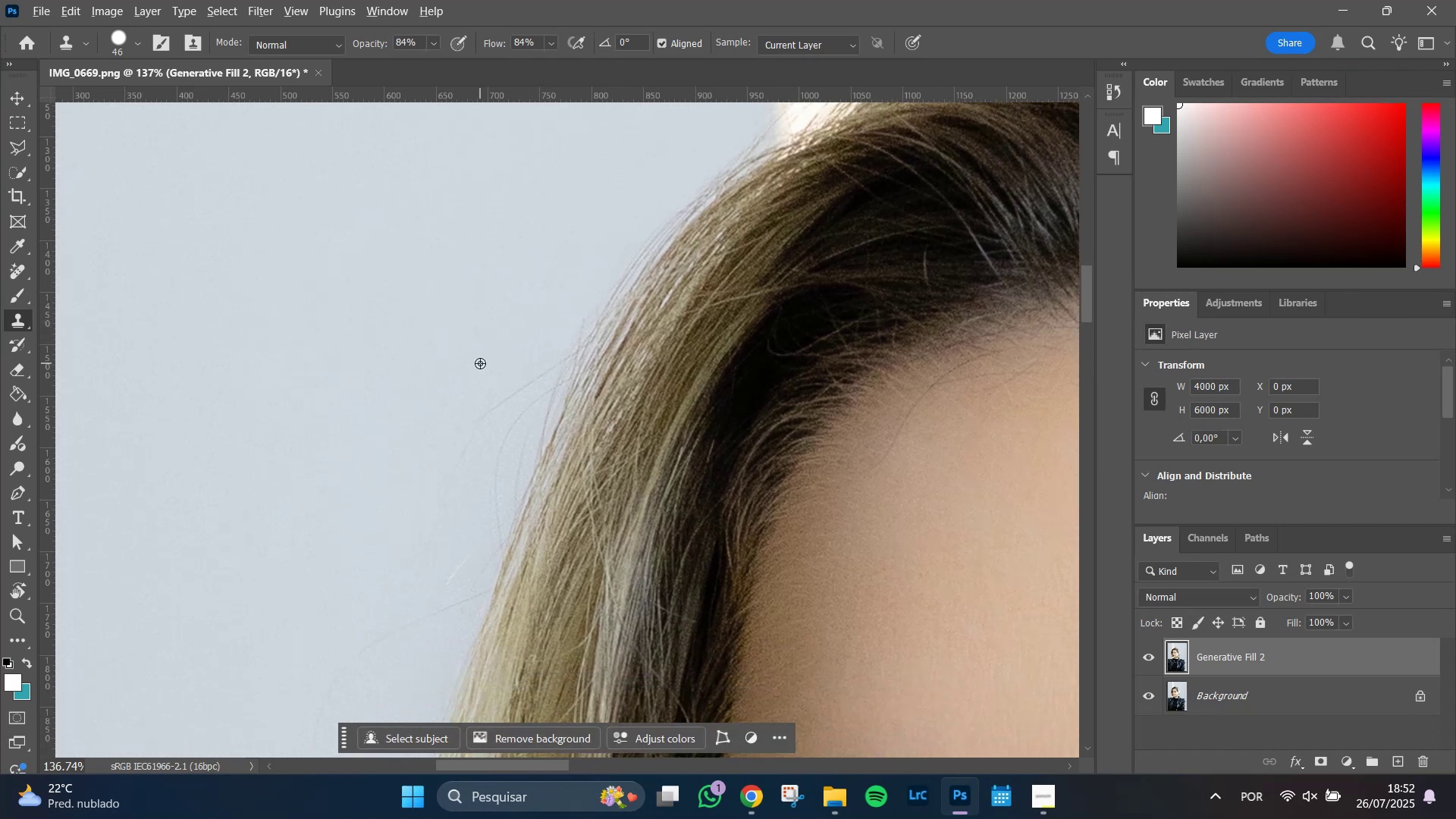 
left_click([480, 362])
 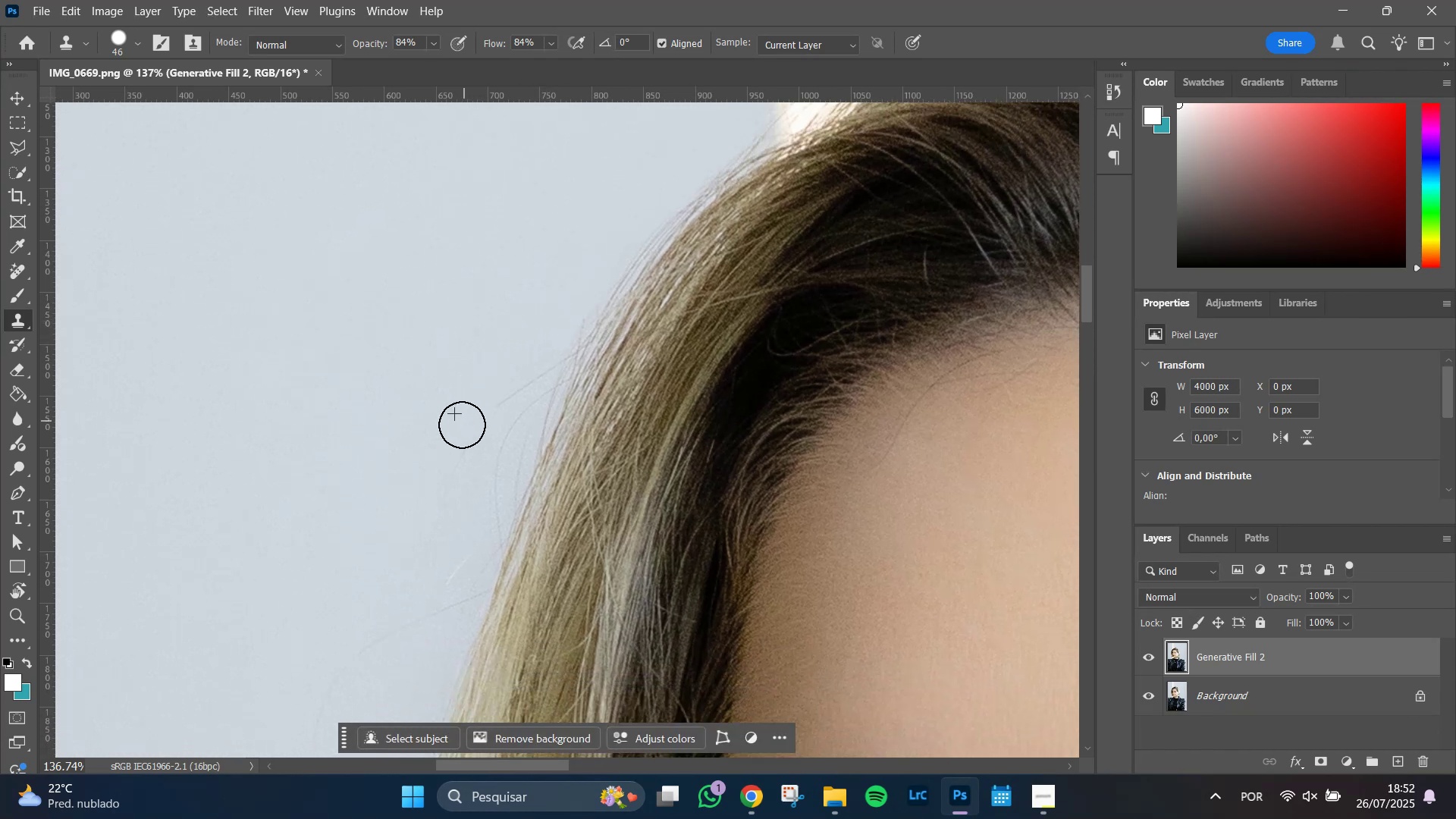 
hold_key(key=AltLeft, duration=0.99)
left_click([456, 397])
 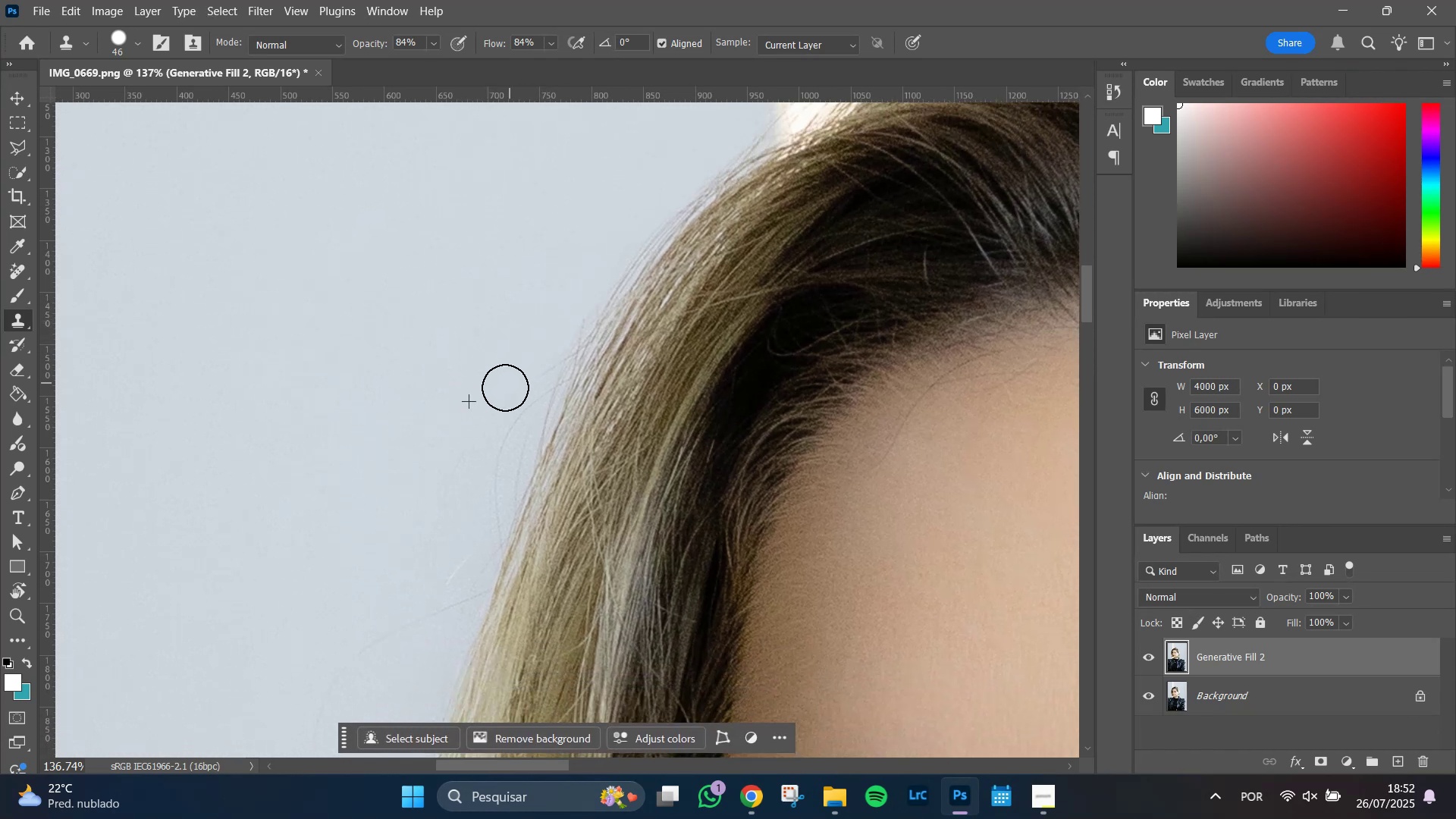 
hold_key(key=AltLeft, duration=0.53)
left_click([494, 349])
 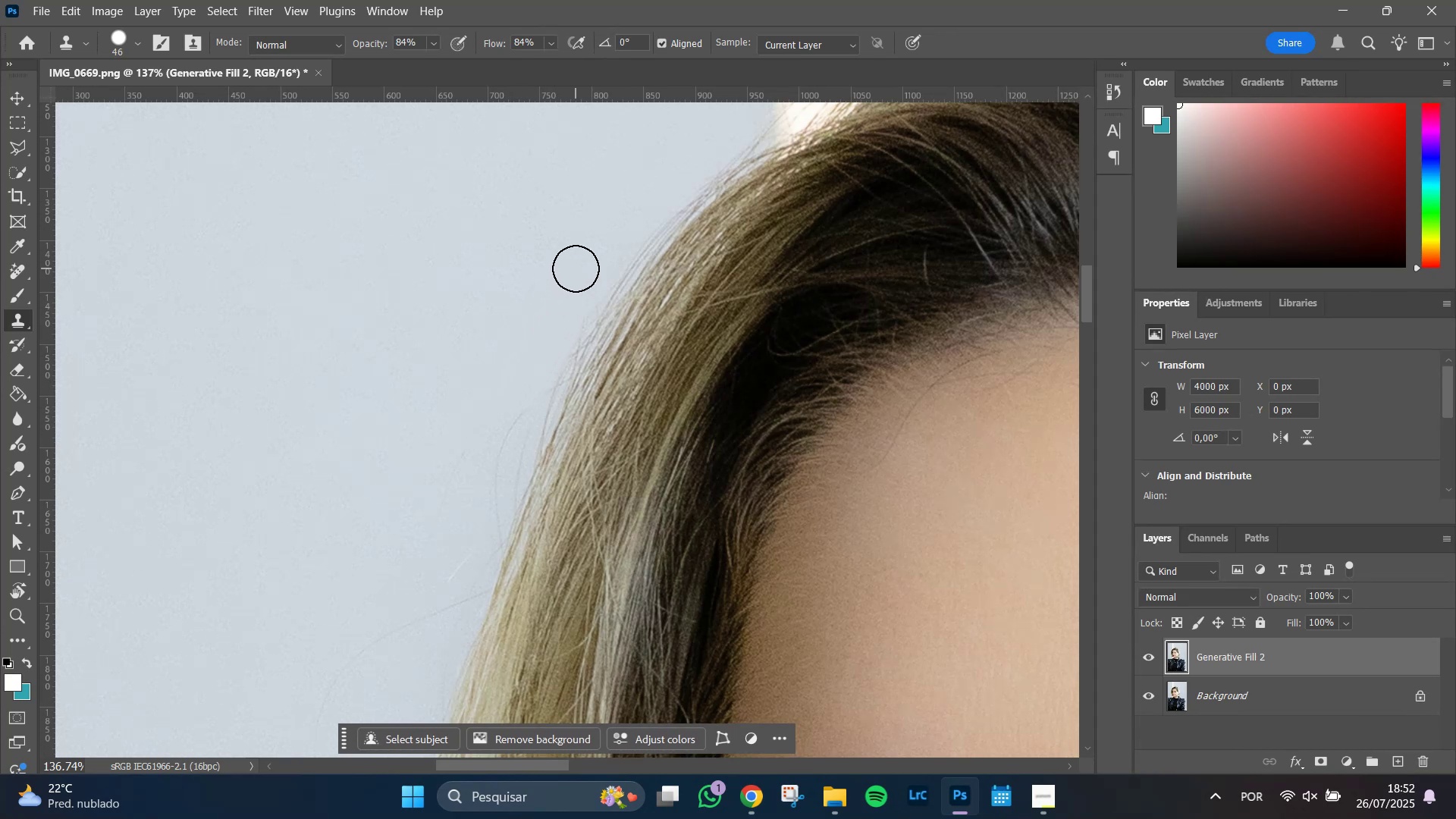 
hold_key(key=Space, duration=0.58)
 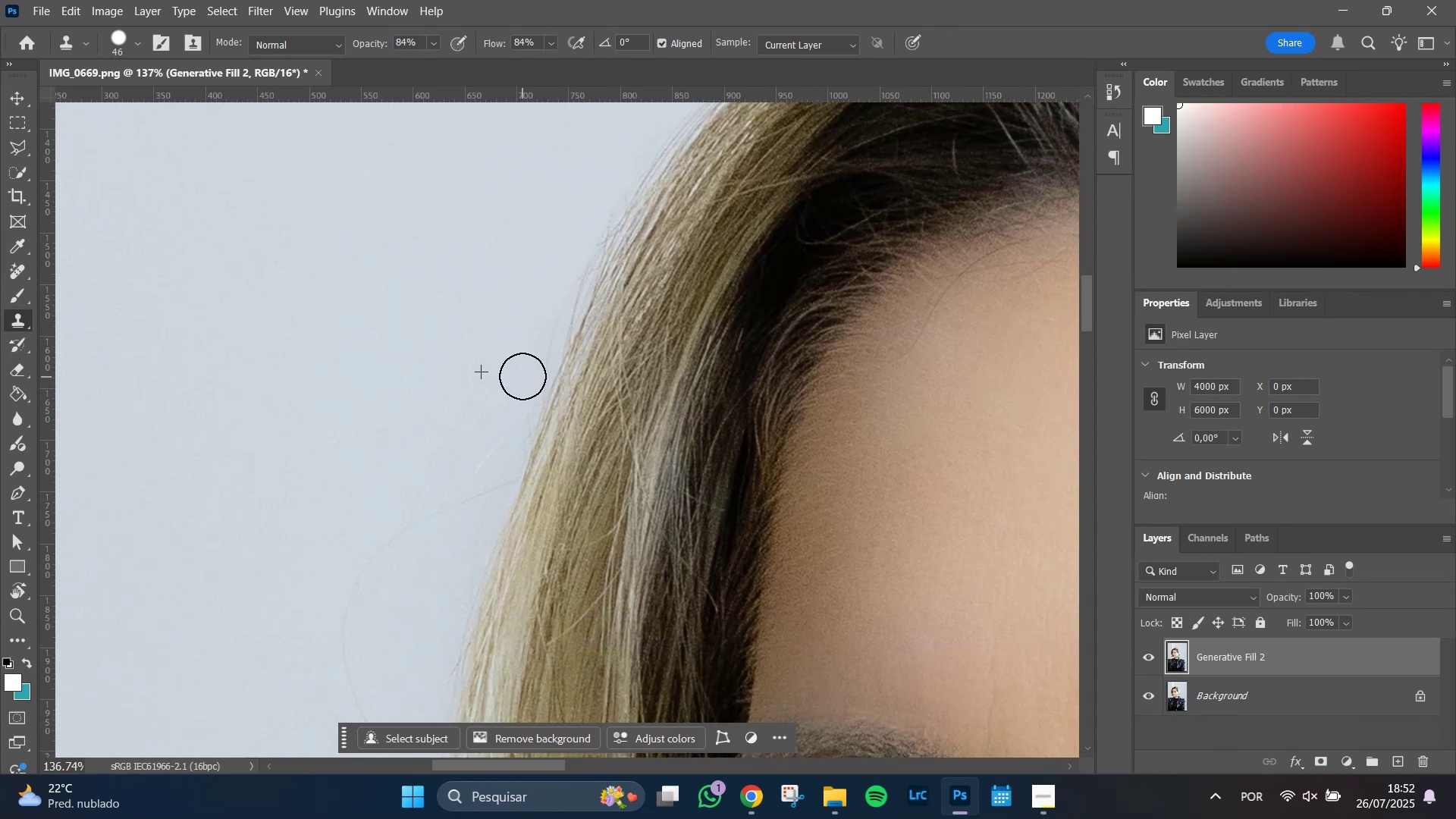 
wait(5.04)
 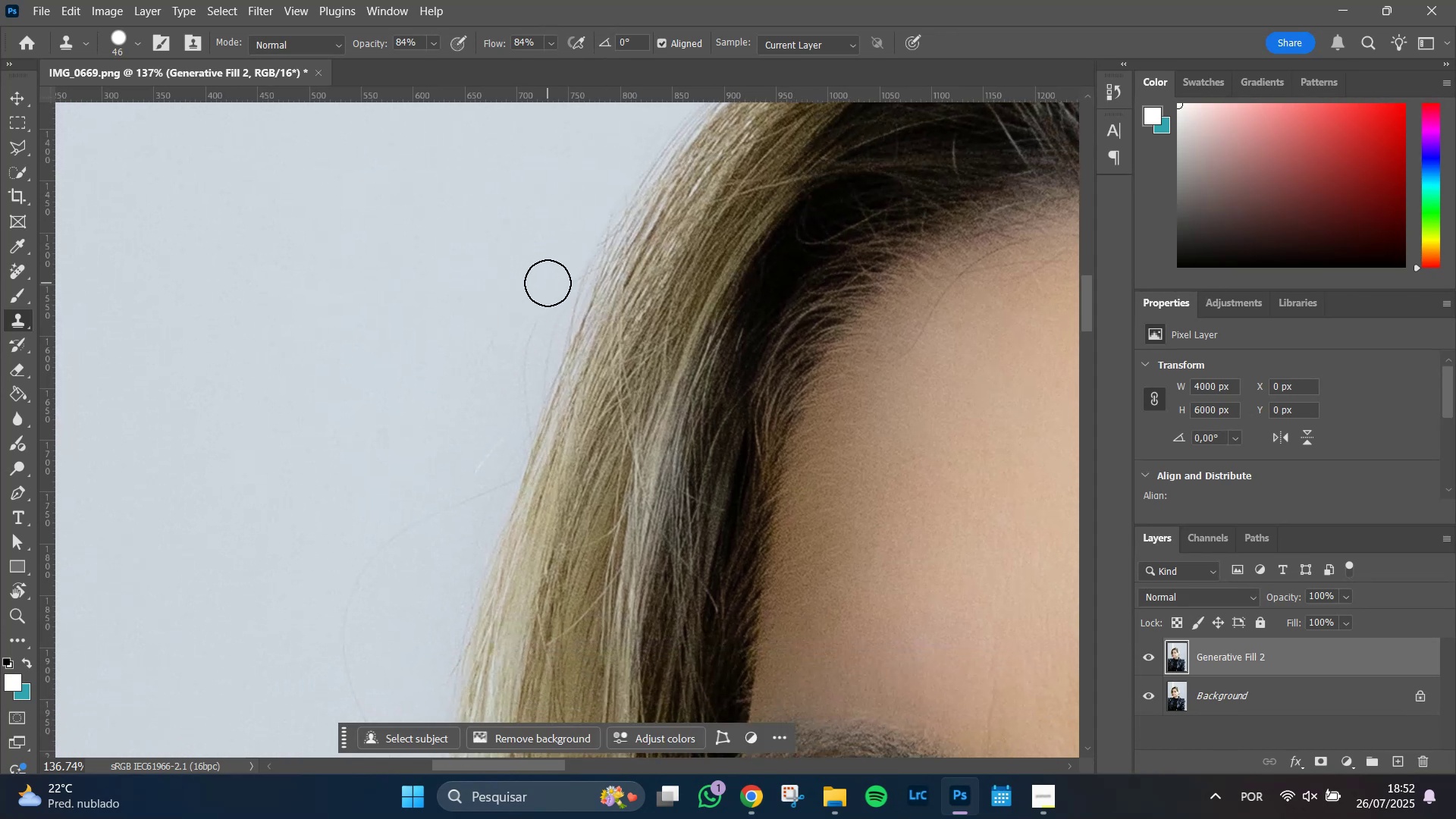 
hold_key(key=Space, duration=0.64)
 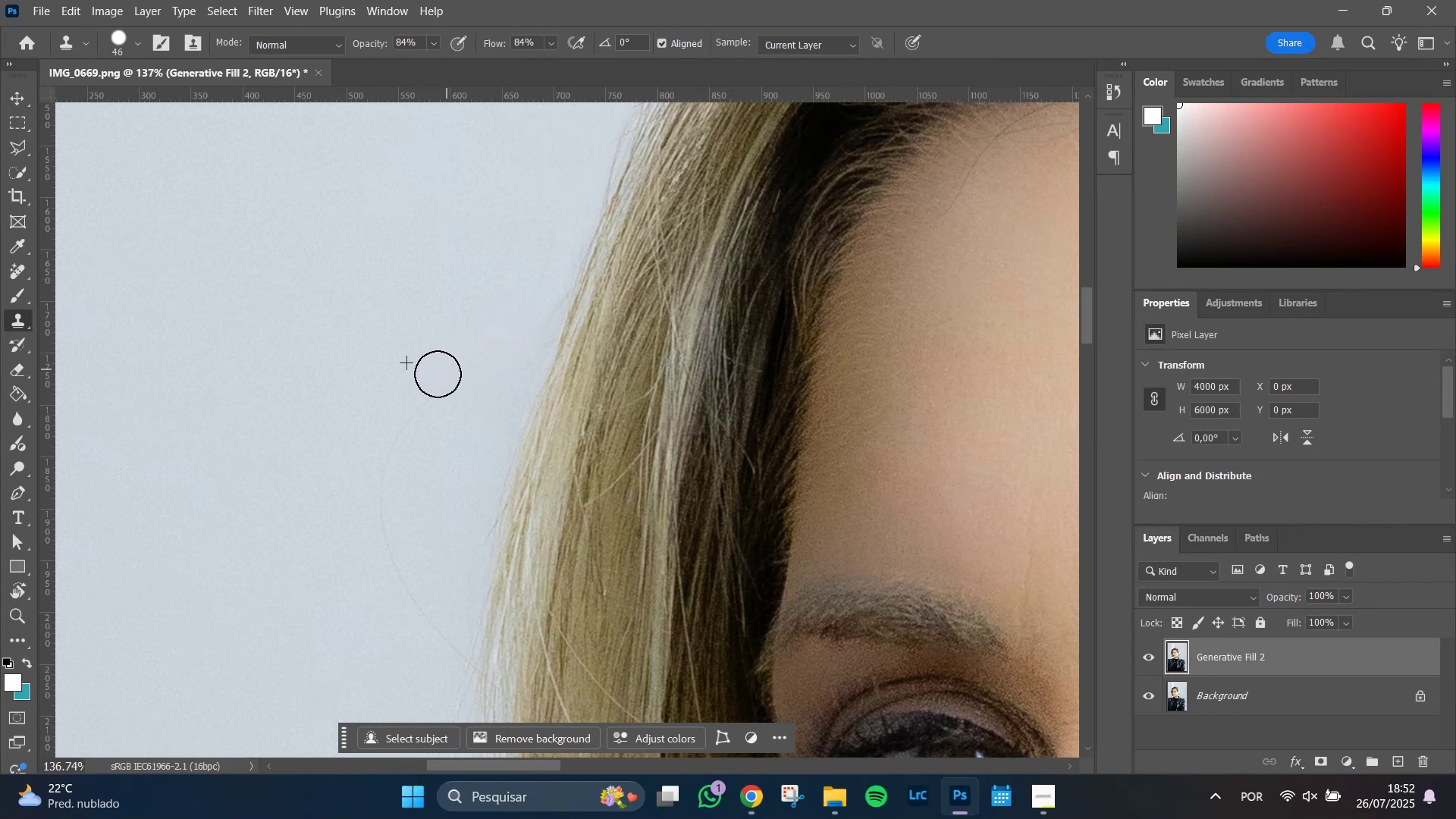 
wait(5.03)
 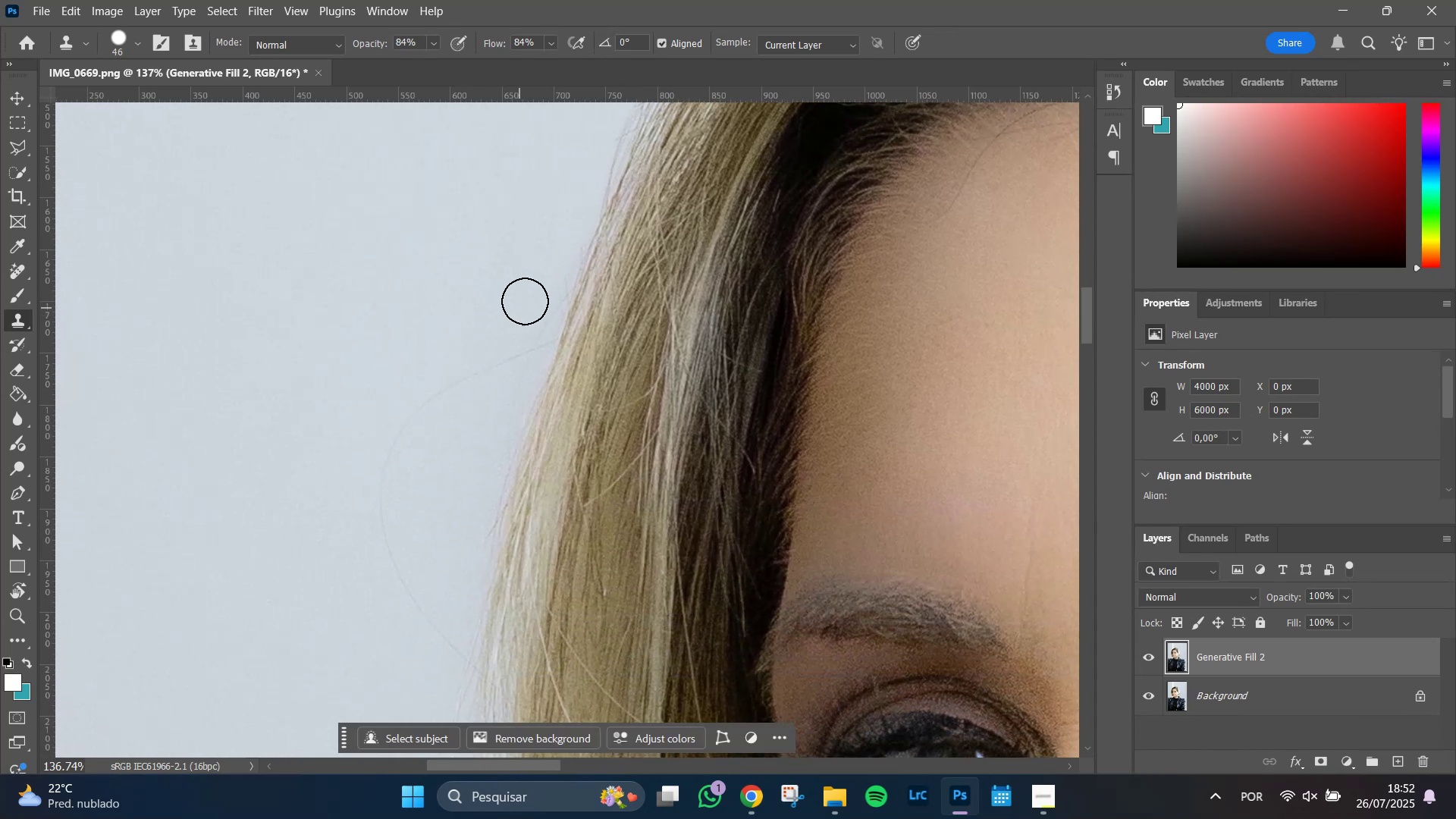 
hold_key(key=Space, duration=0.8)
 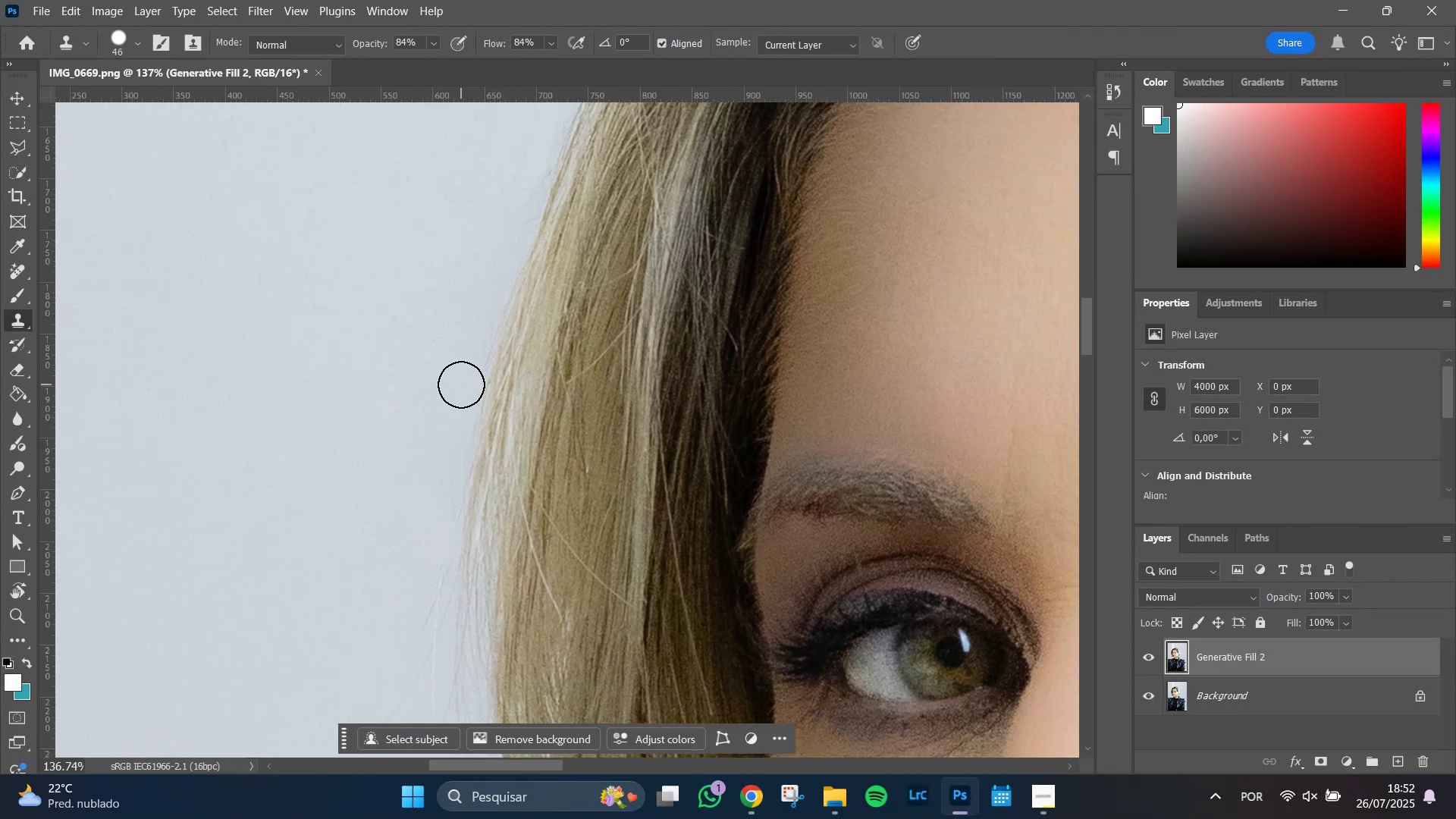 
hold_key(key=Space, duration=0.88)
 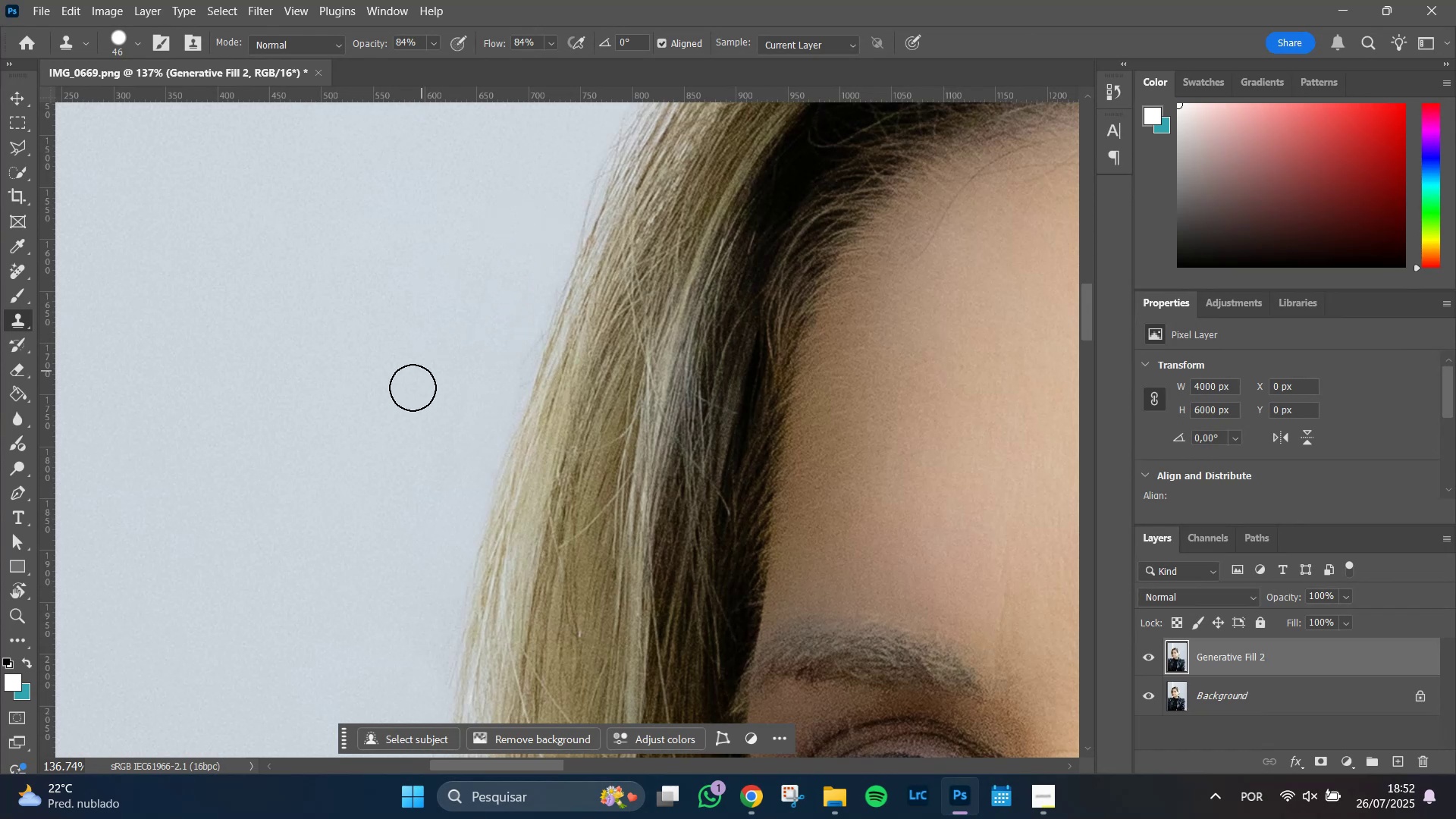 
hold_key(key=Space, duration=1.51)
 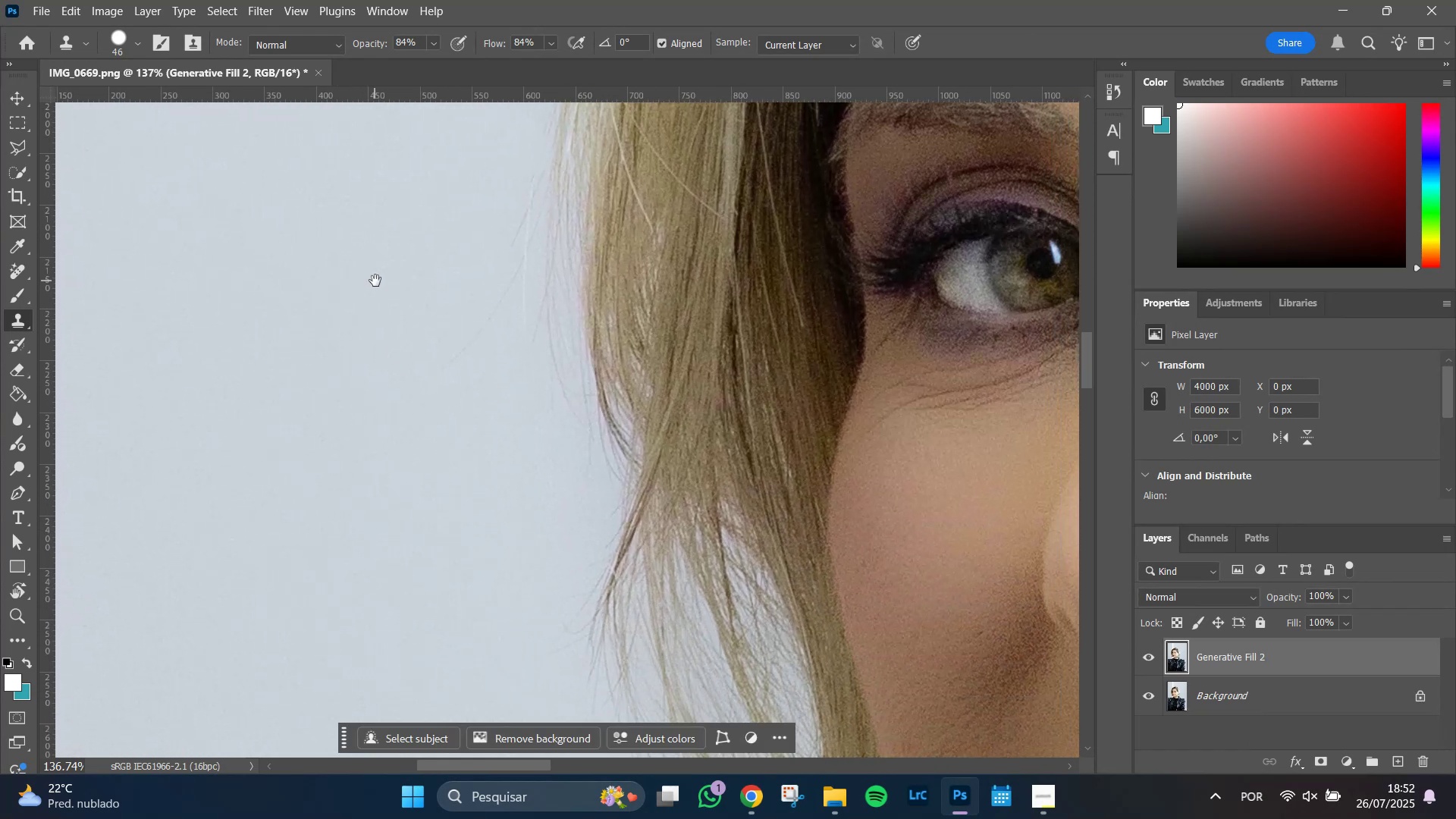 
key(Space)
 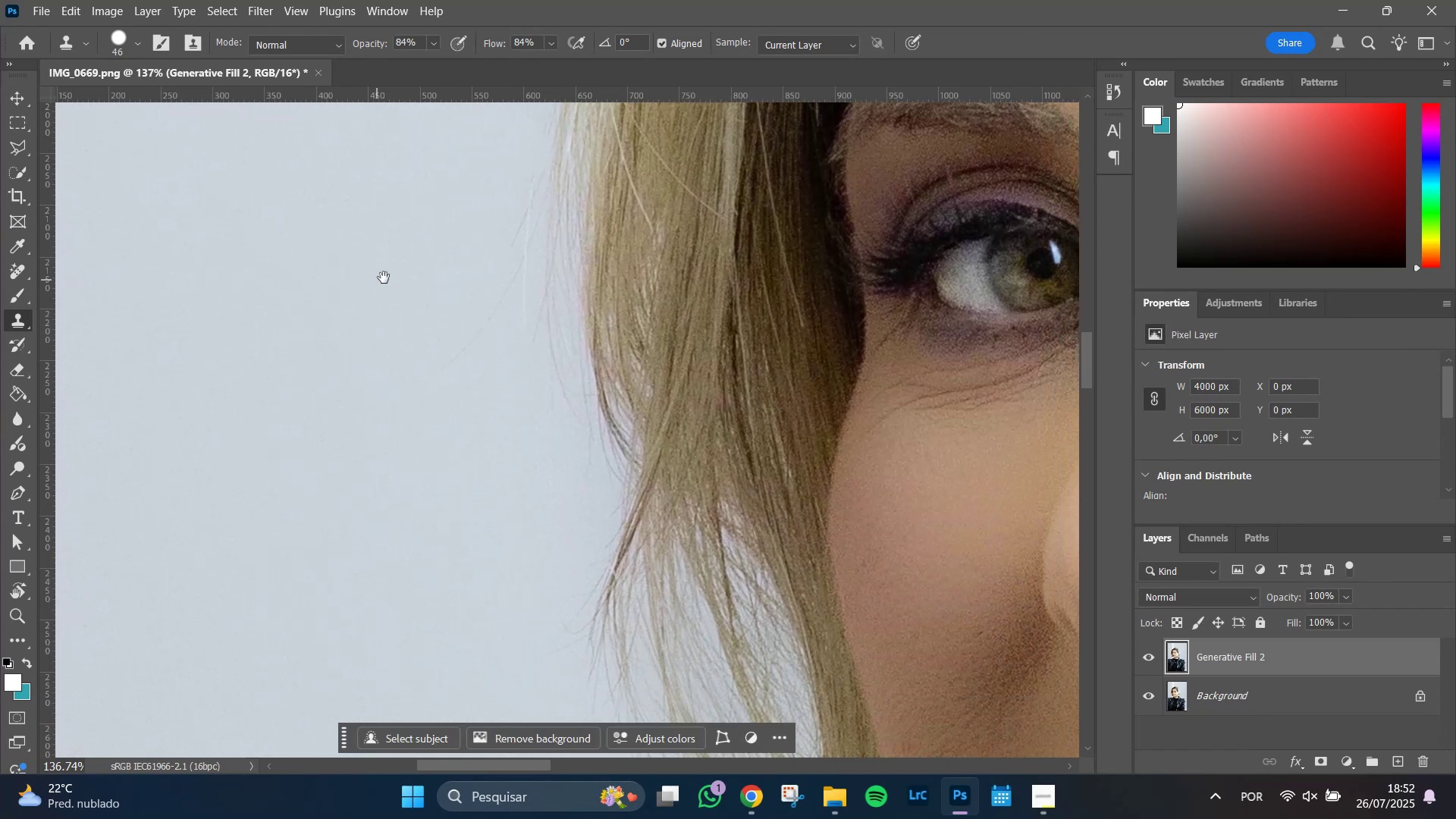 
key(Space)
 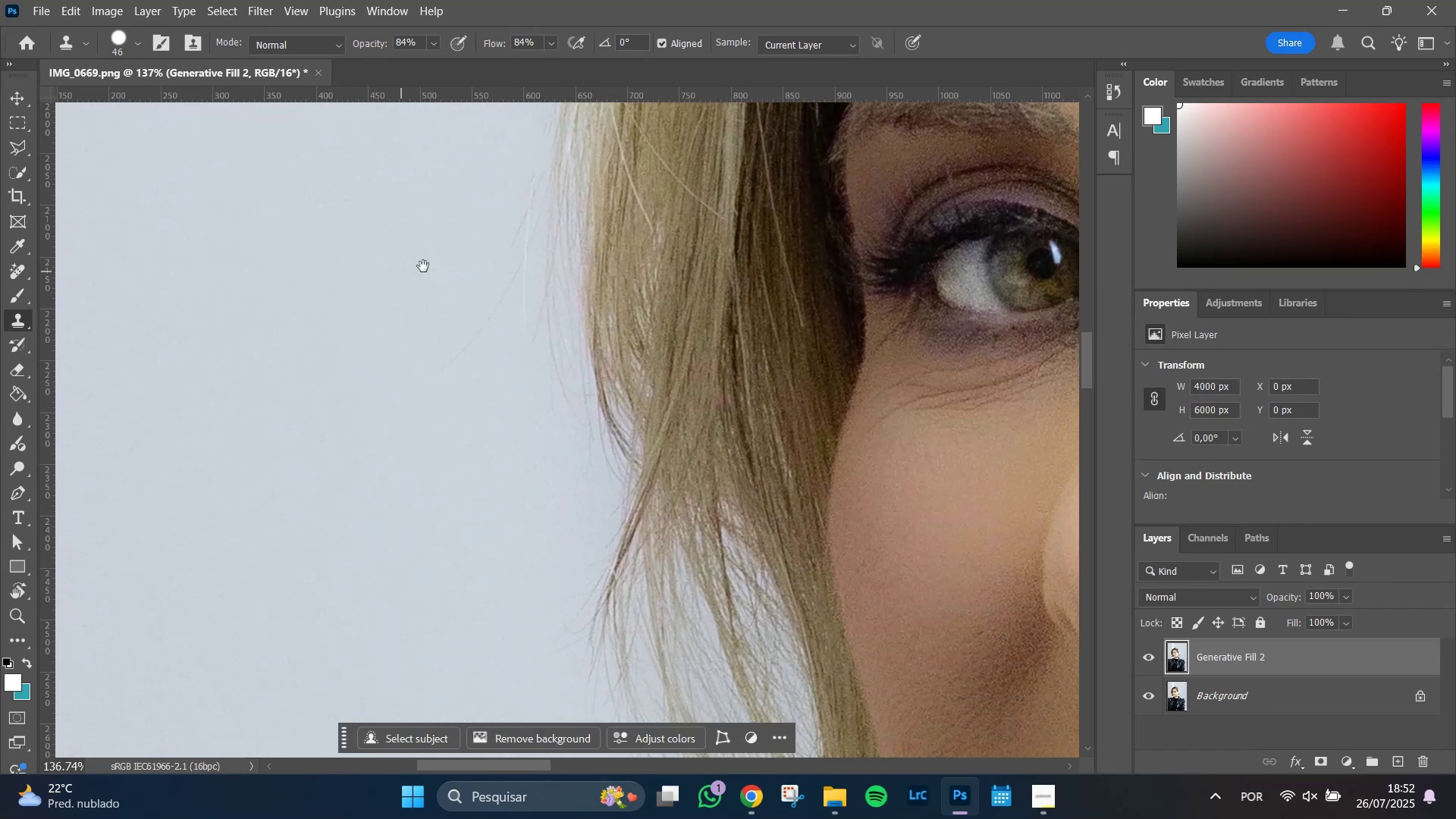 
key(Space)
 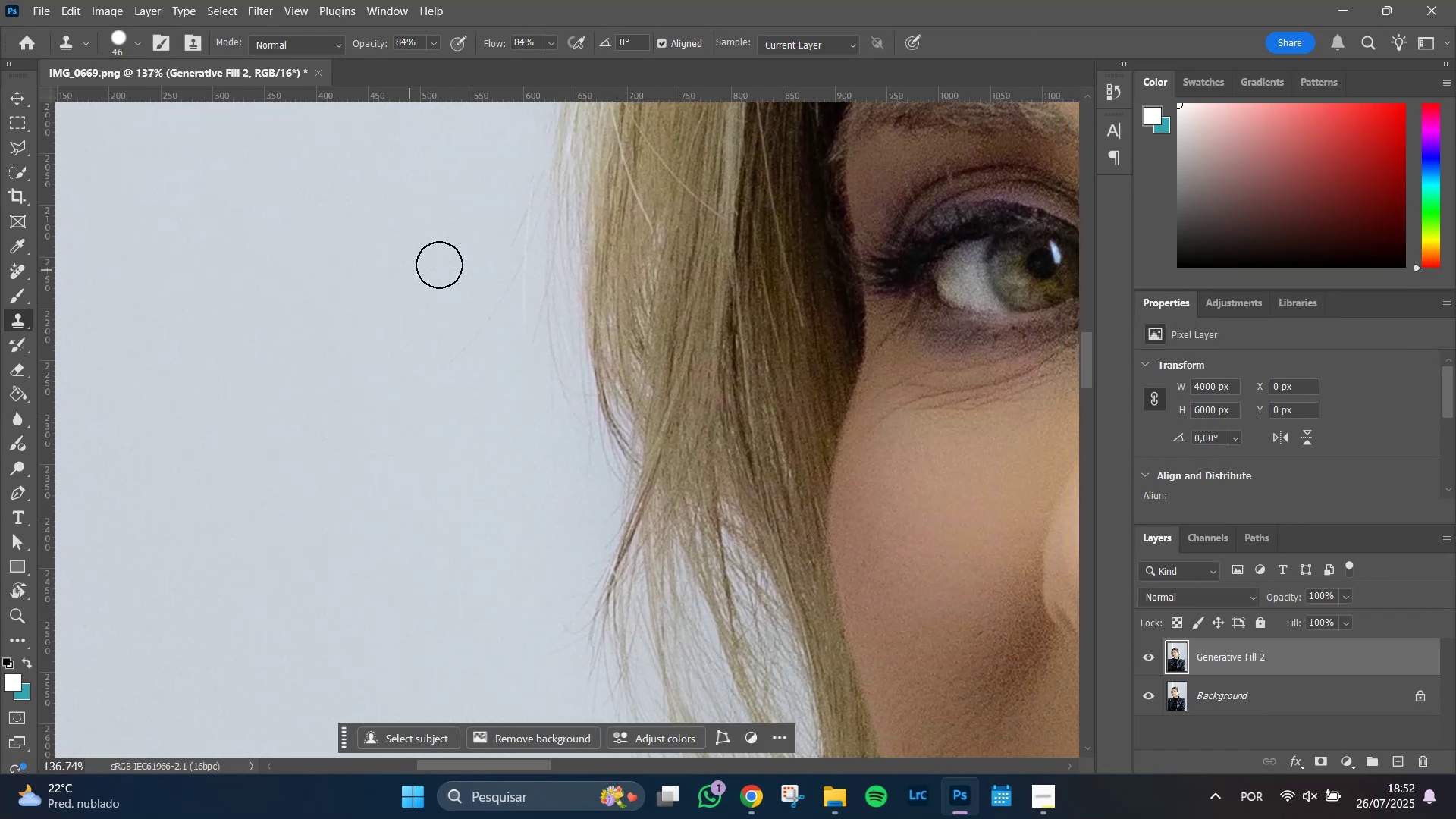 
key(Space)
 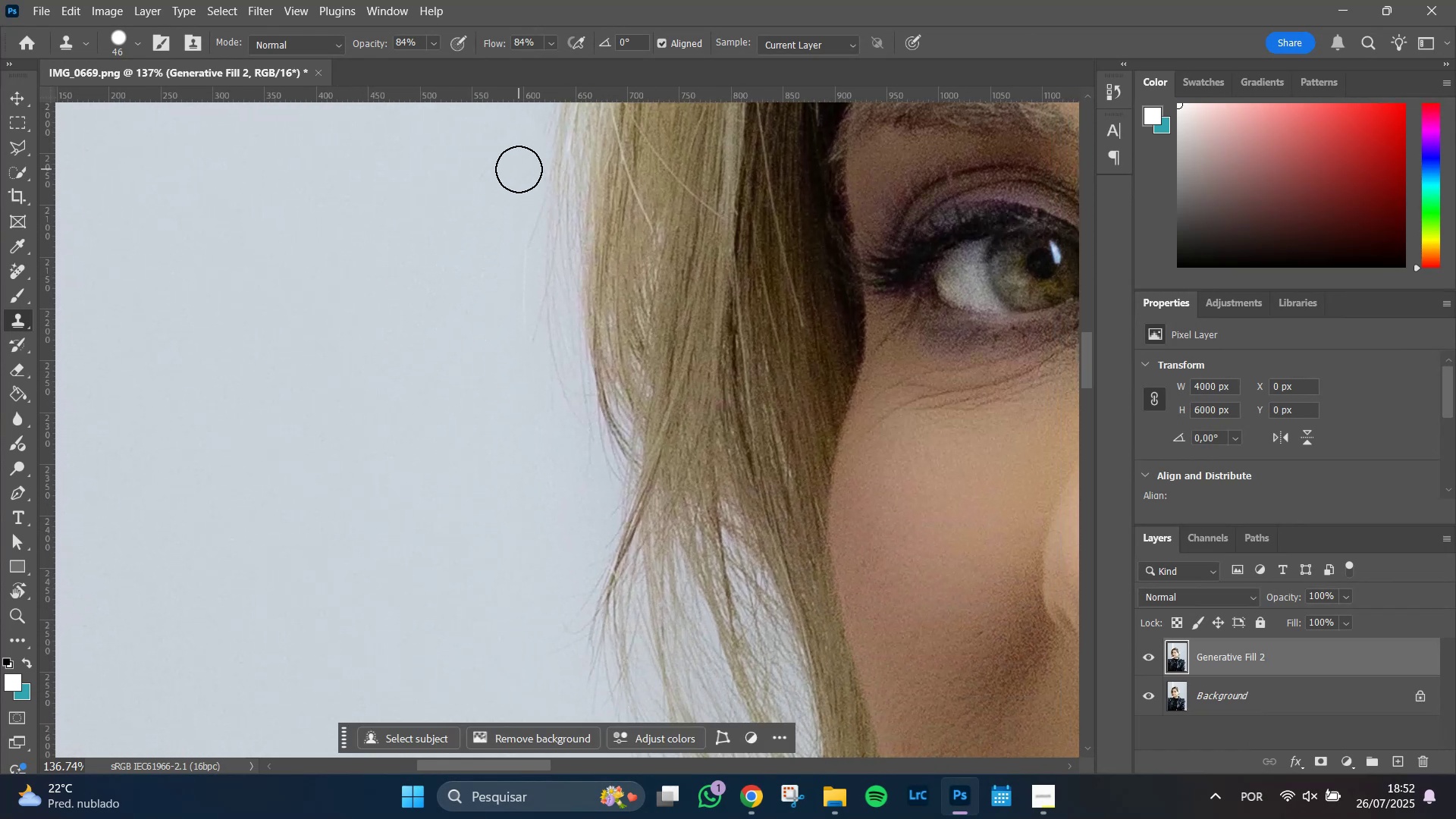 
hold_key(key=Space, duration=1.51)
 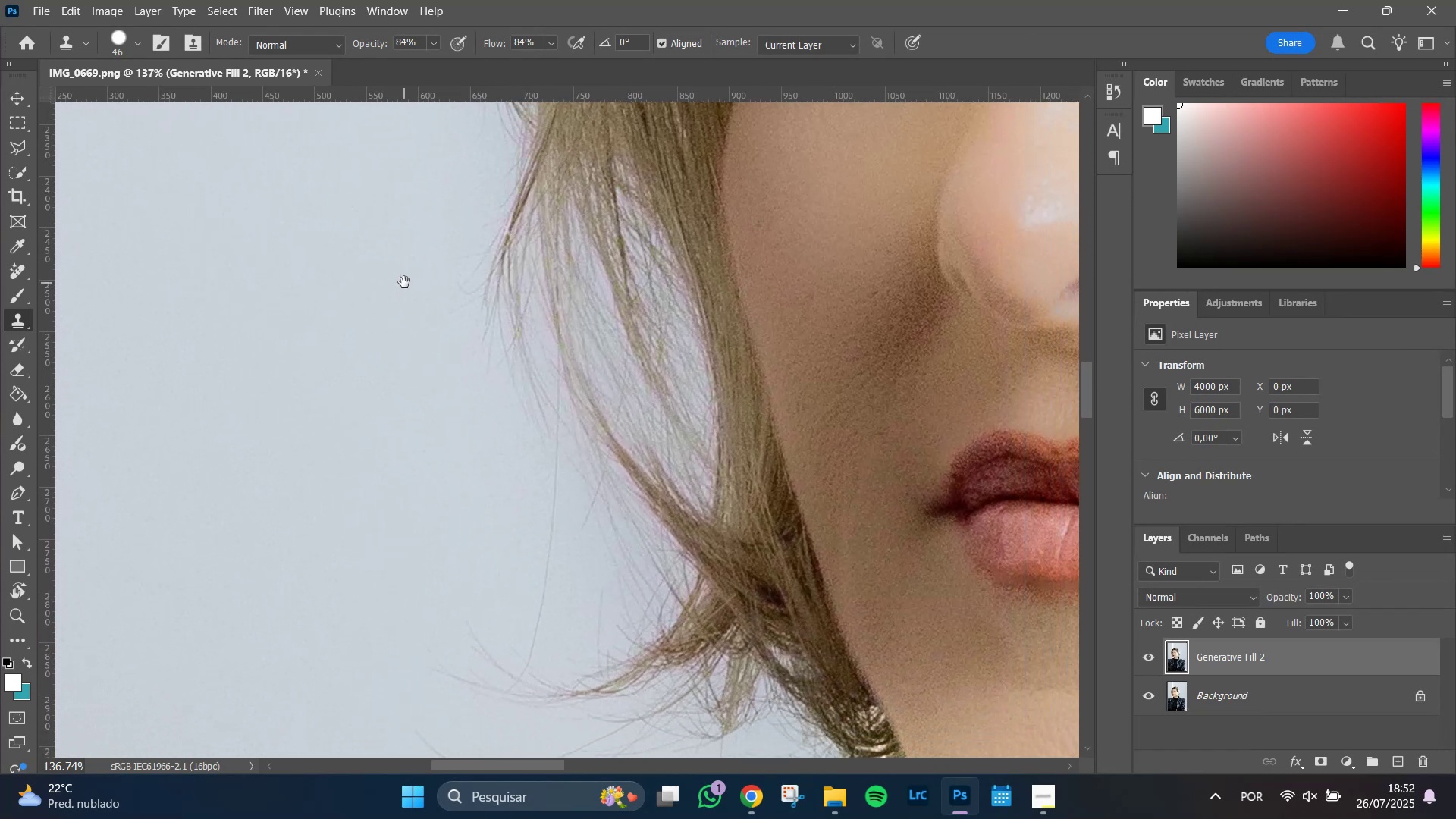 
key(Space)
 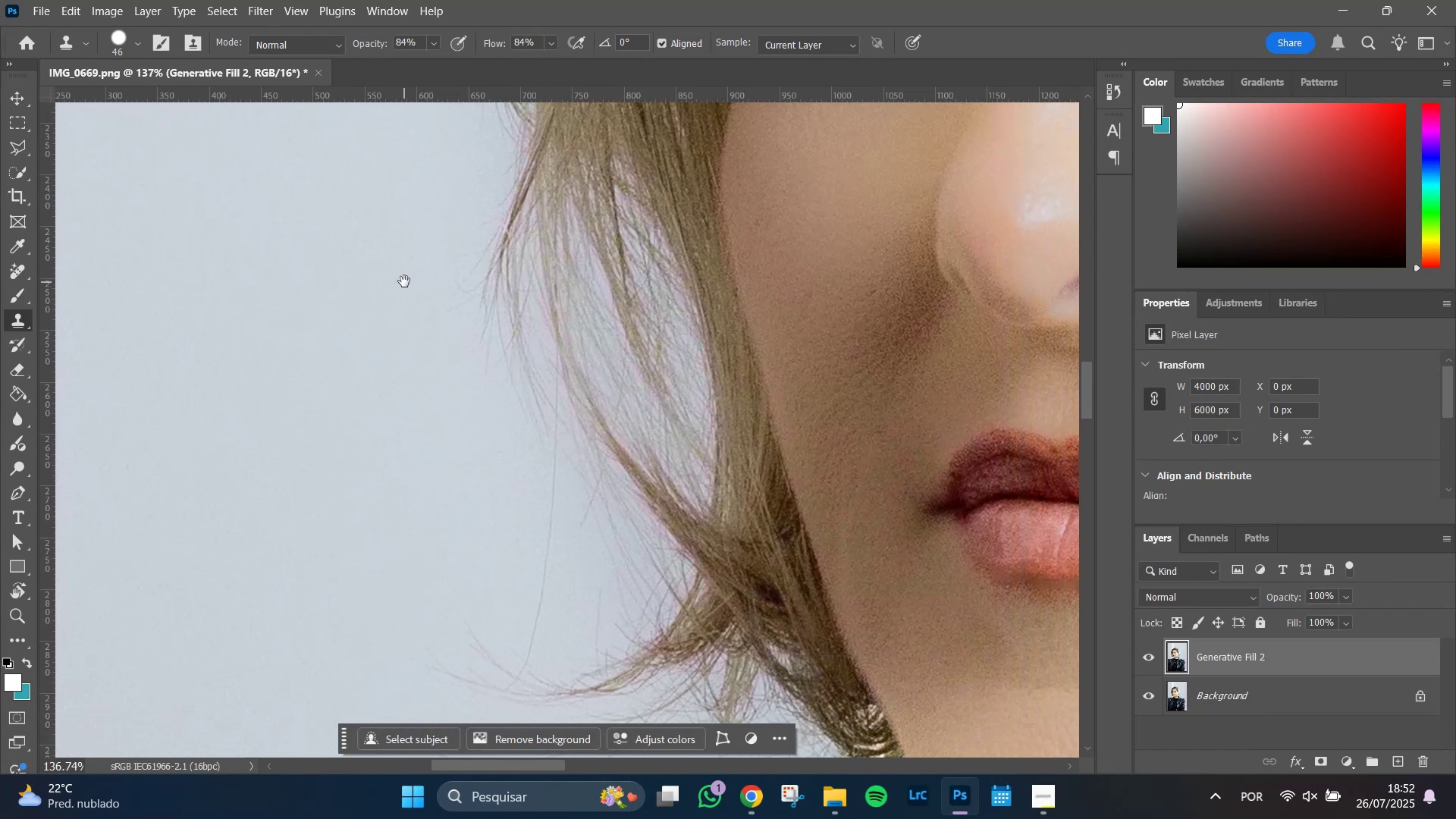 
key(Space)
 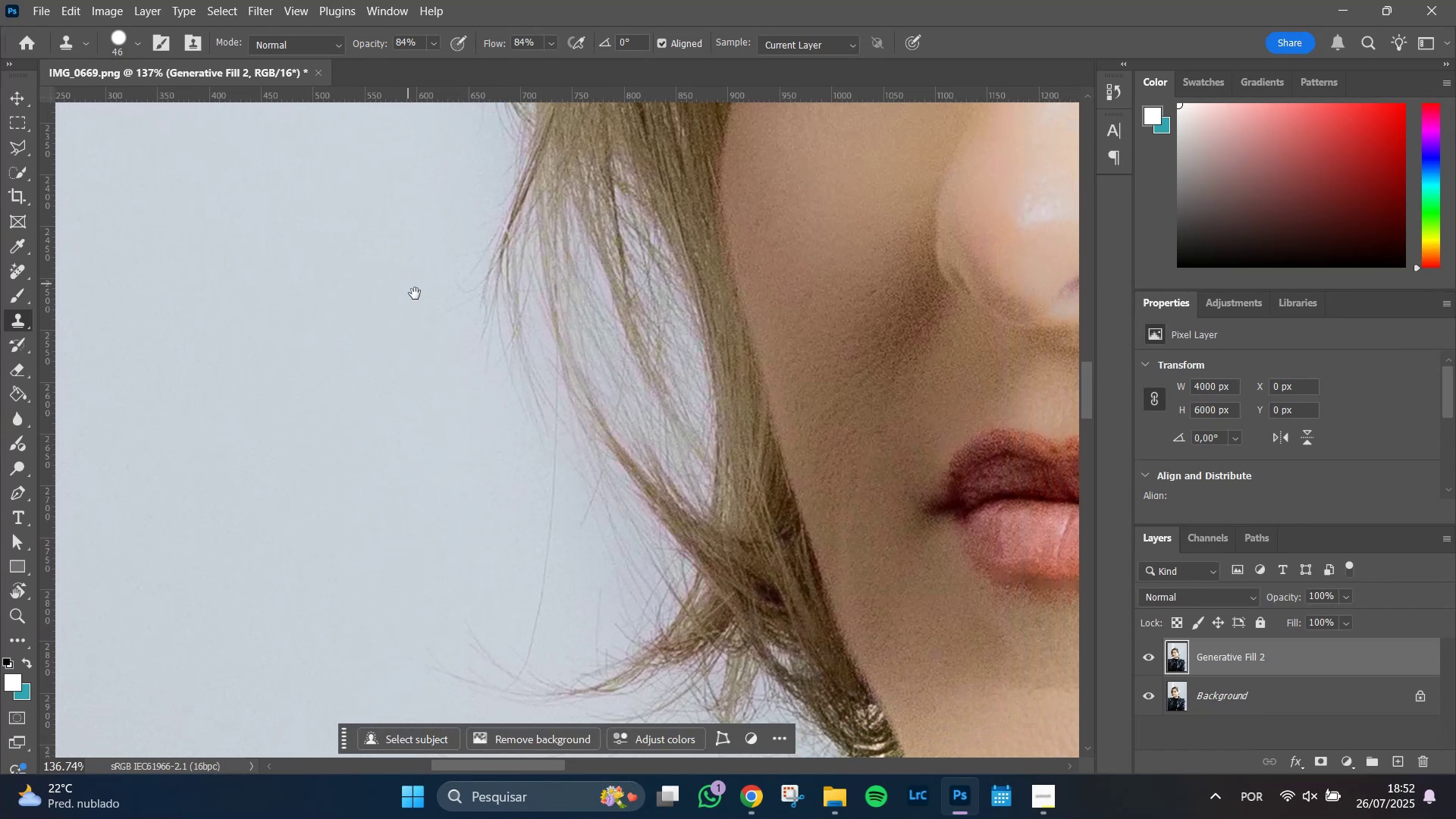 
key(Space)
 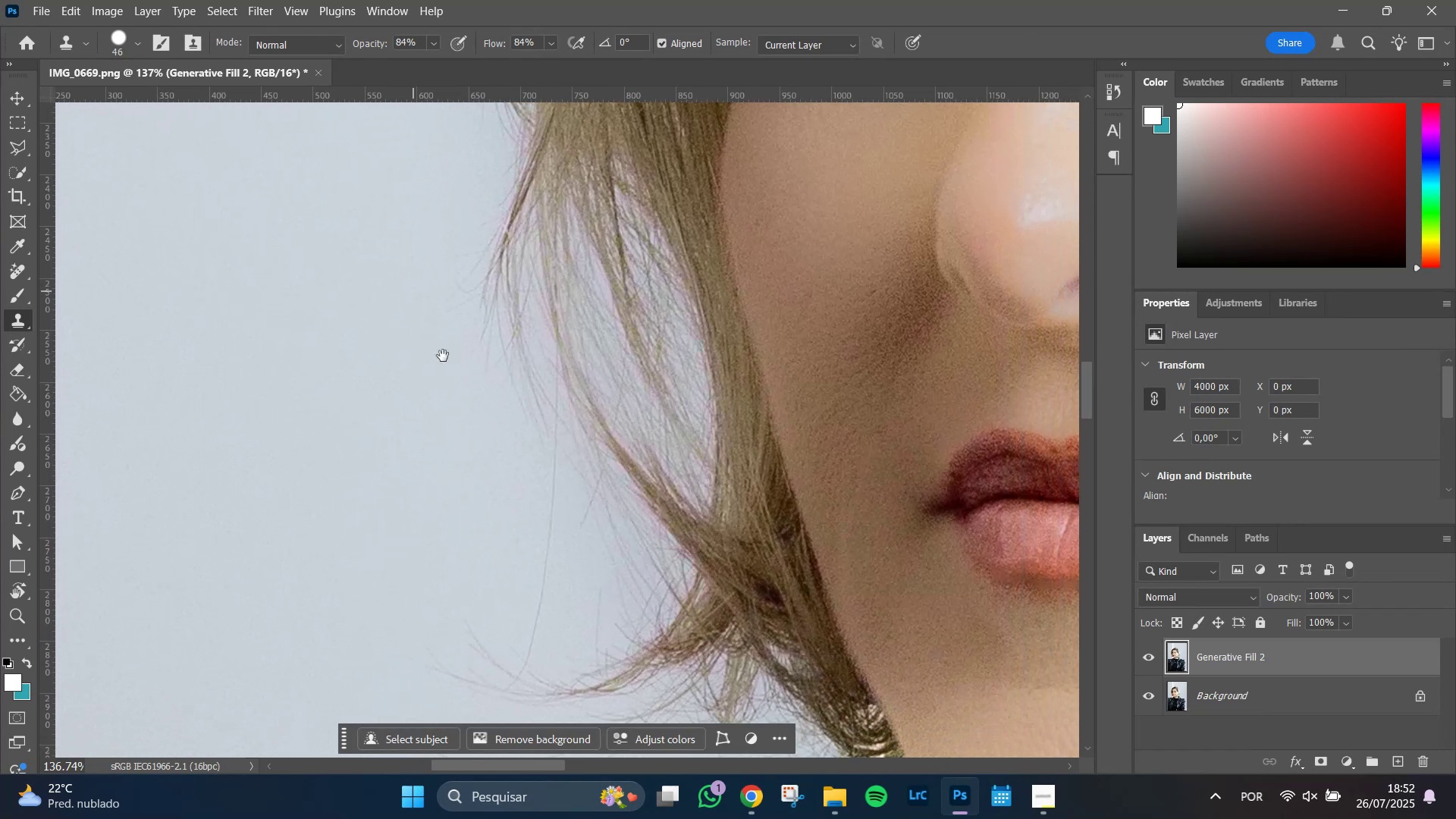 
key(Space)
 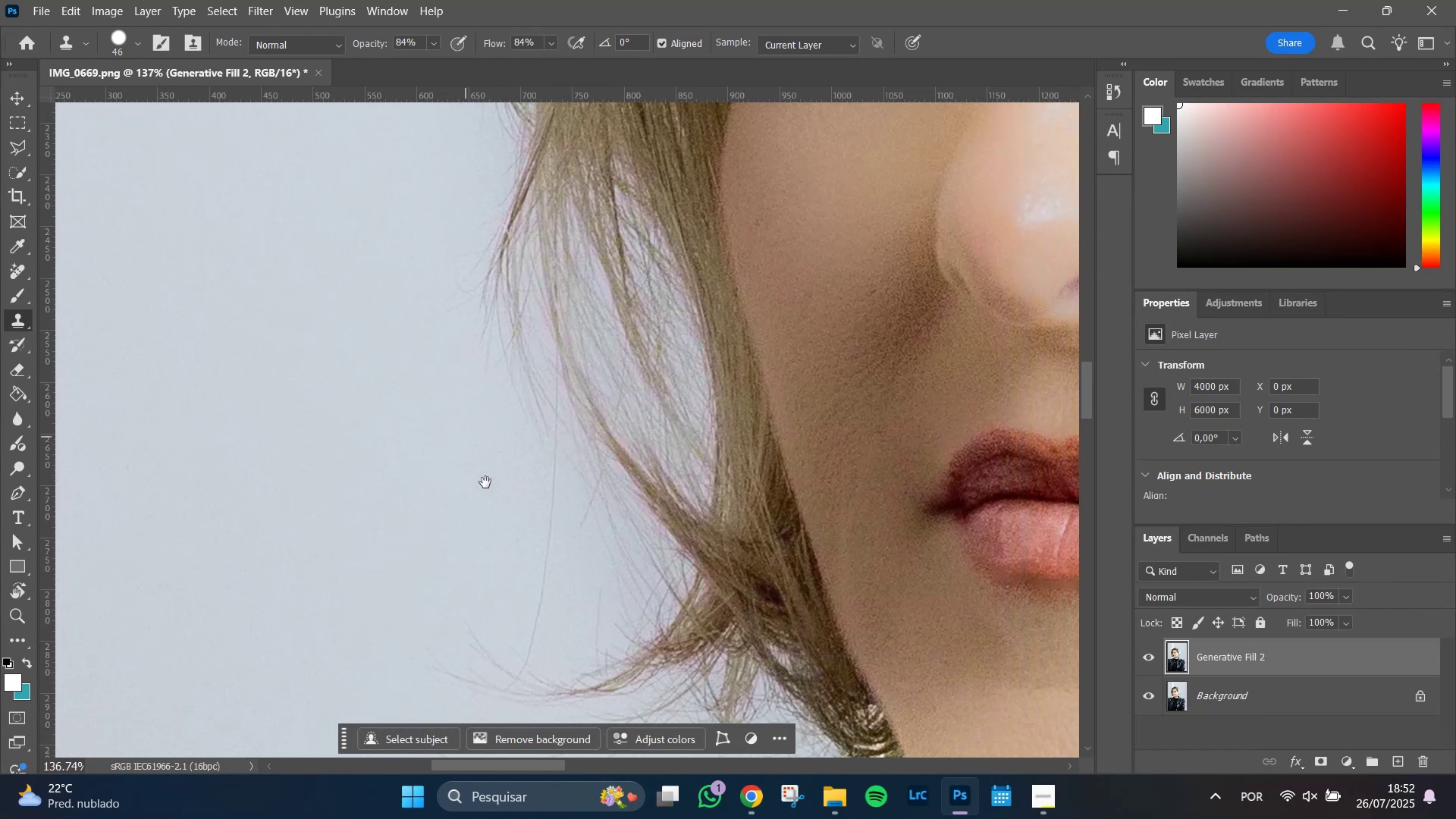 
key(Space)
 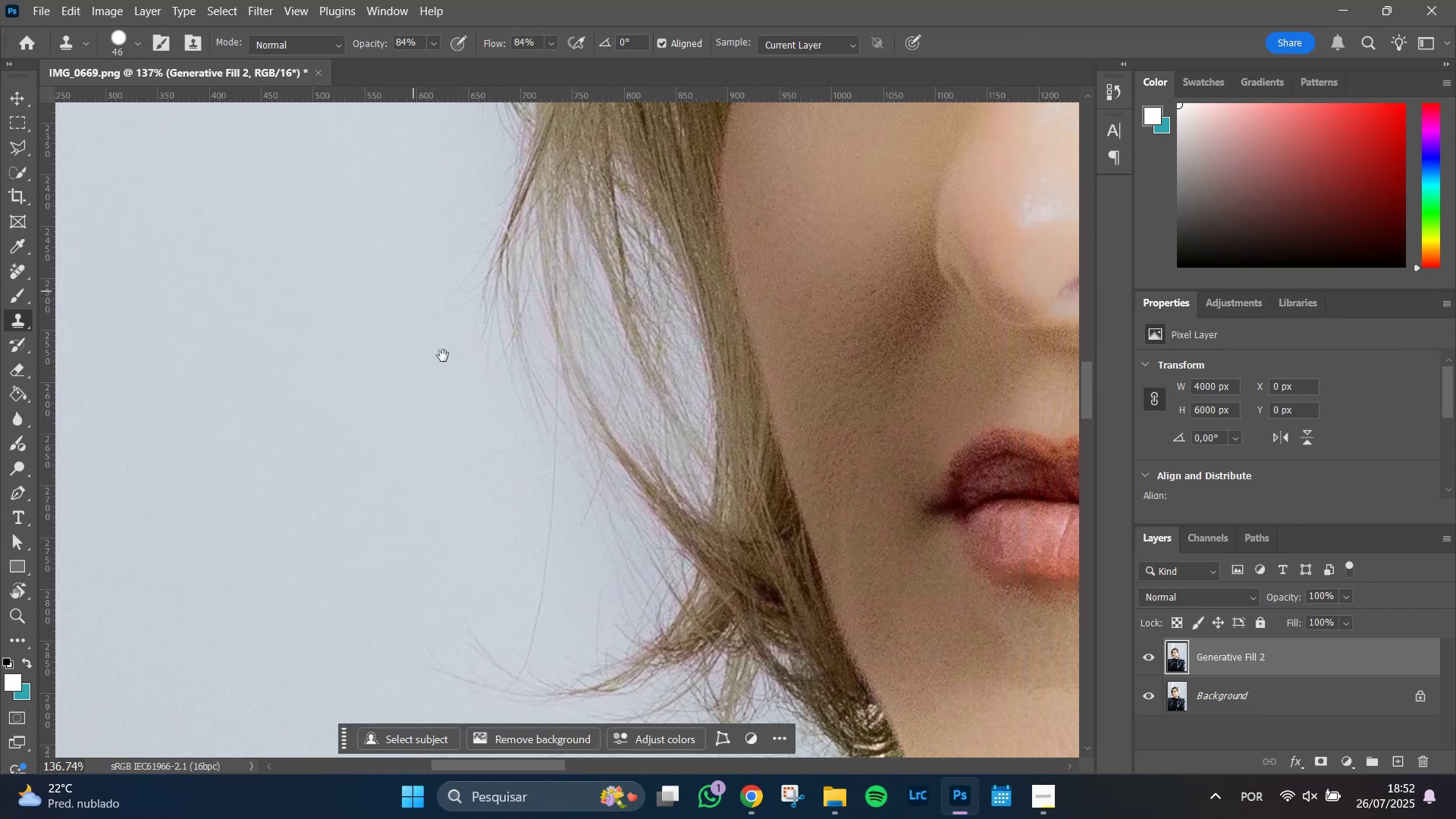 
key(Space)
 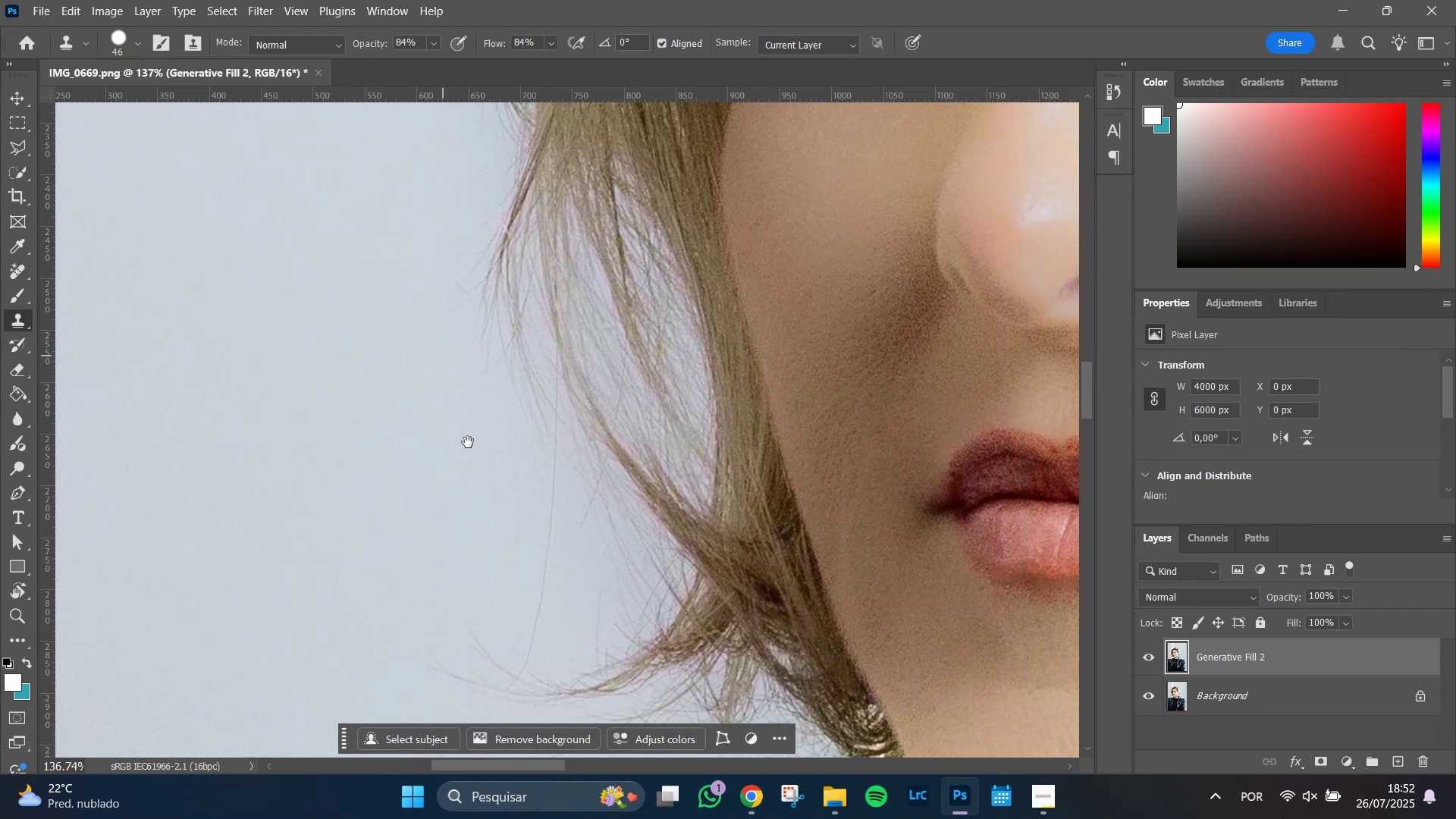 
key(Space)
 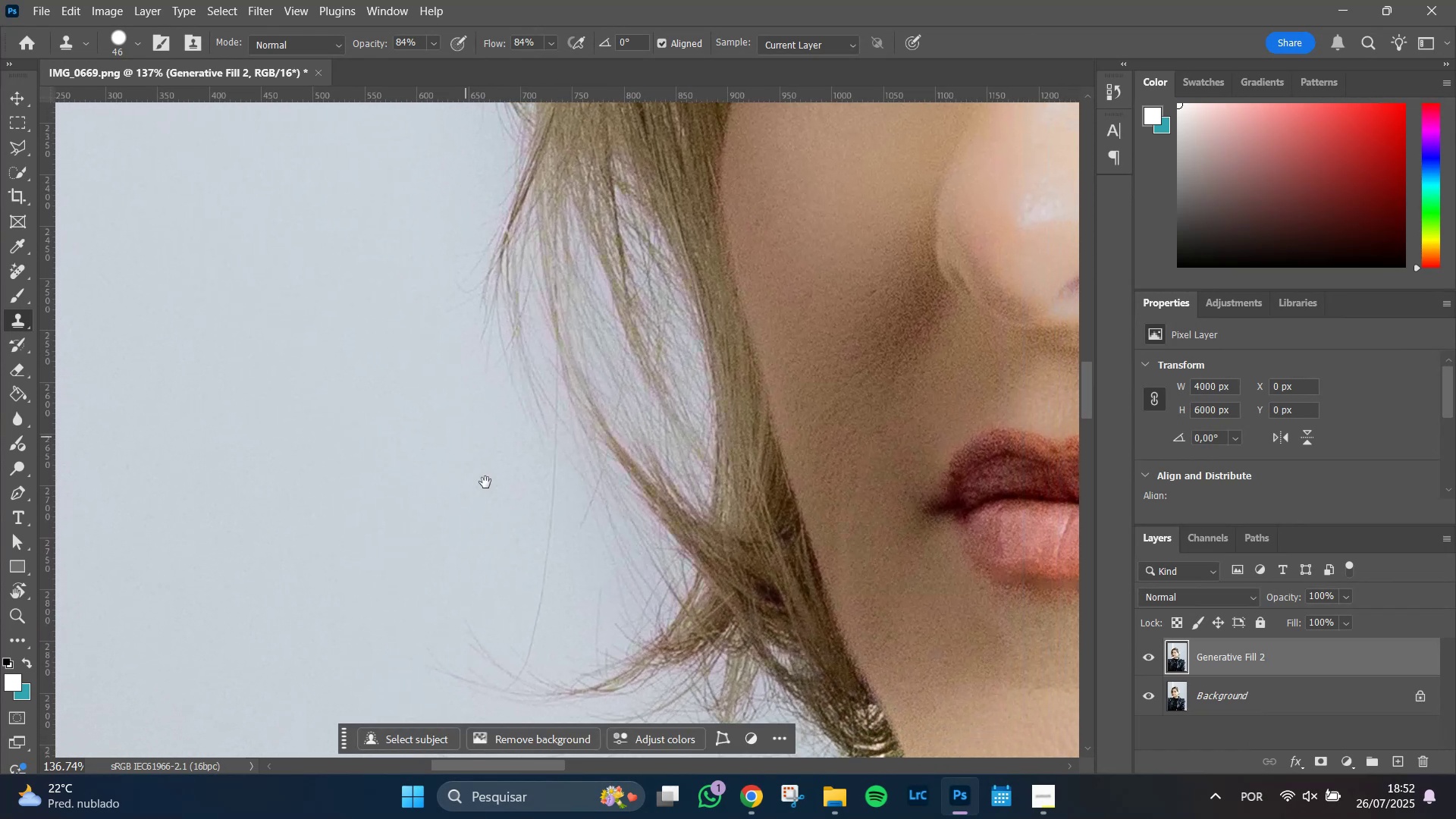 
key(Space)
 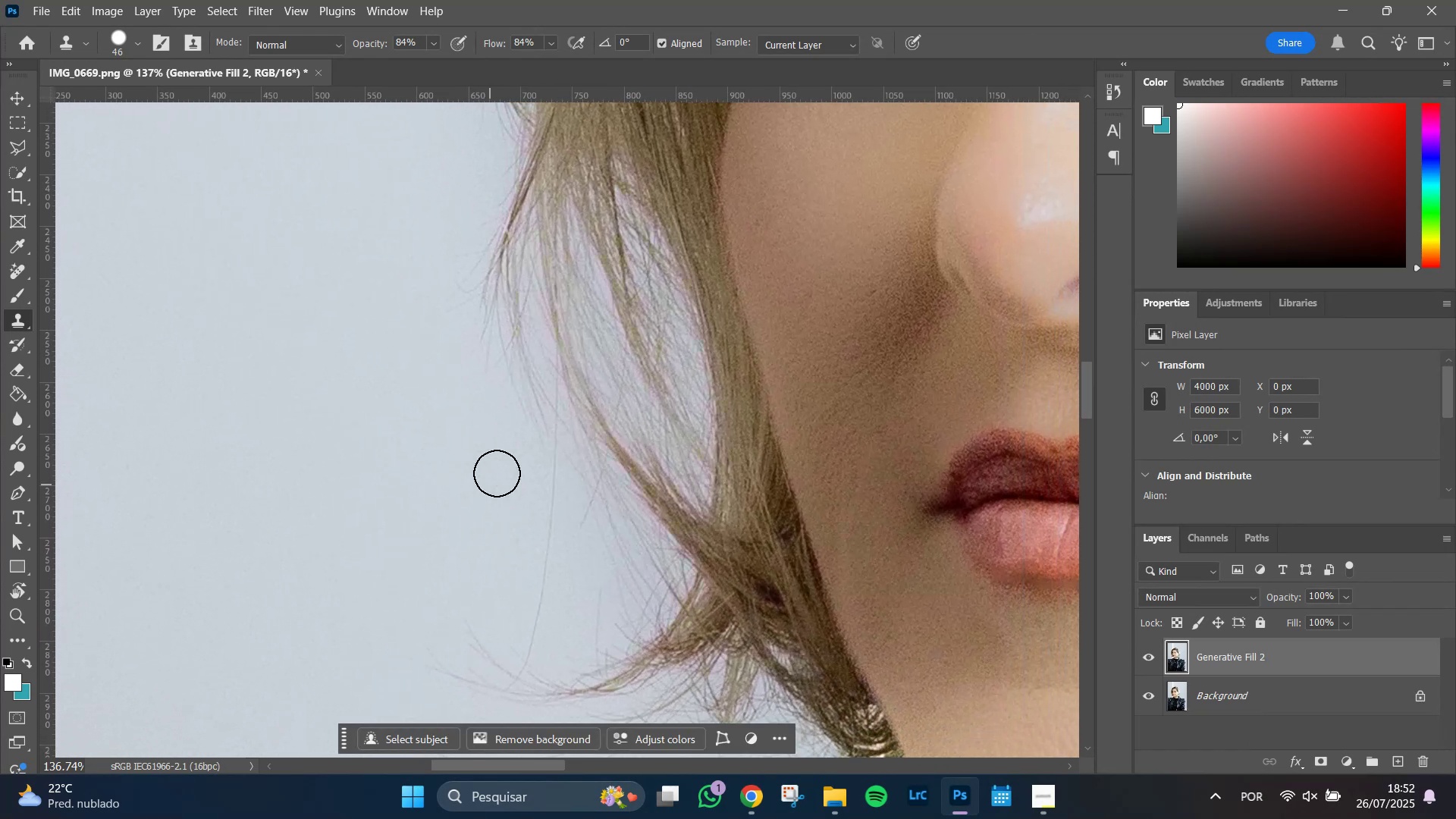 
key(Space)
 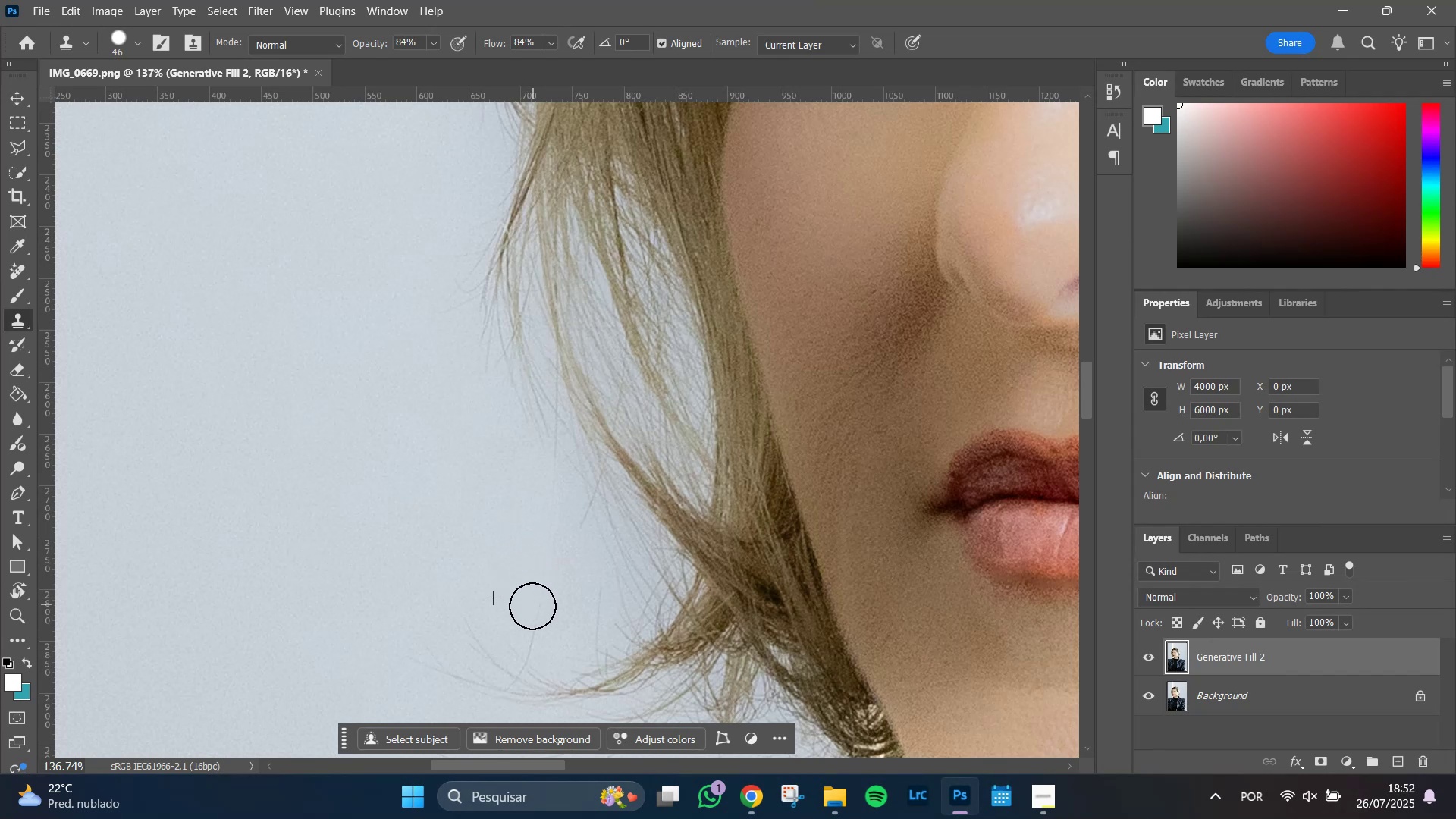 
hold_key(key=Space, duration=1.46)
 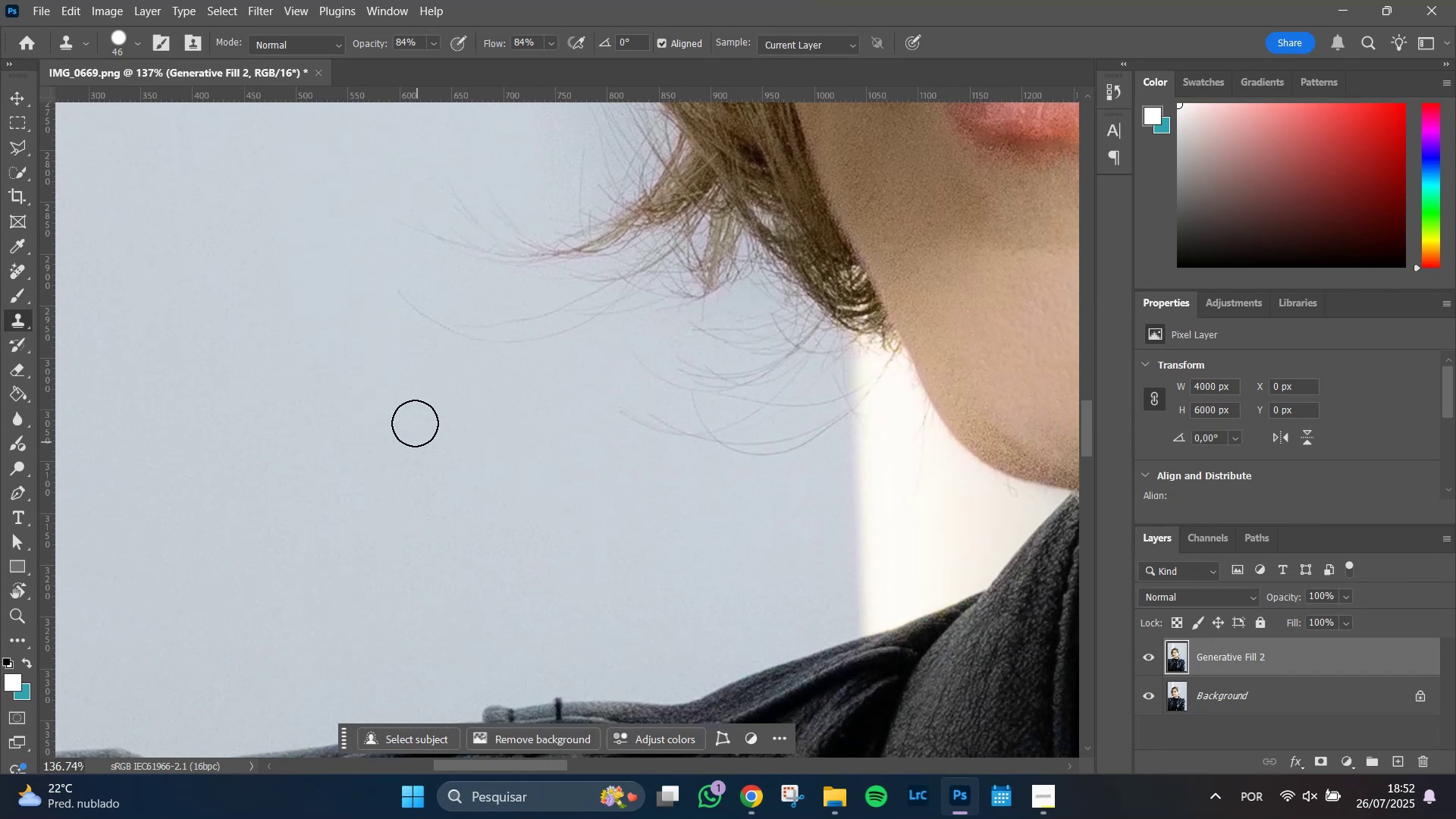 
hold_key(key=AltLeft, duration=0.56)
left_click([402, 352])
 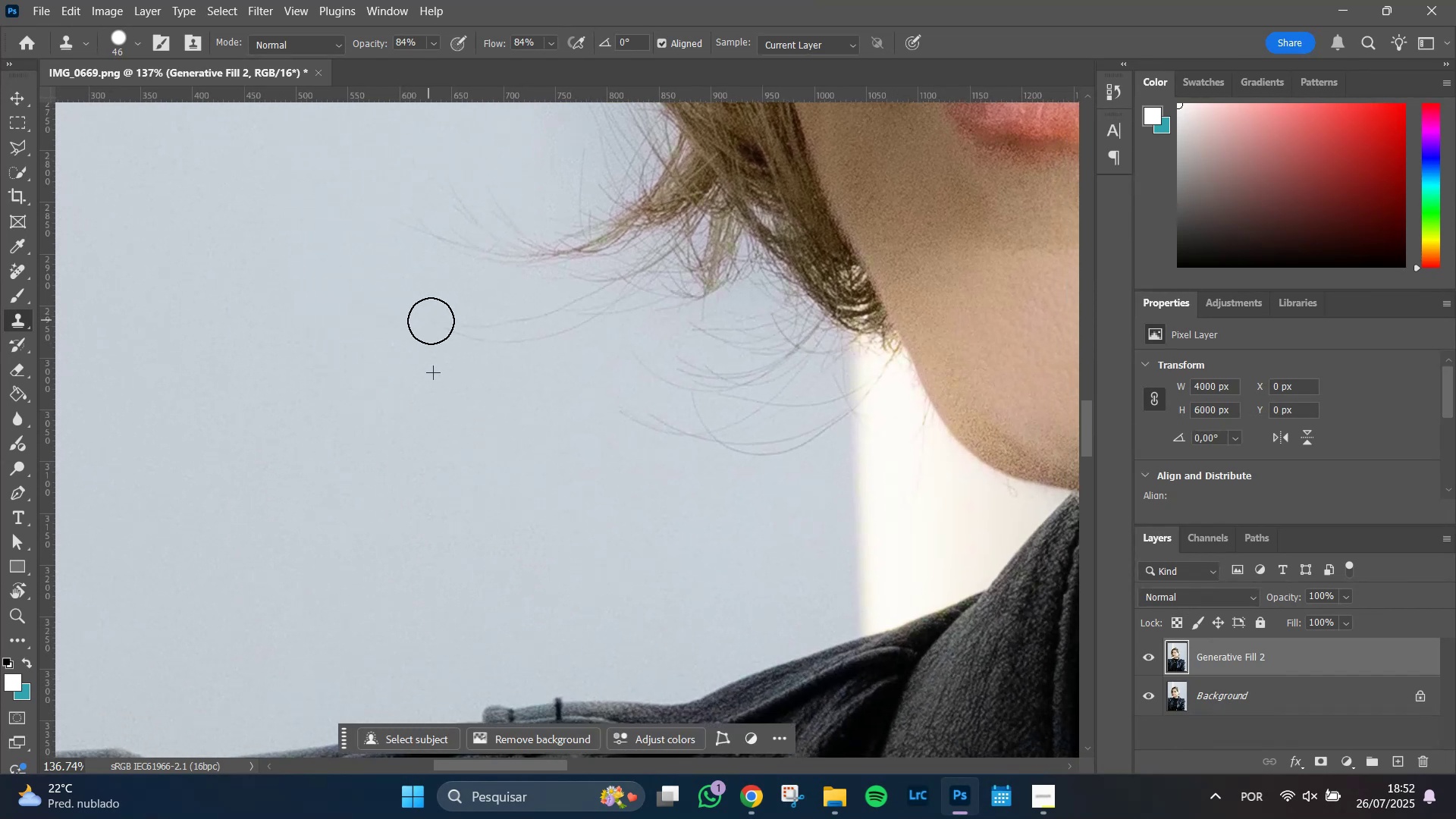 
hold_key(key=AltLeft, duration=0.47)
left_click([410, 349])
 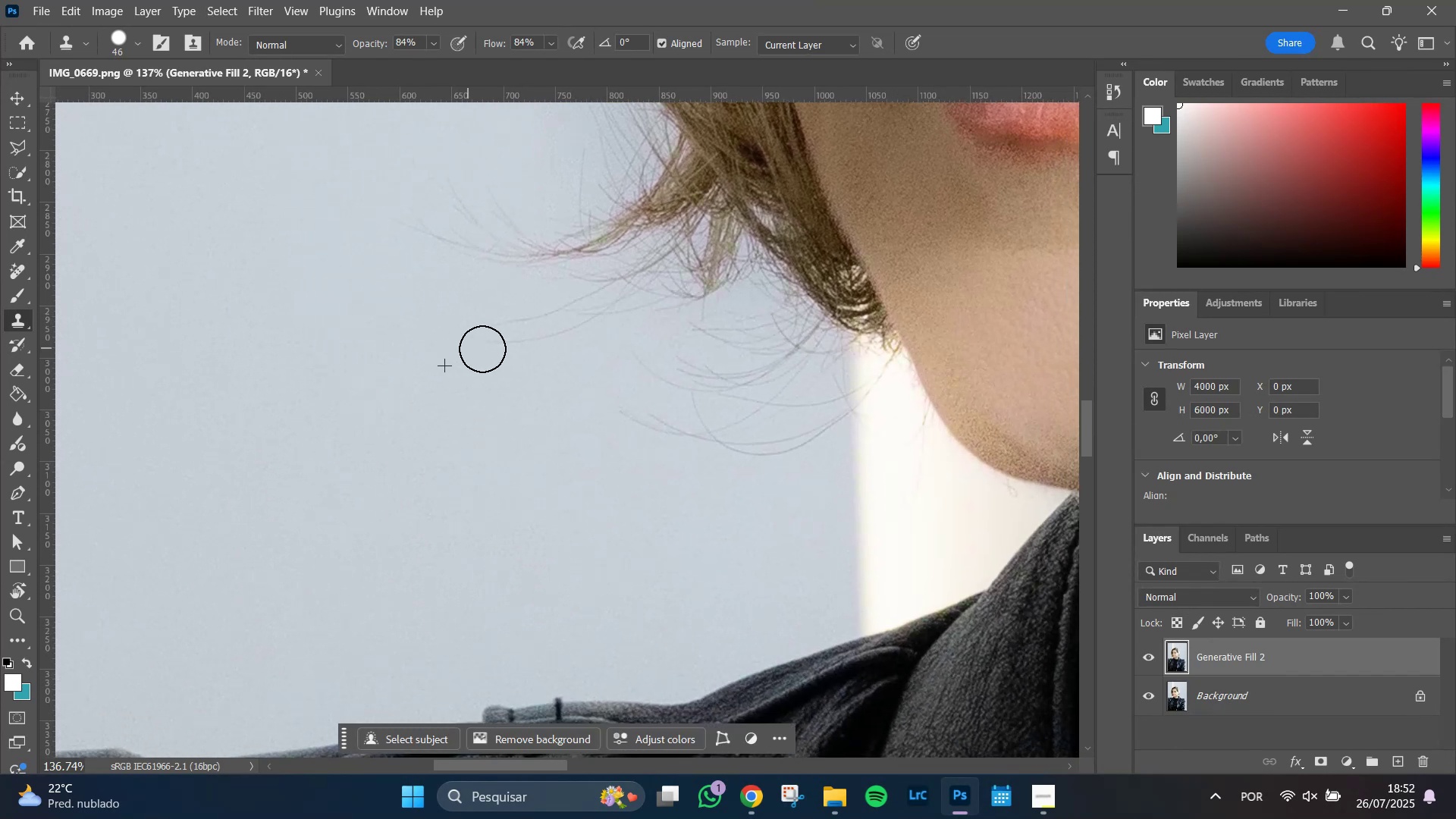 
hold_key(key=AltLeft, duration=1.1)
left_click([494, 381])
 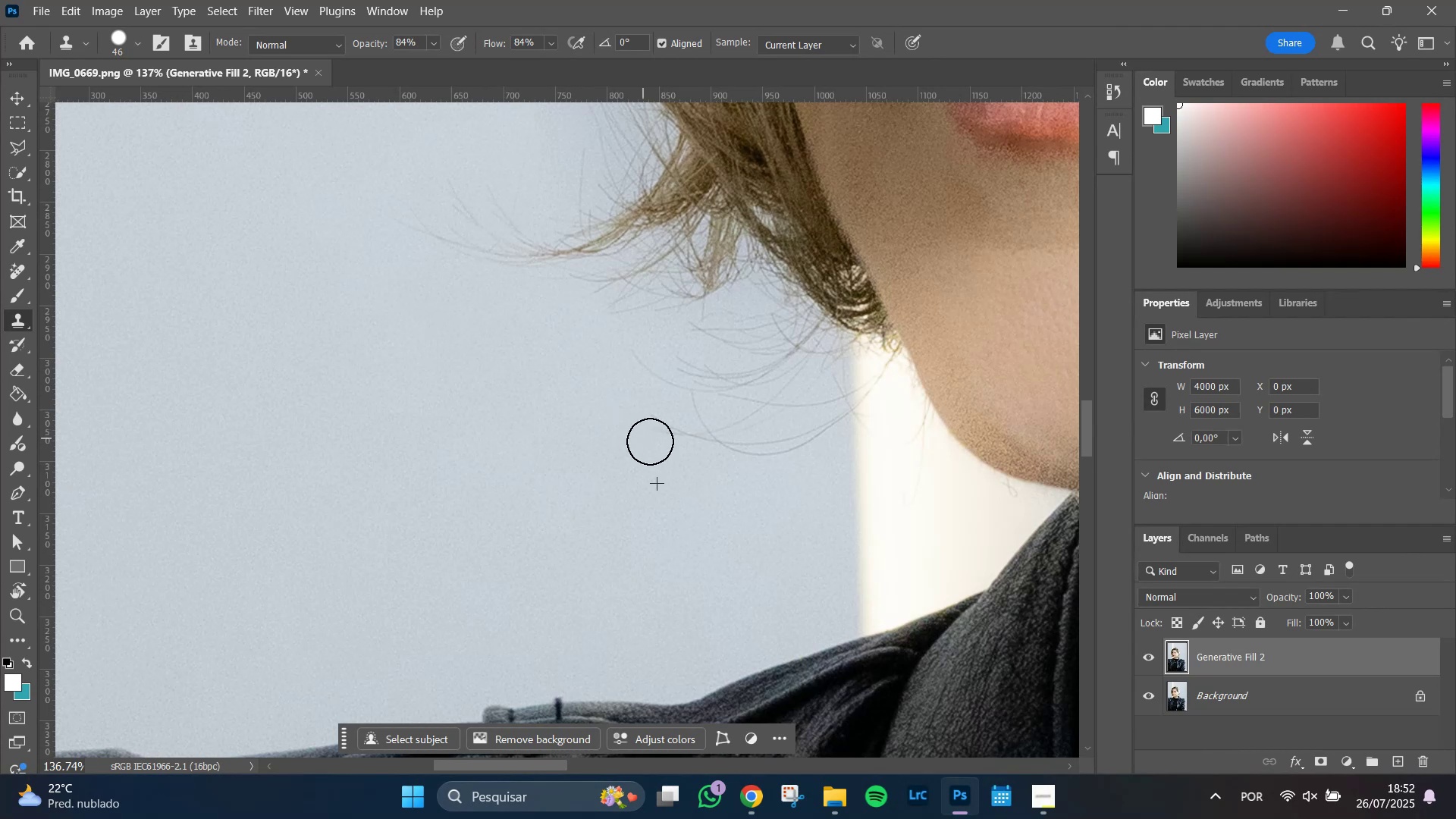 
hold_key(key=AltLeft, duration=0.41)
triple_click([664, 487])
 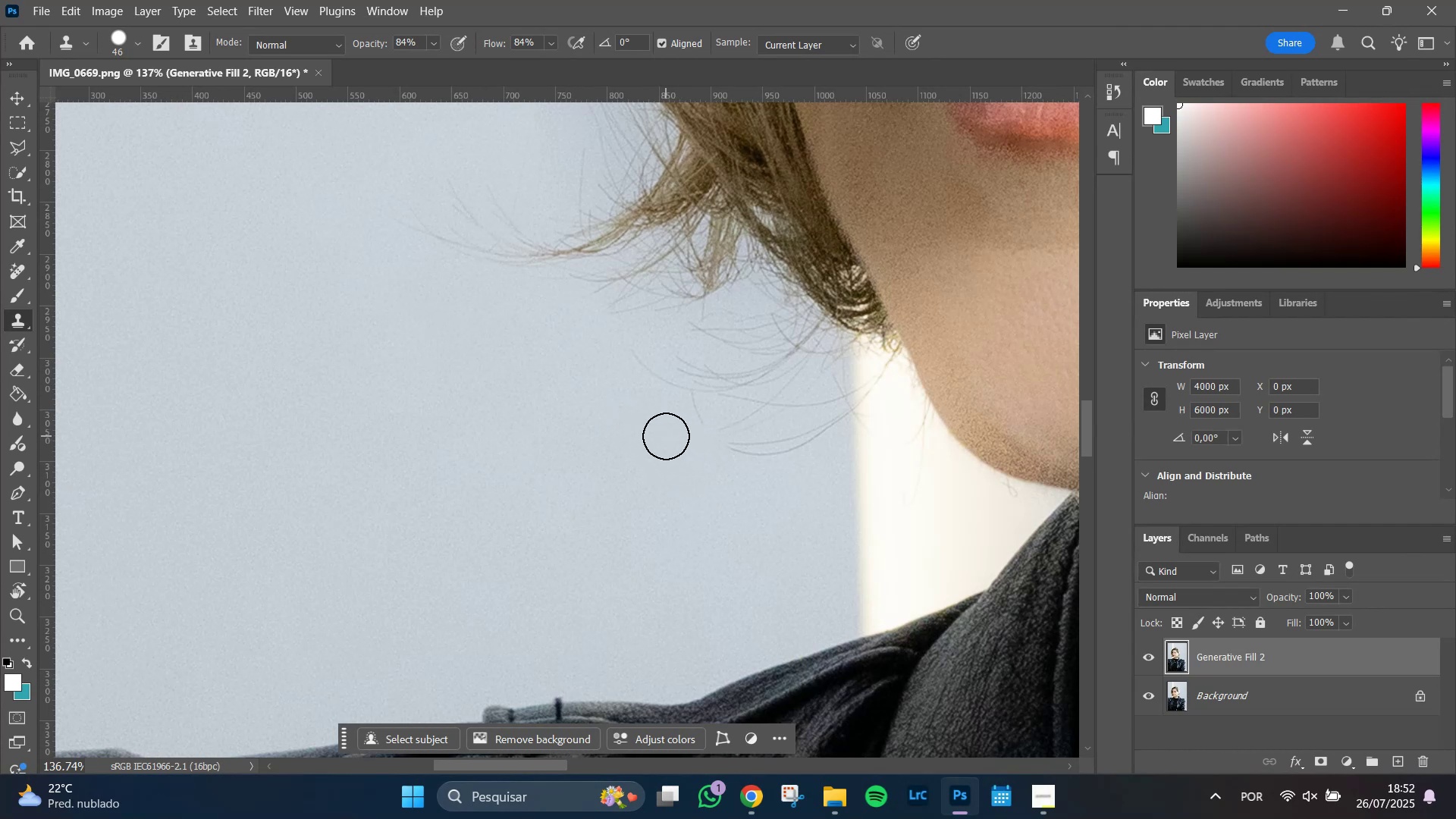 
hold_key(key=AltLeft, duration=0.98)
 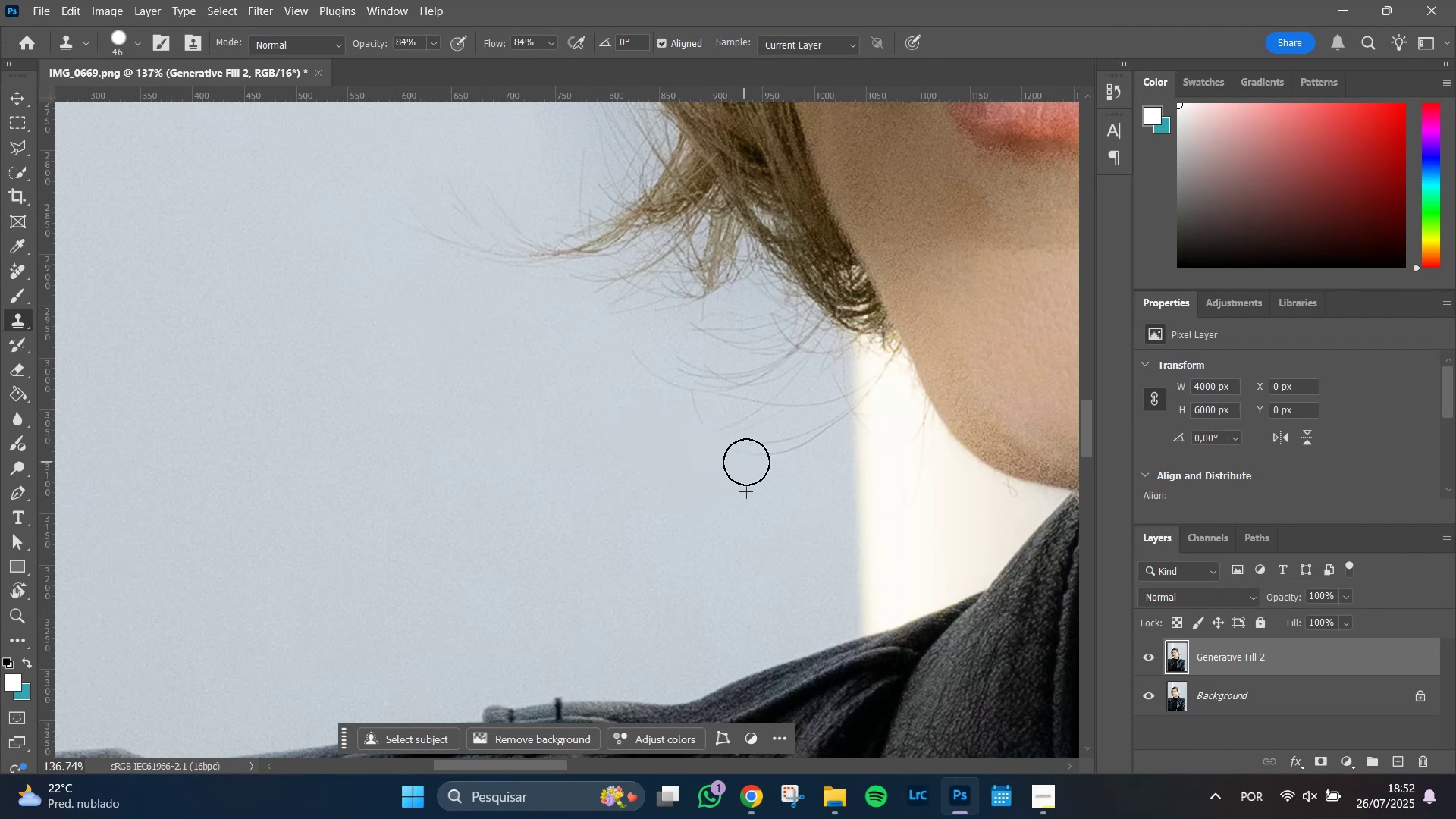 
key(1)
 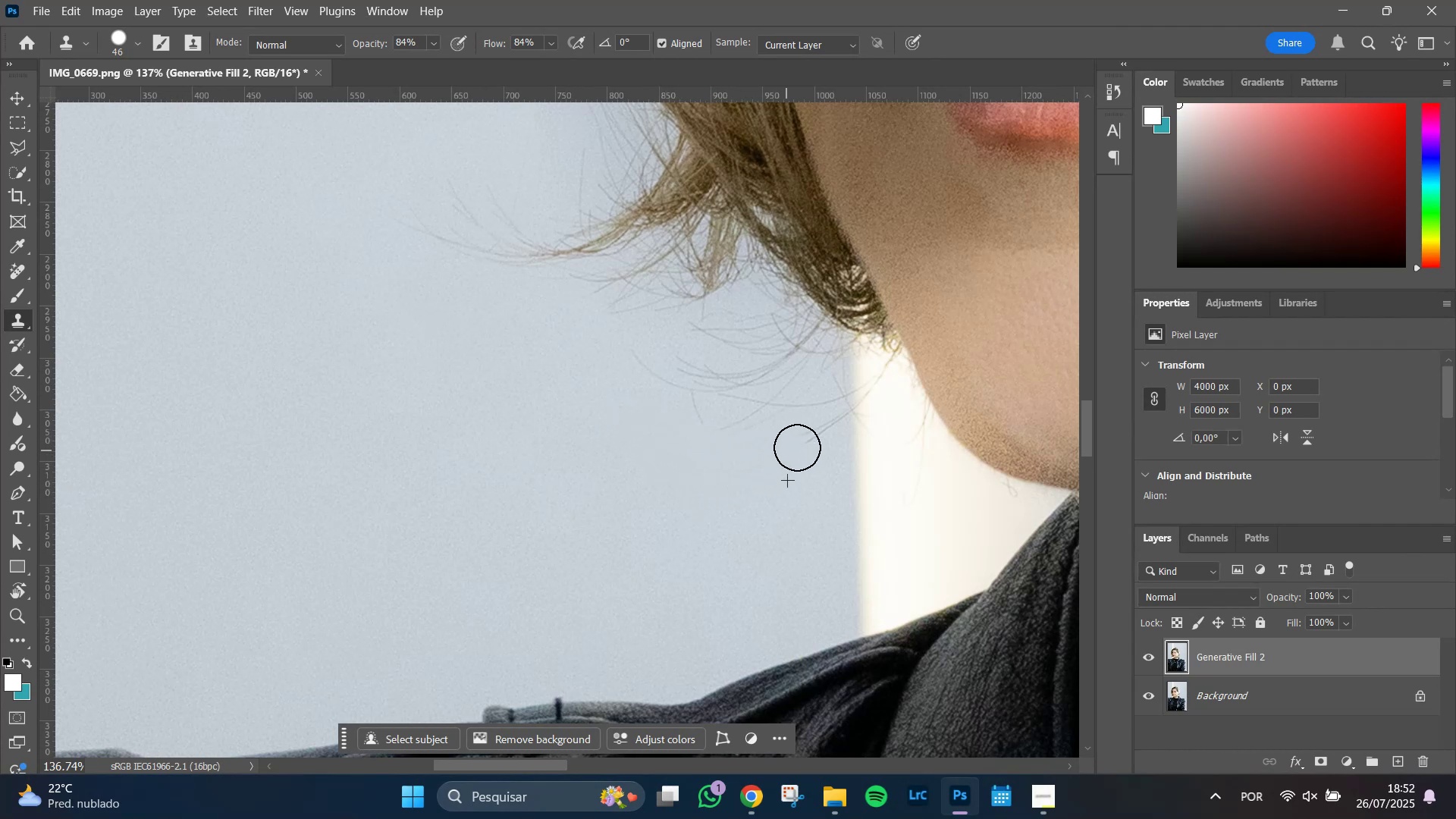 
left_click([814, 444])
 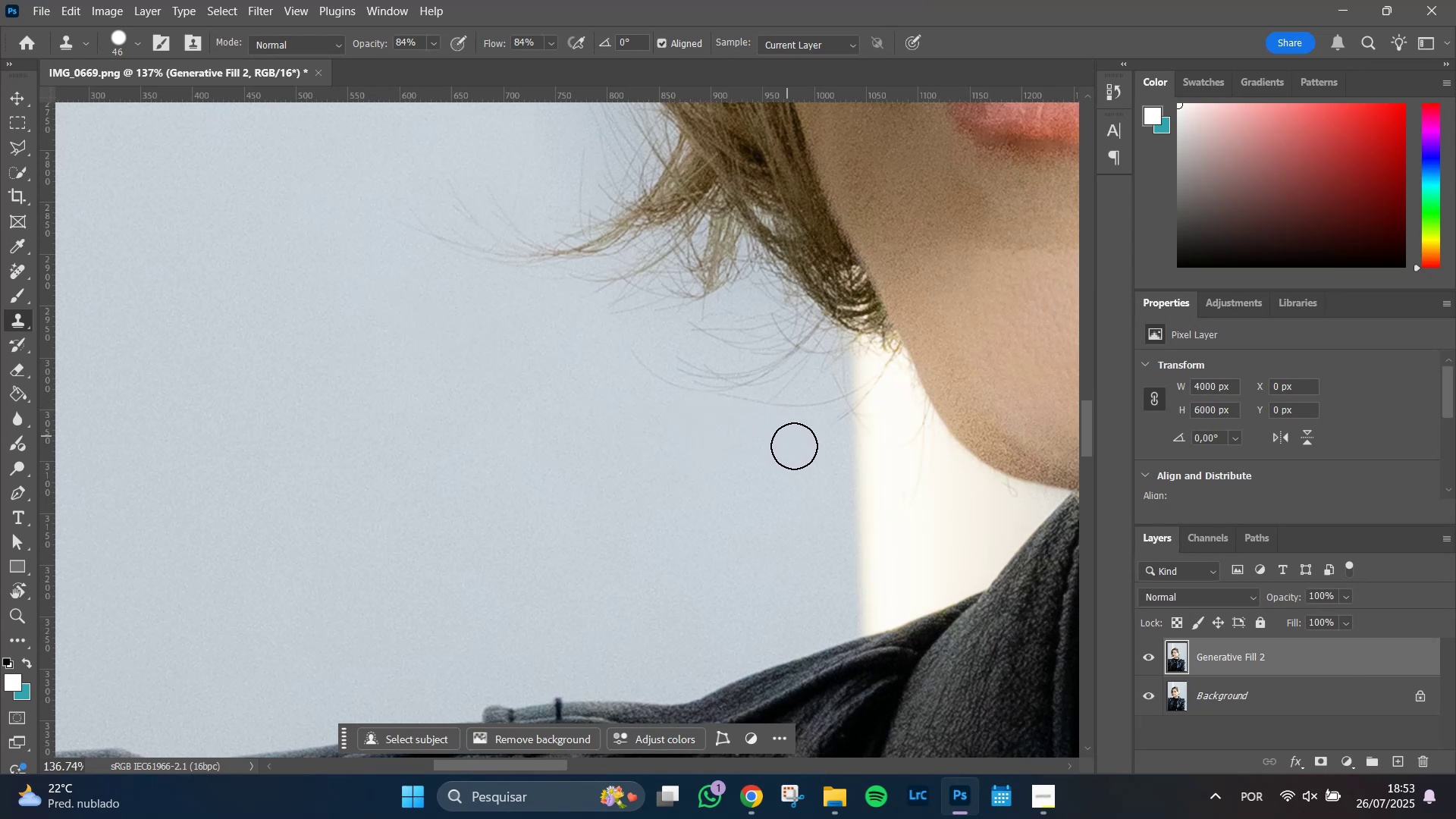 
wait(5.82)
 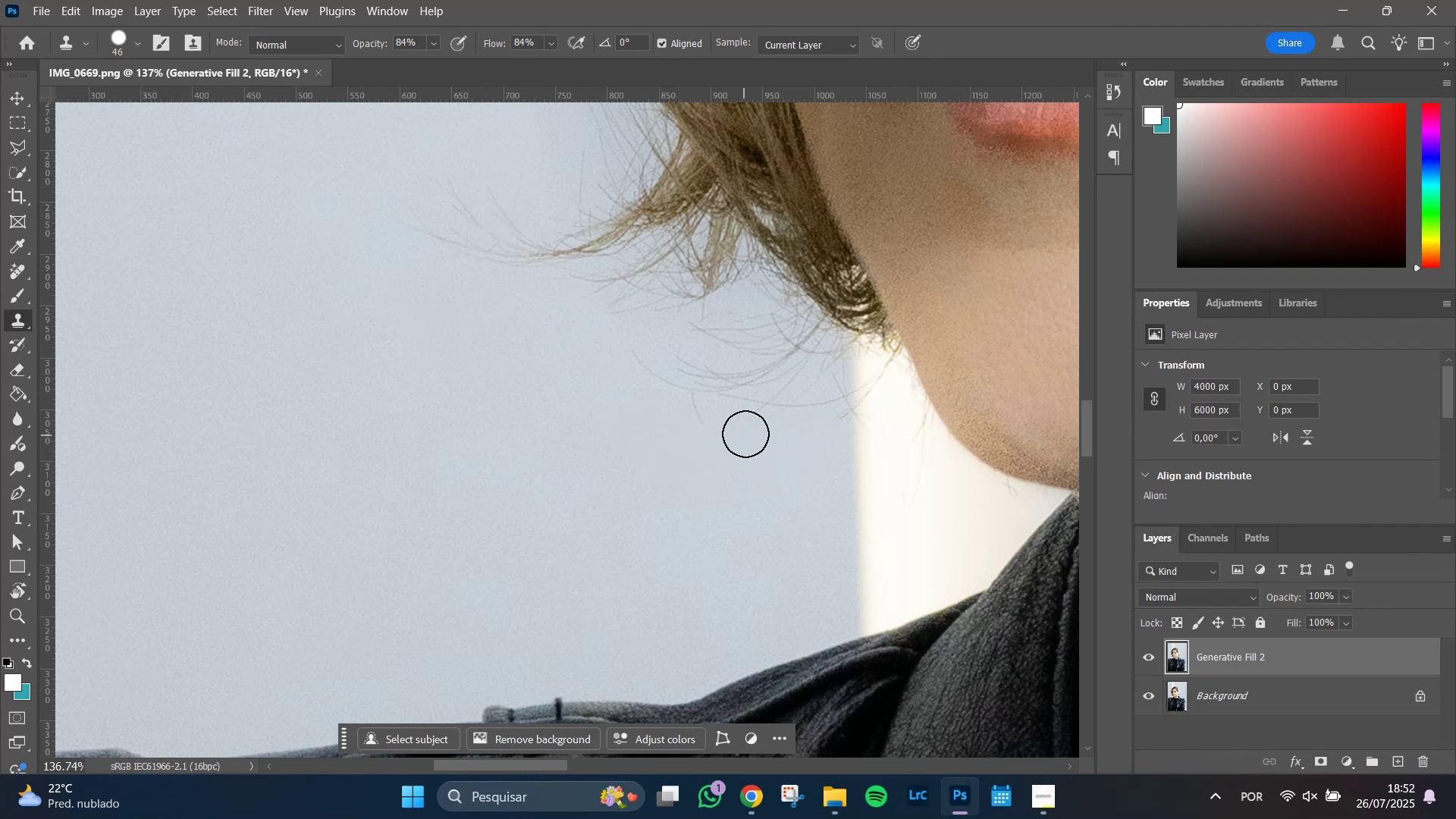 
hold_key(key=AltLeft, duration=1.1)
left_click([951, 513])
 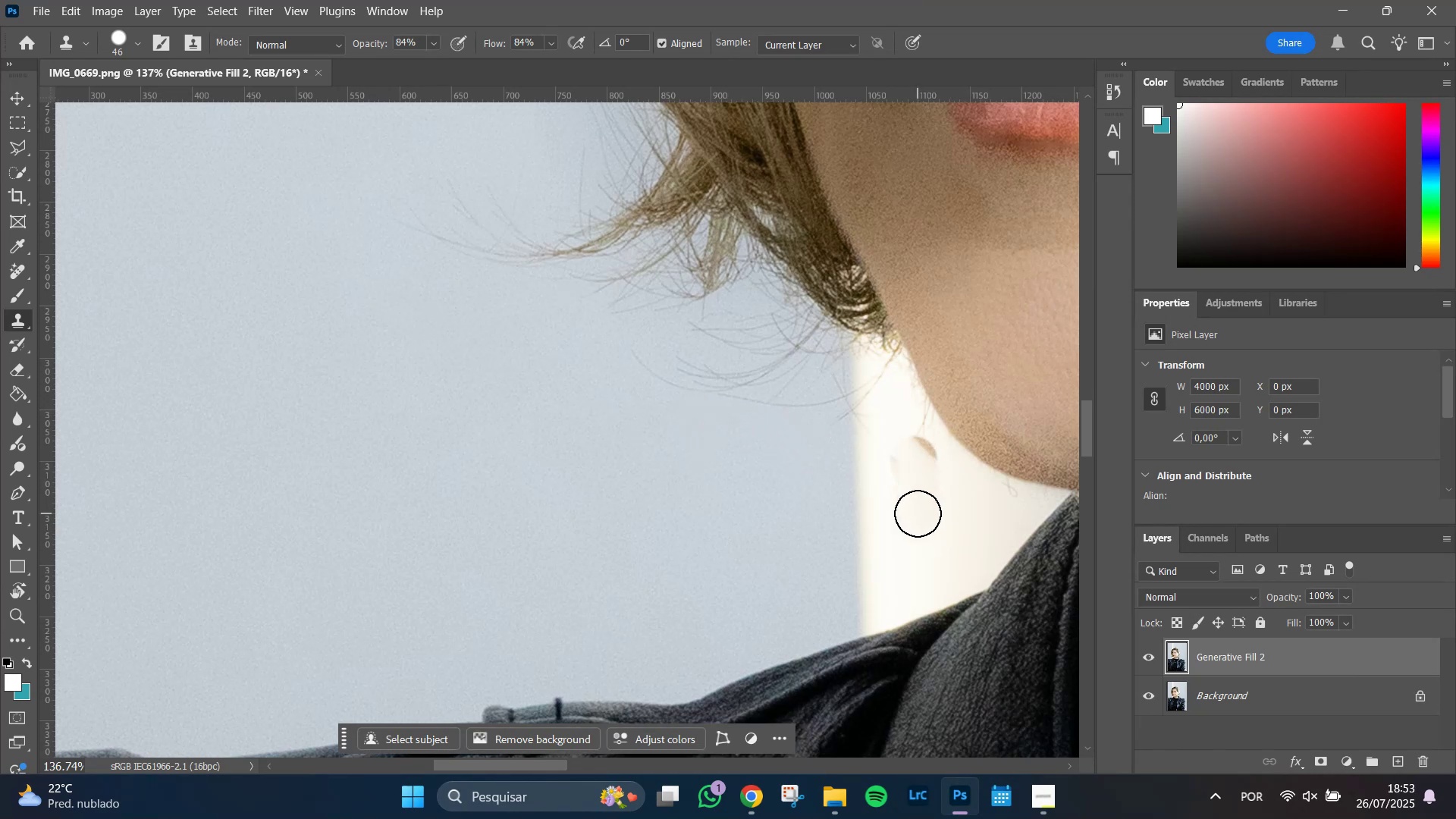 
key(Control+Z)
 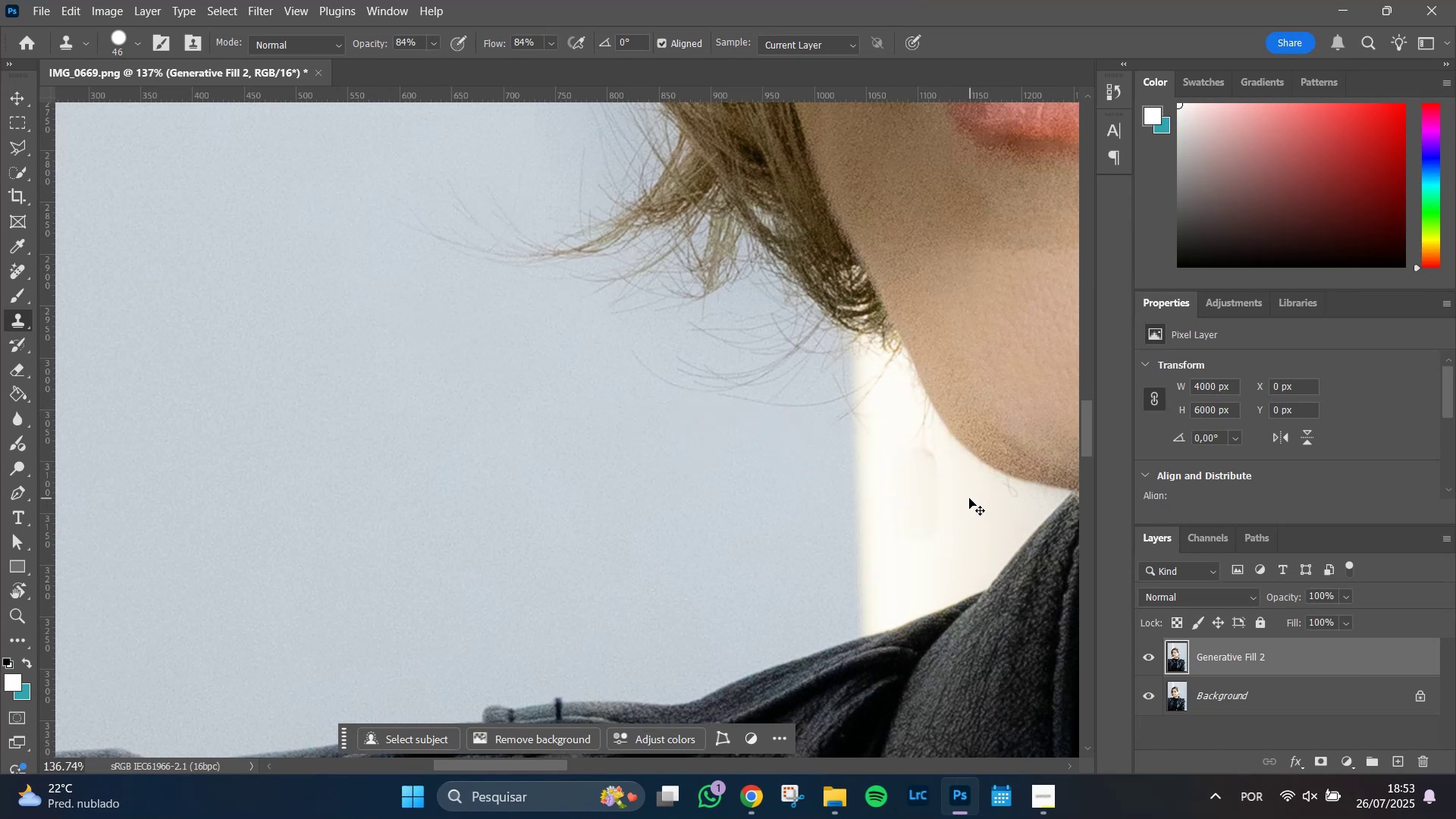 
key(Control+Z)
 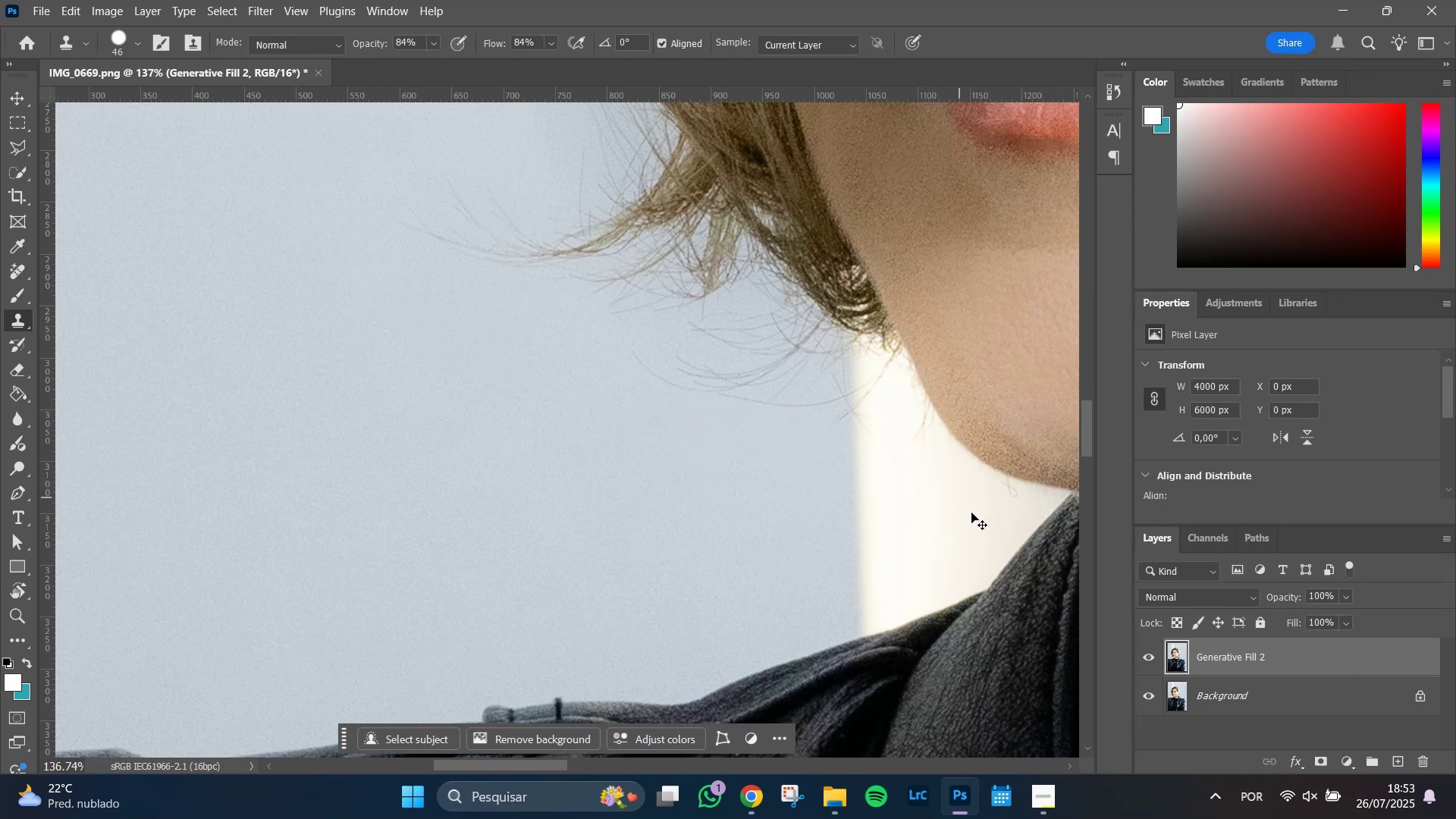 
key(Control+Z)
 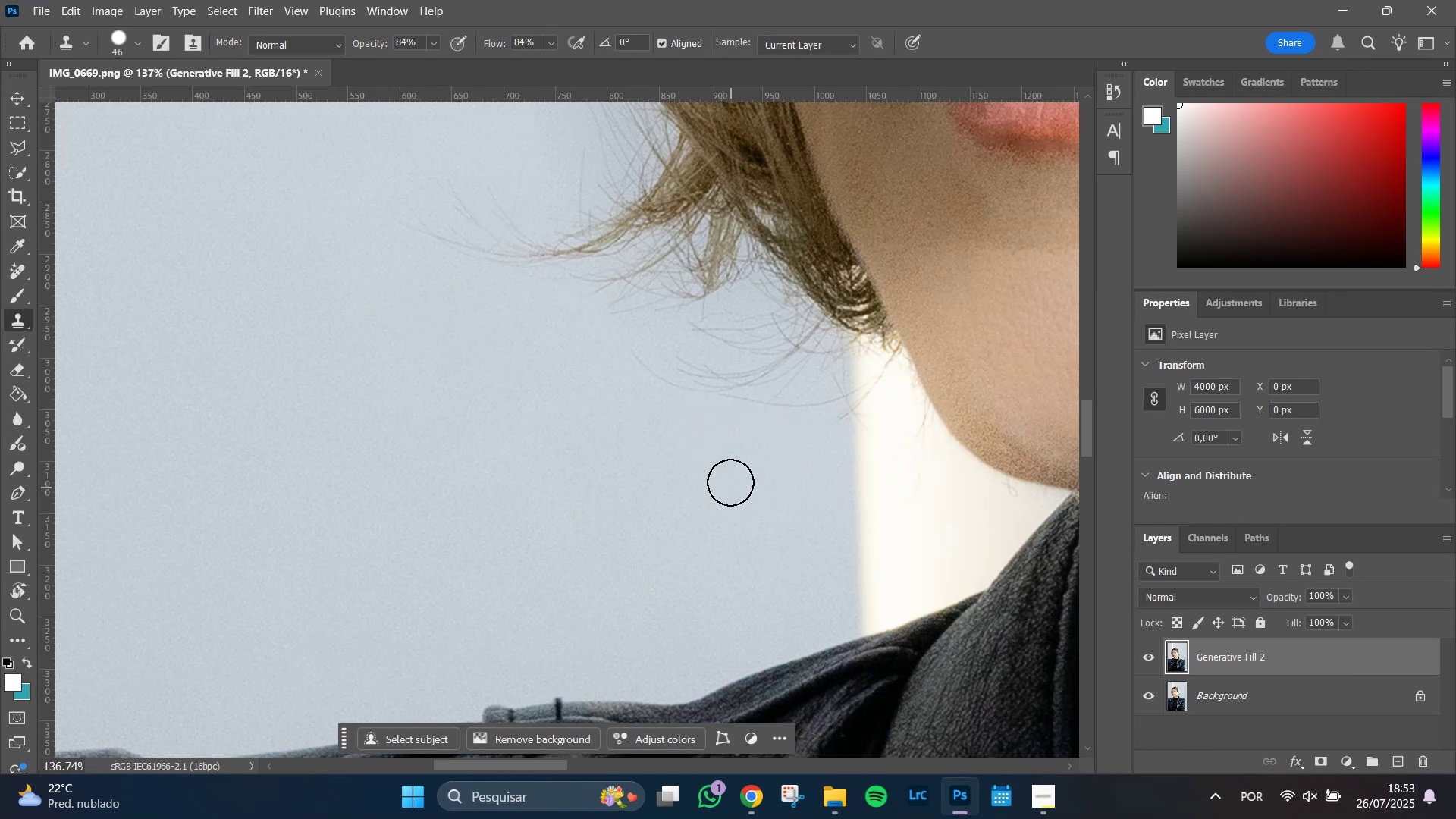 
hold_key(key=AltLeft, duration=0.39)
left_click([758, 454])
 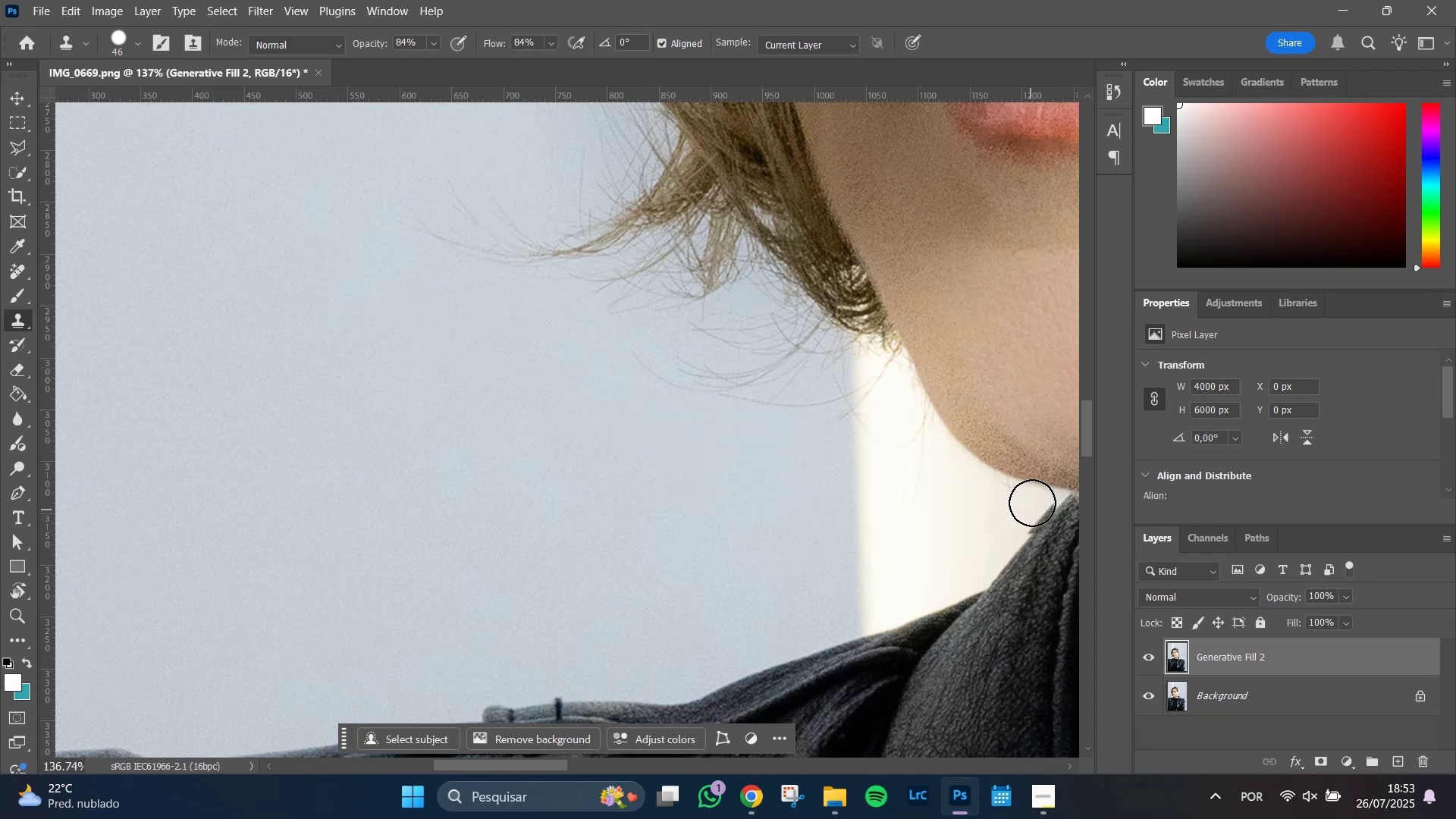 
key(J)
 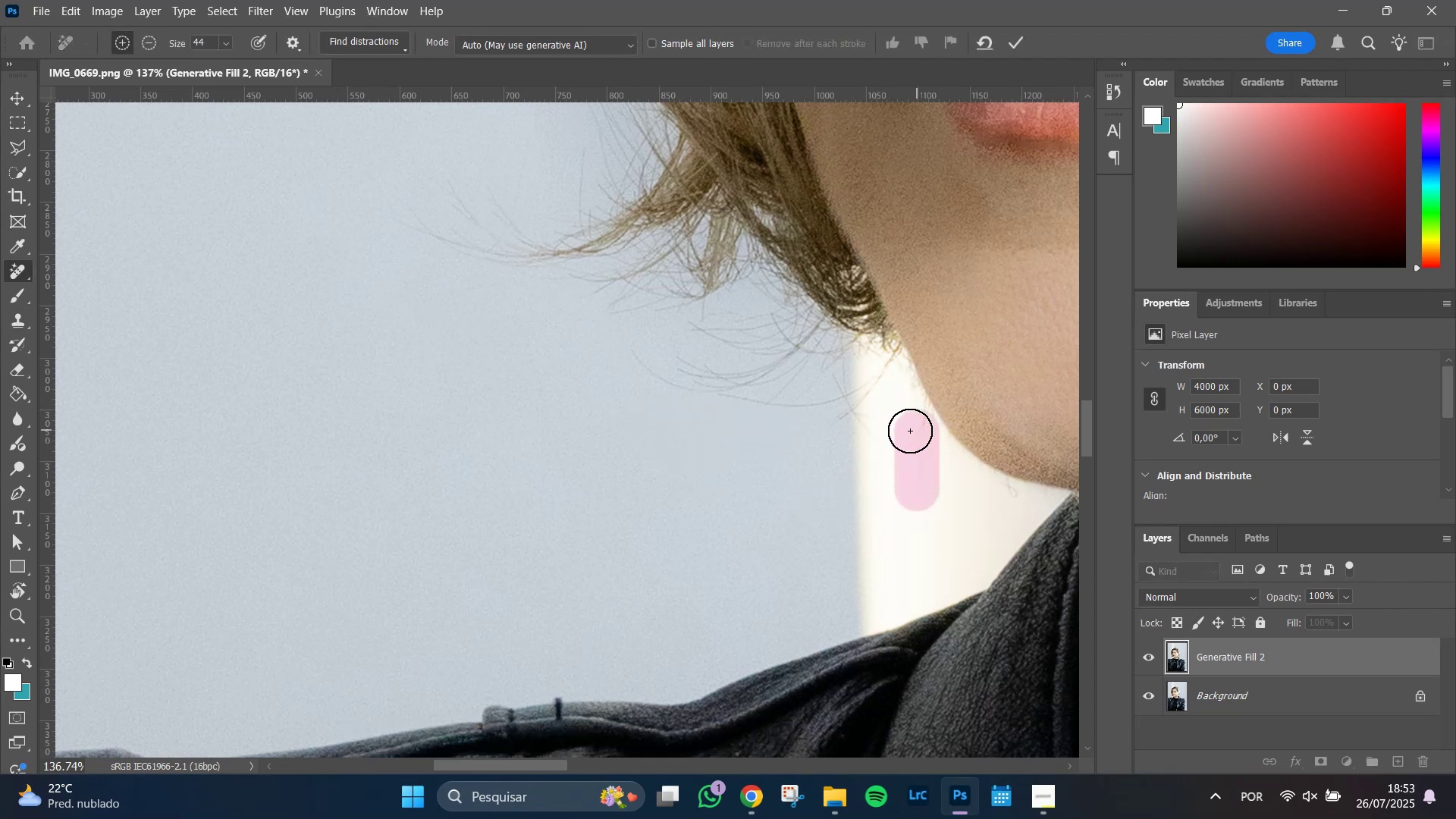 
key(Enter)
 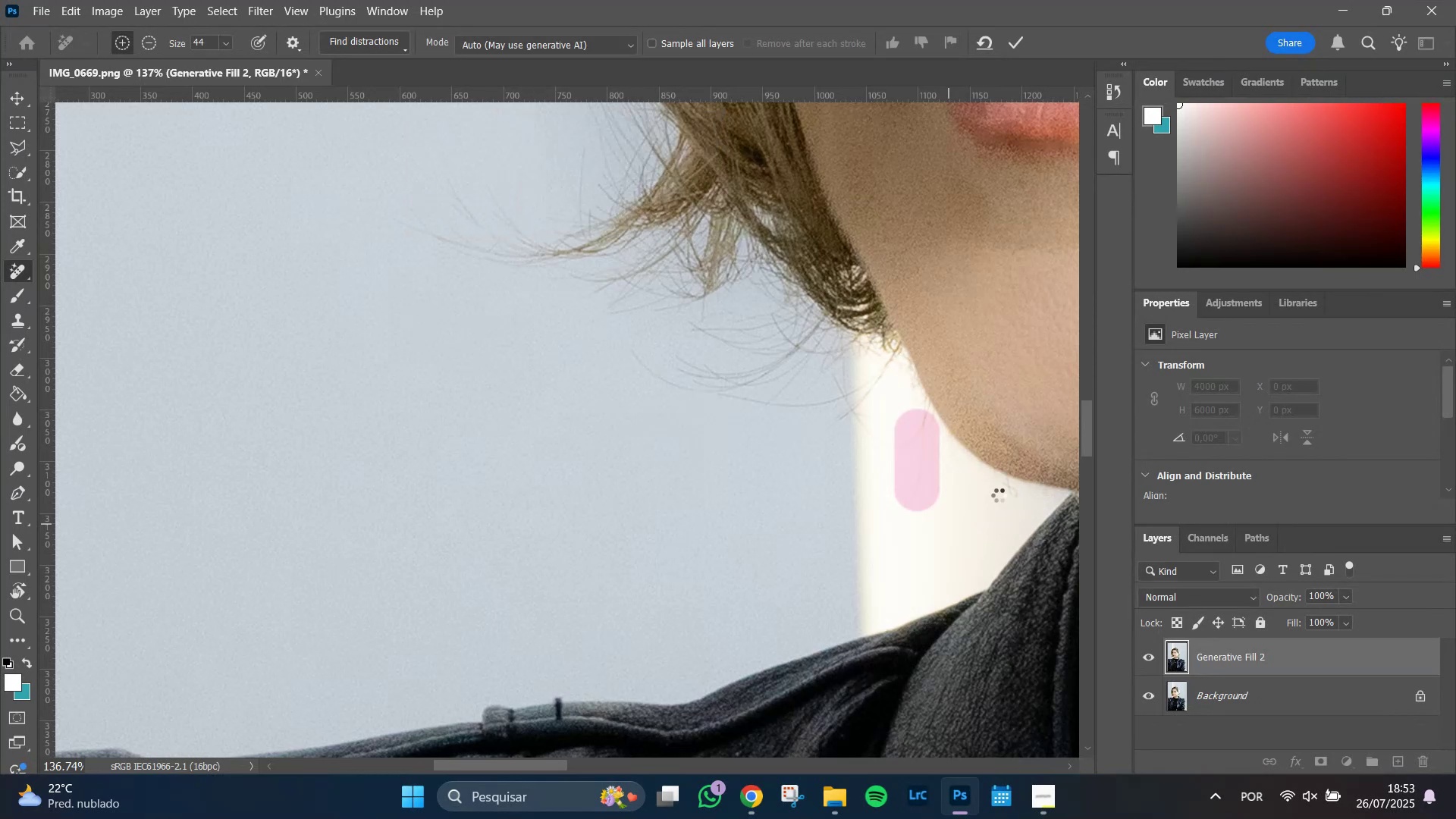 
wait(7.37)
 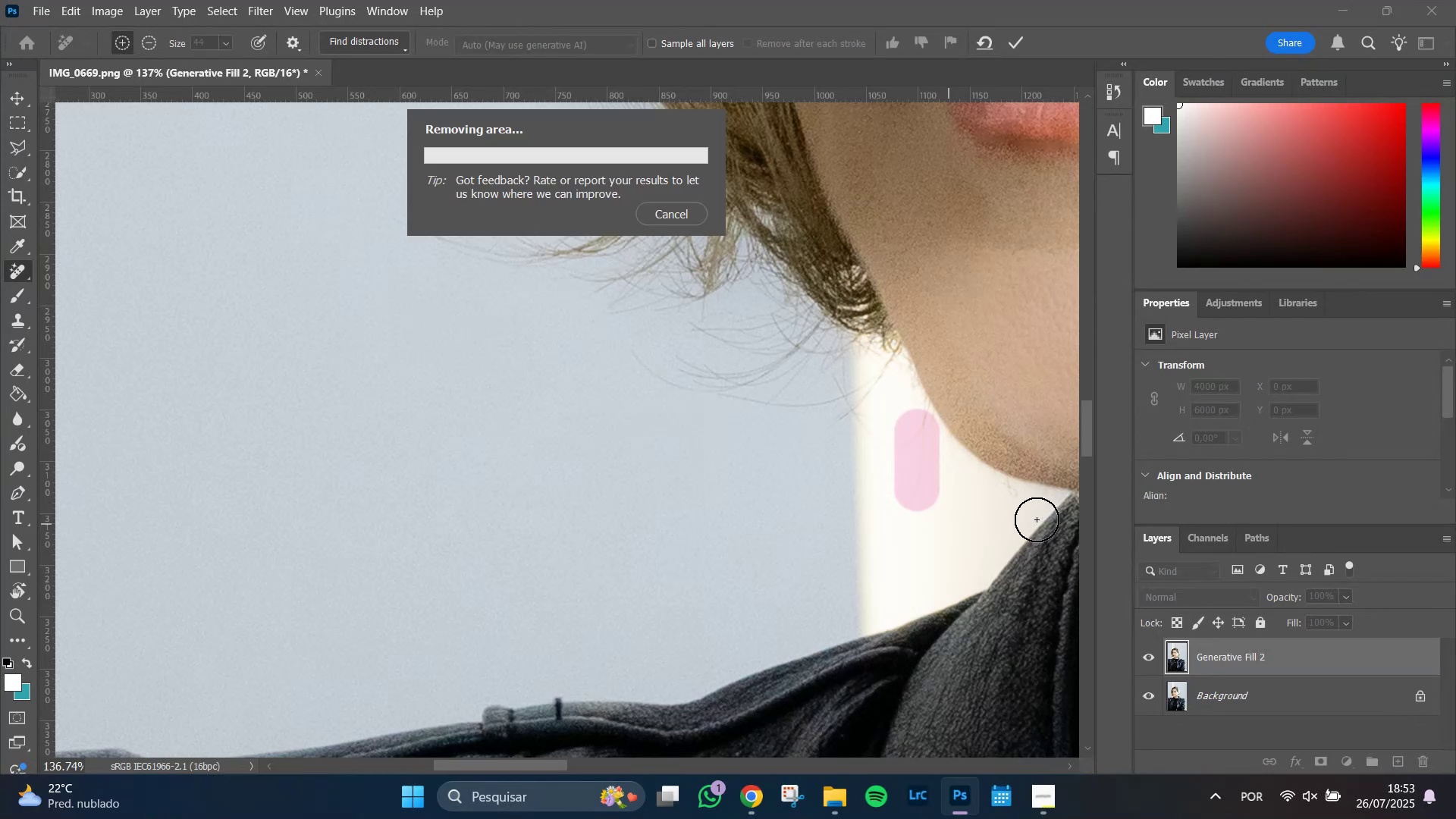 
left_click([1003, 499])
 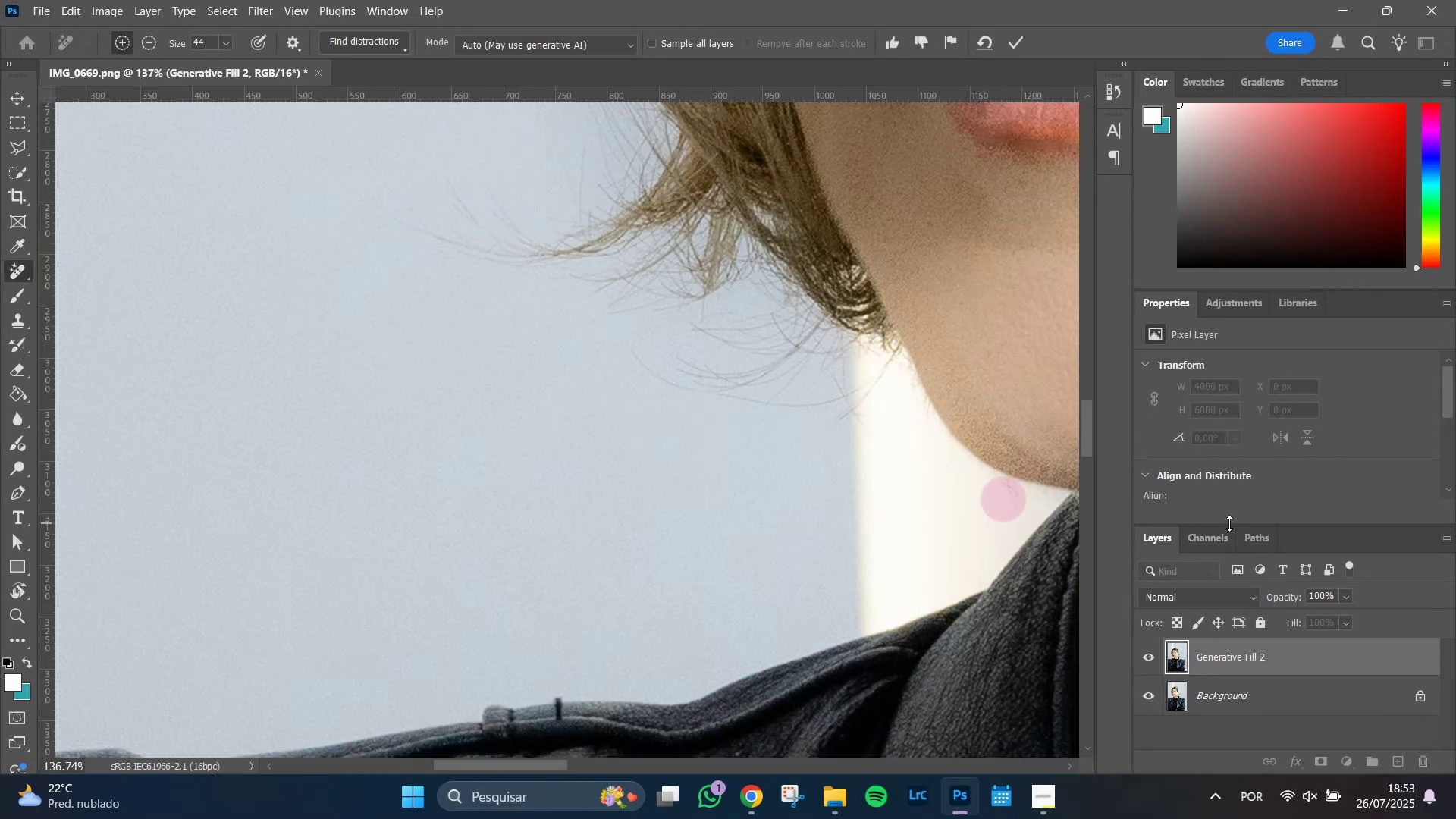 
key(Enter)
 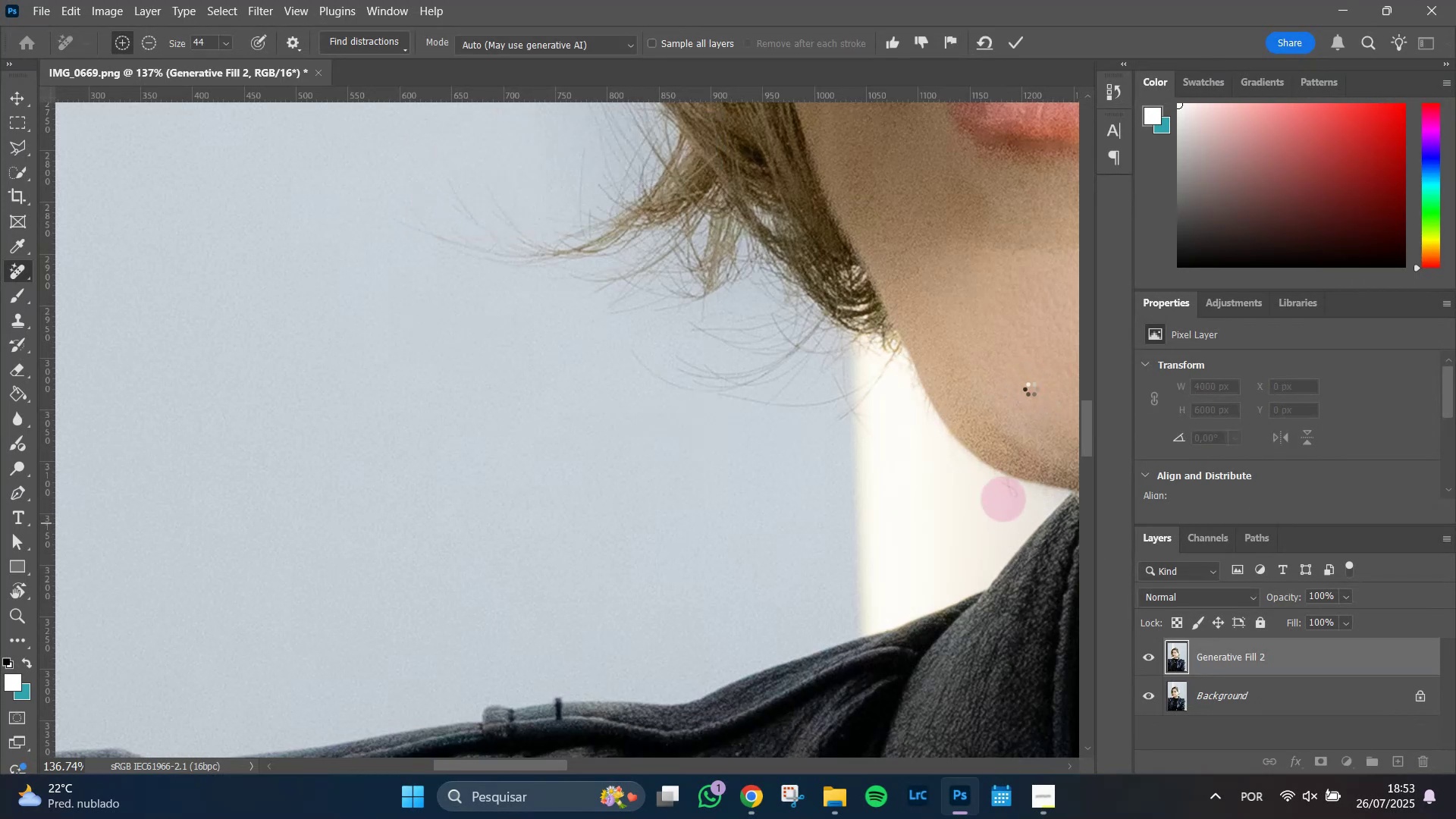 
hold_key(key=AltLeft, duration=0.63)
scroll: coordinate [971, 405], scroll_direction: down, amount: 8.0
 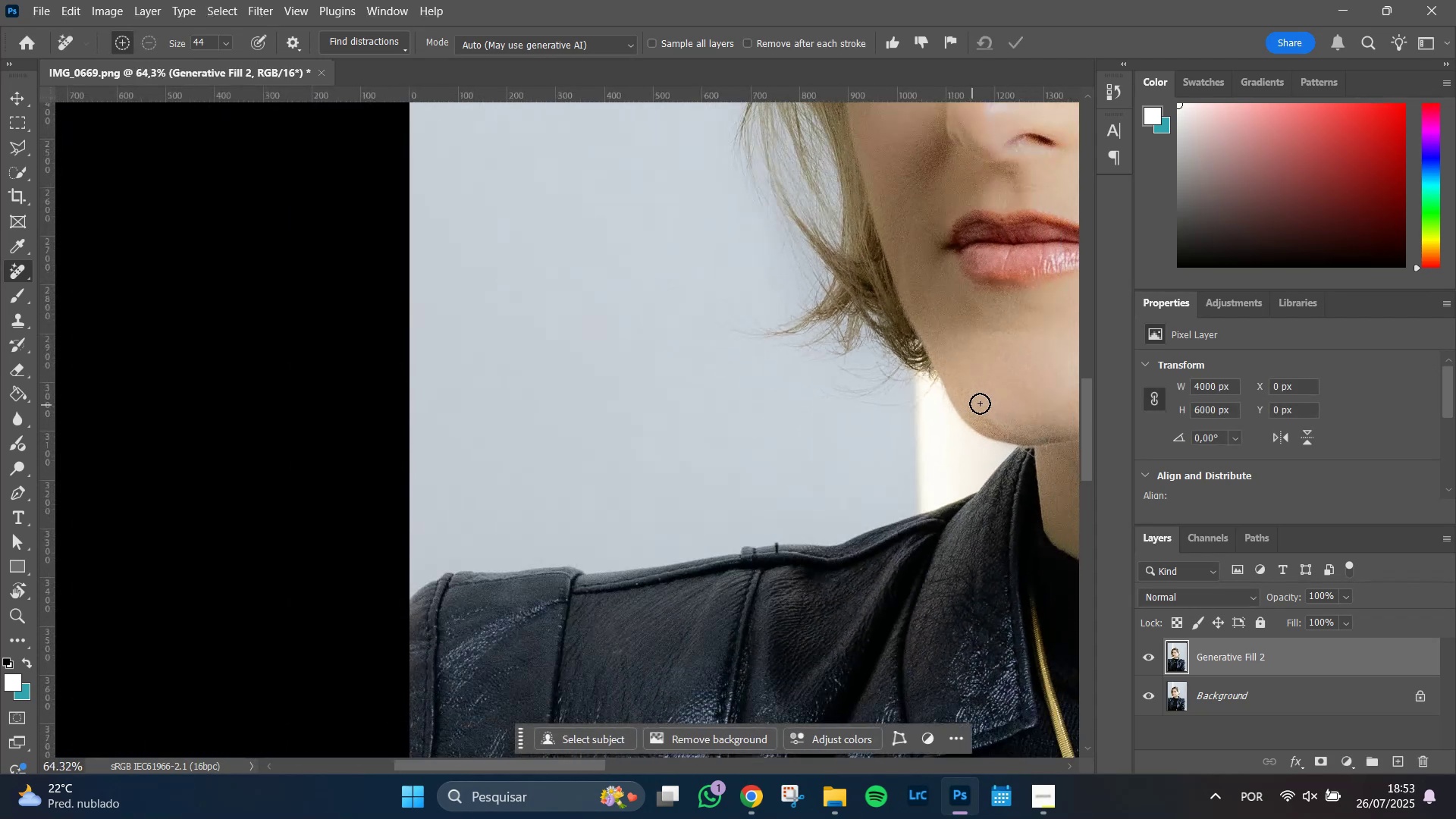 
hold_key(key=Space, duration=1.51)
 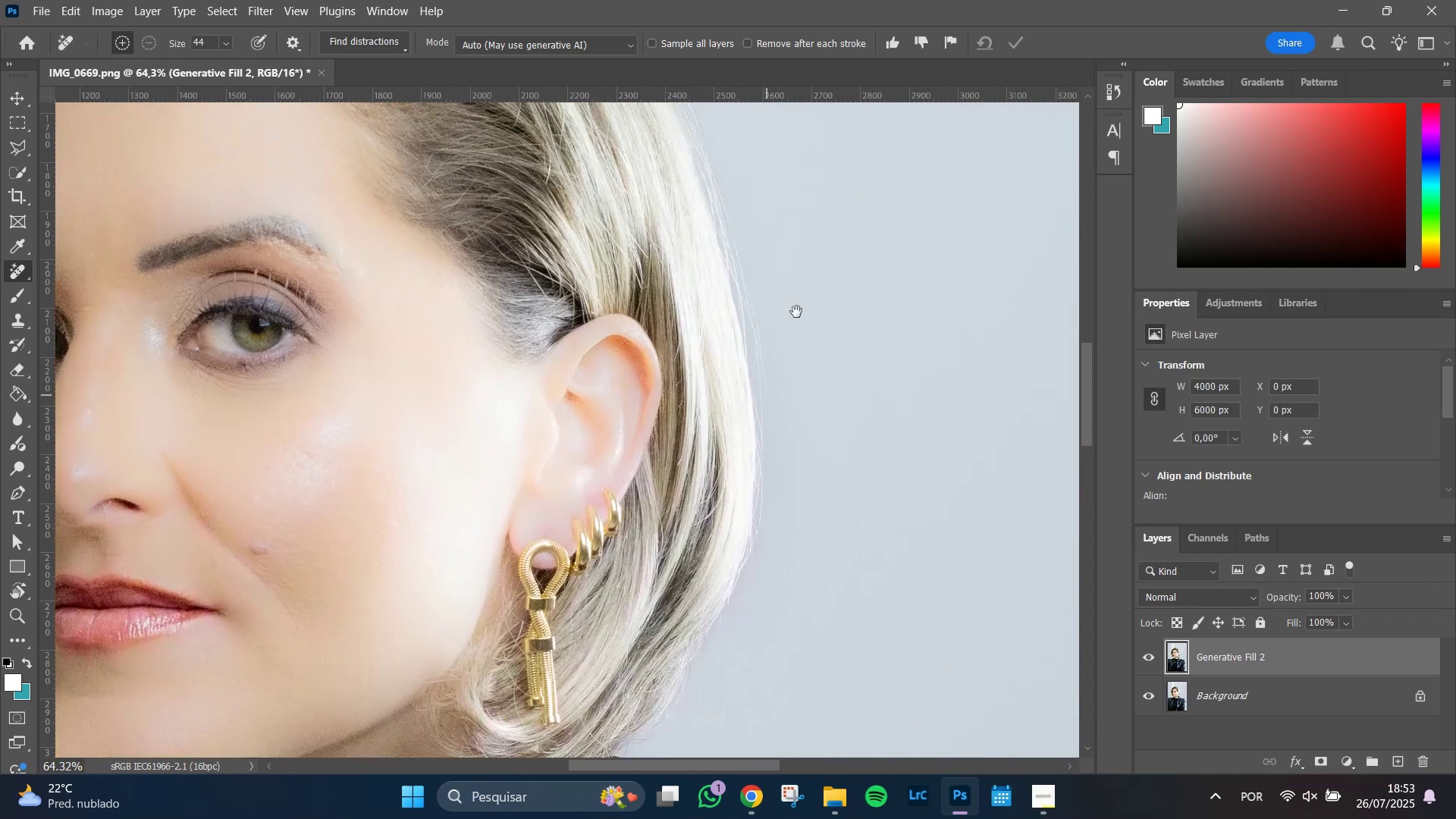 
hold_key(key=Space, duration=1.51)
 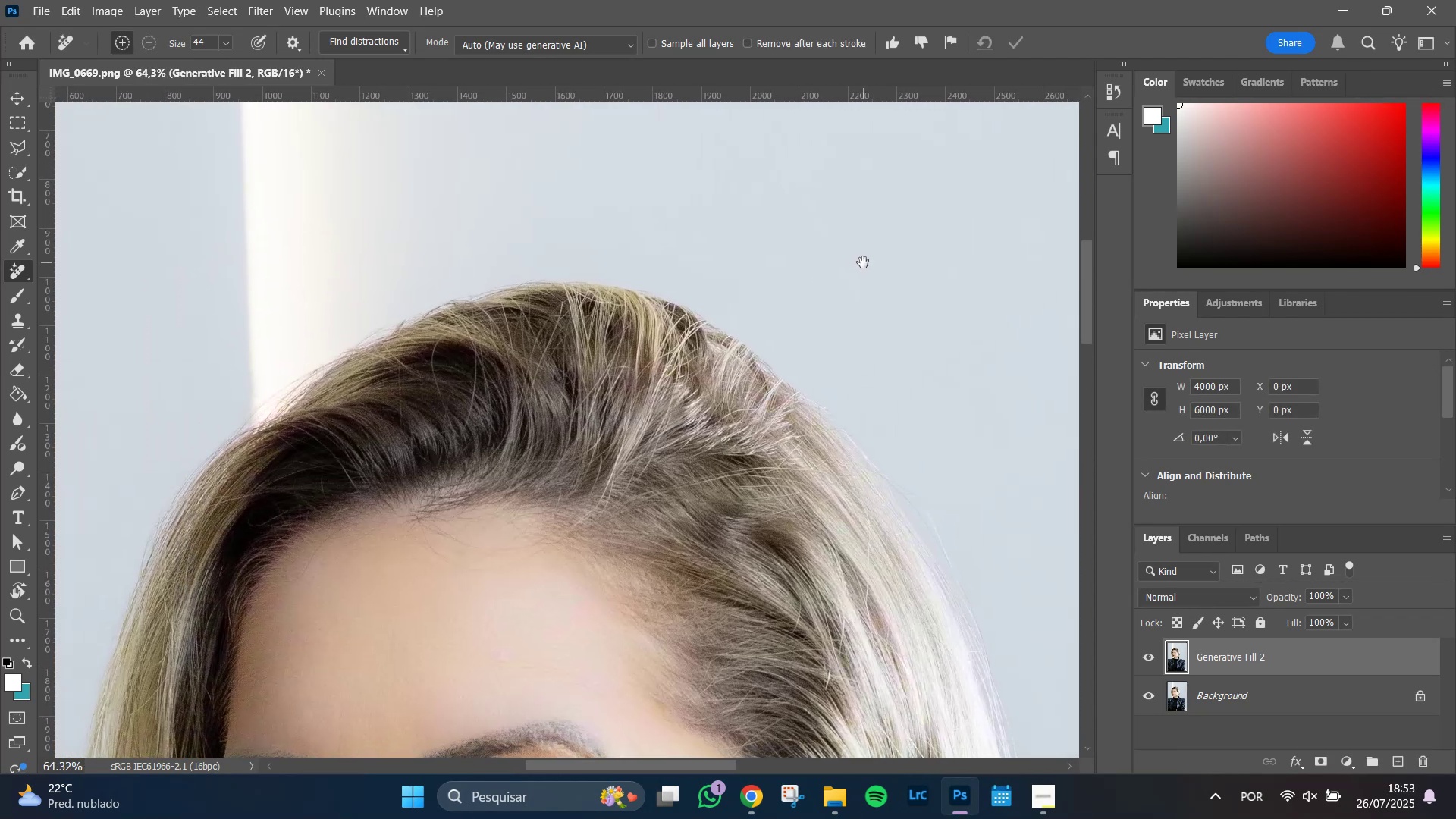 
hold_key(key=Space, duration=1.51)
 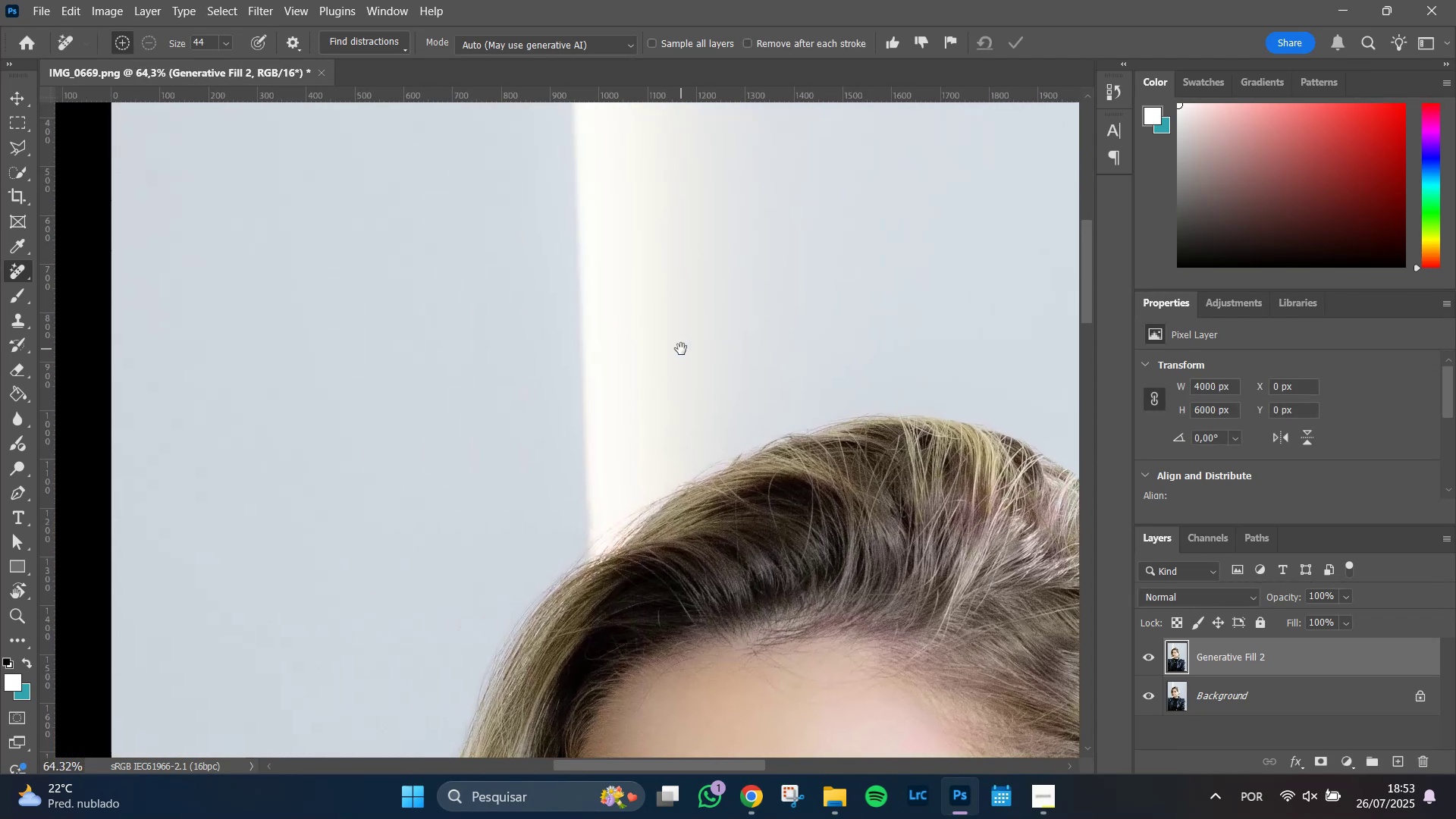 
hold_key(key=Space, duration=1.51)
 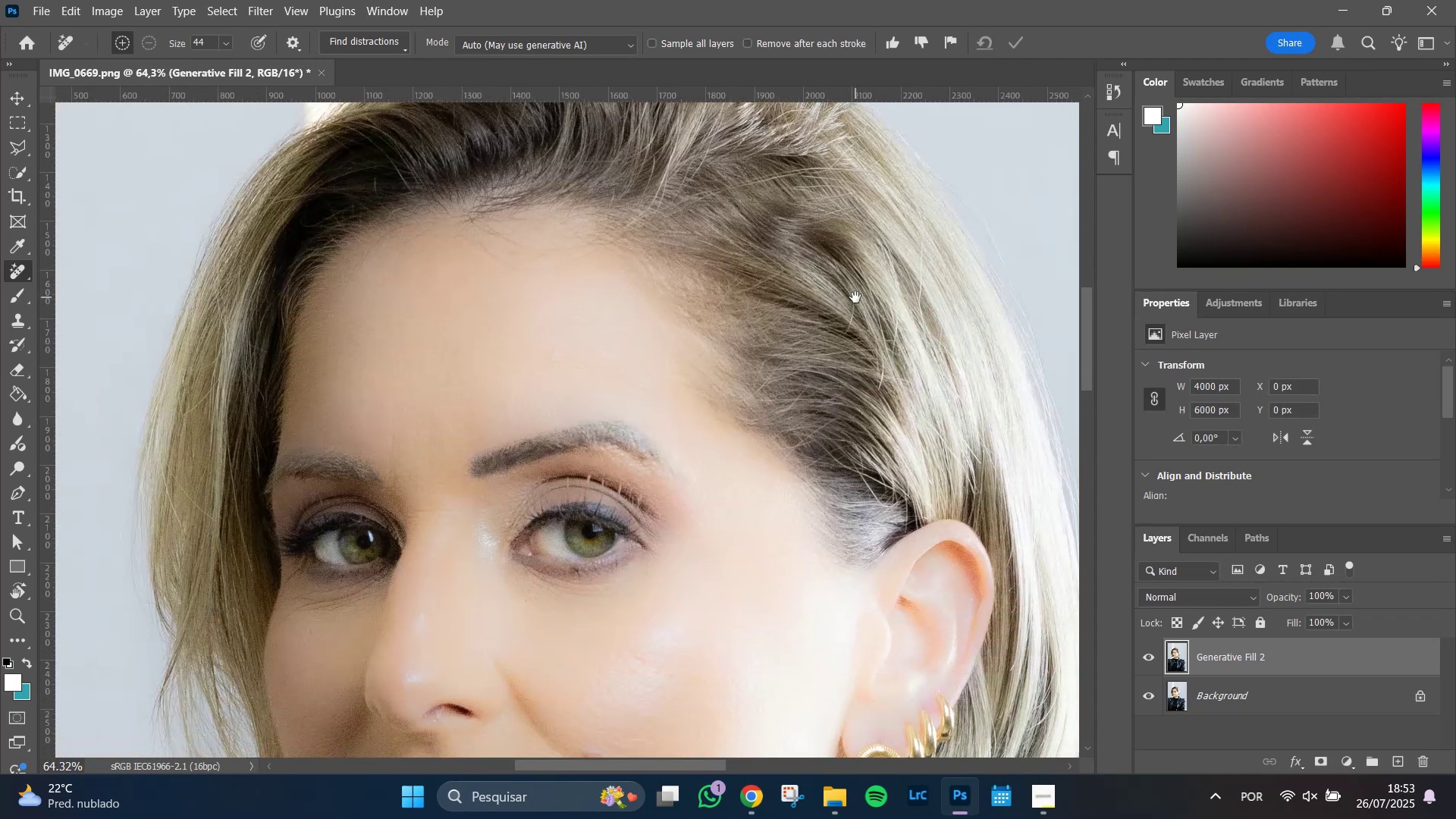 
hold_key(key=Space, duration=1.22)
 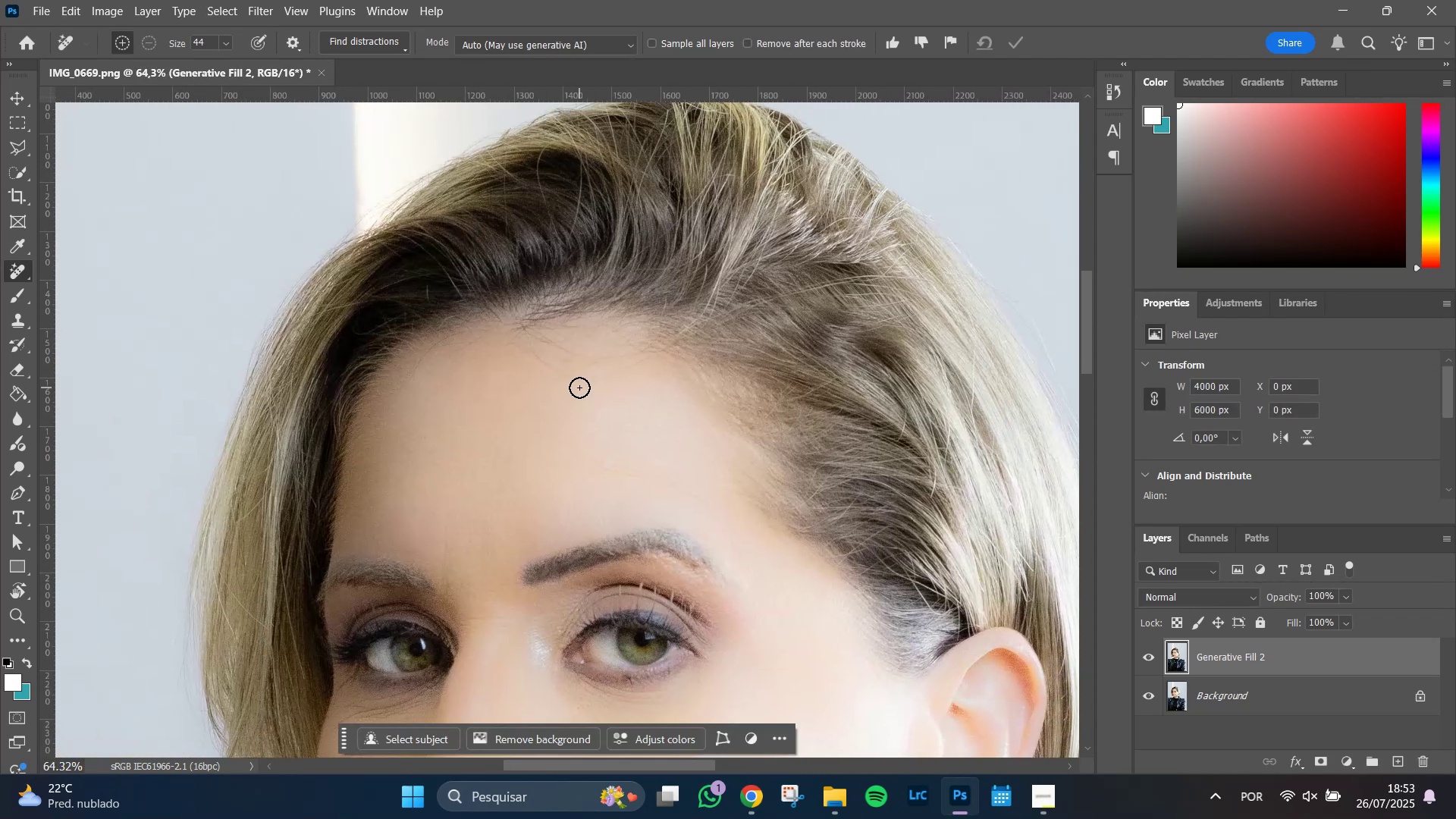 
hold_key(key=AltLeft, duration=0.8)
scroll: coordinate [579, 388], scroll_direction: up, amount: 7.0
 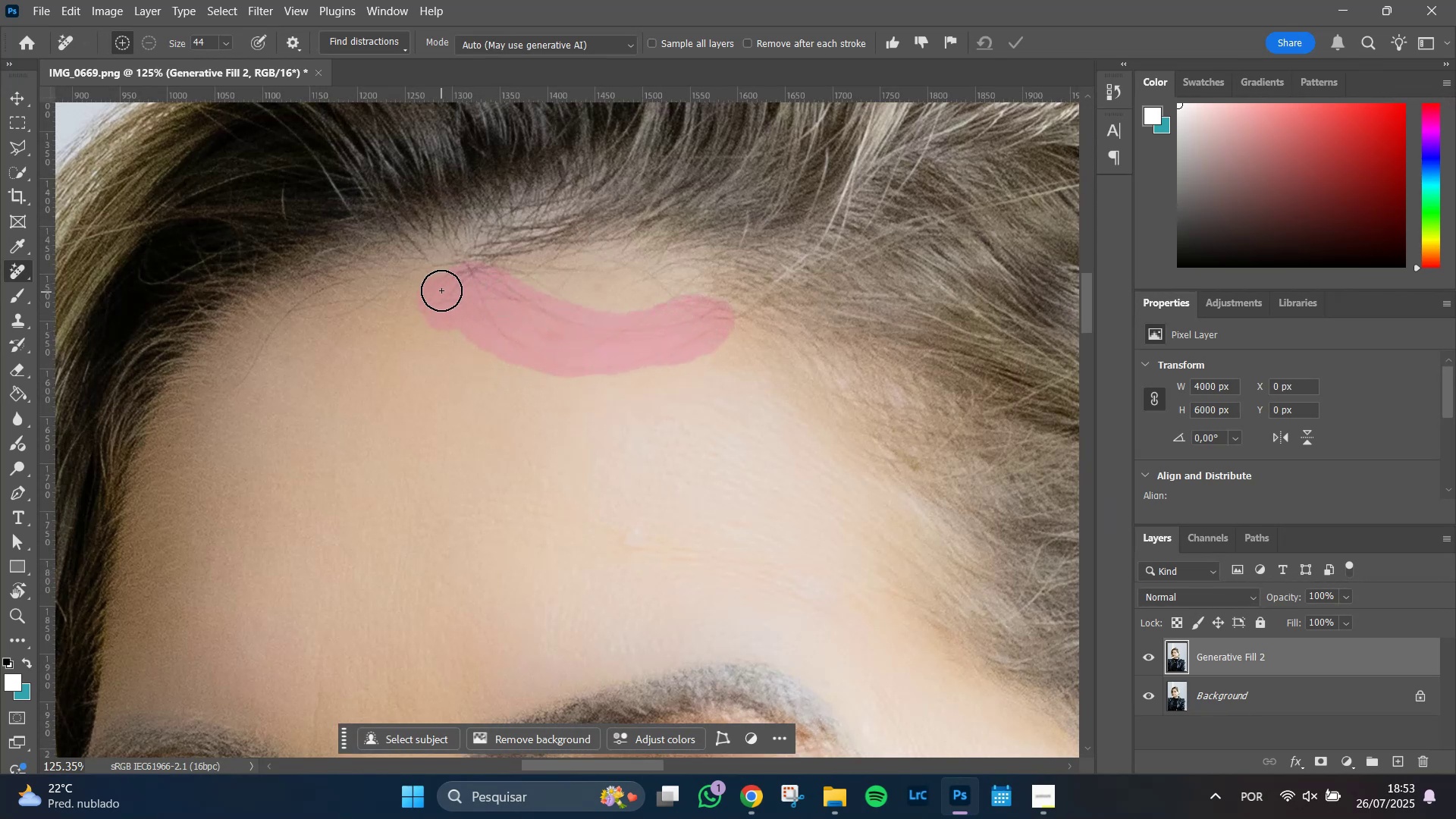 
wait(12.94)
 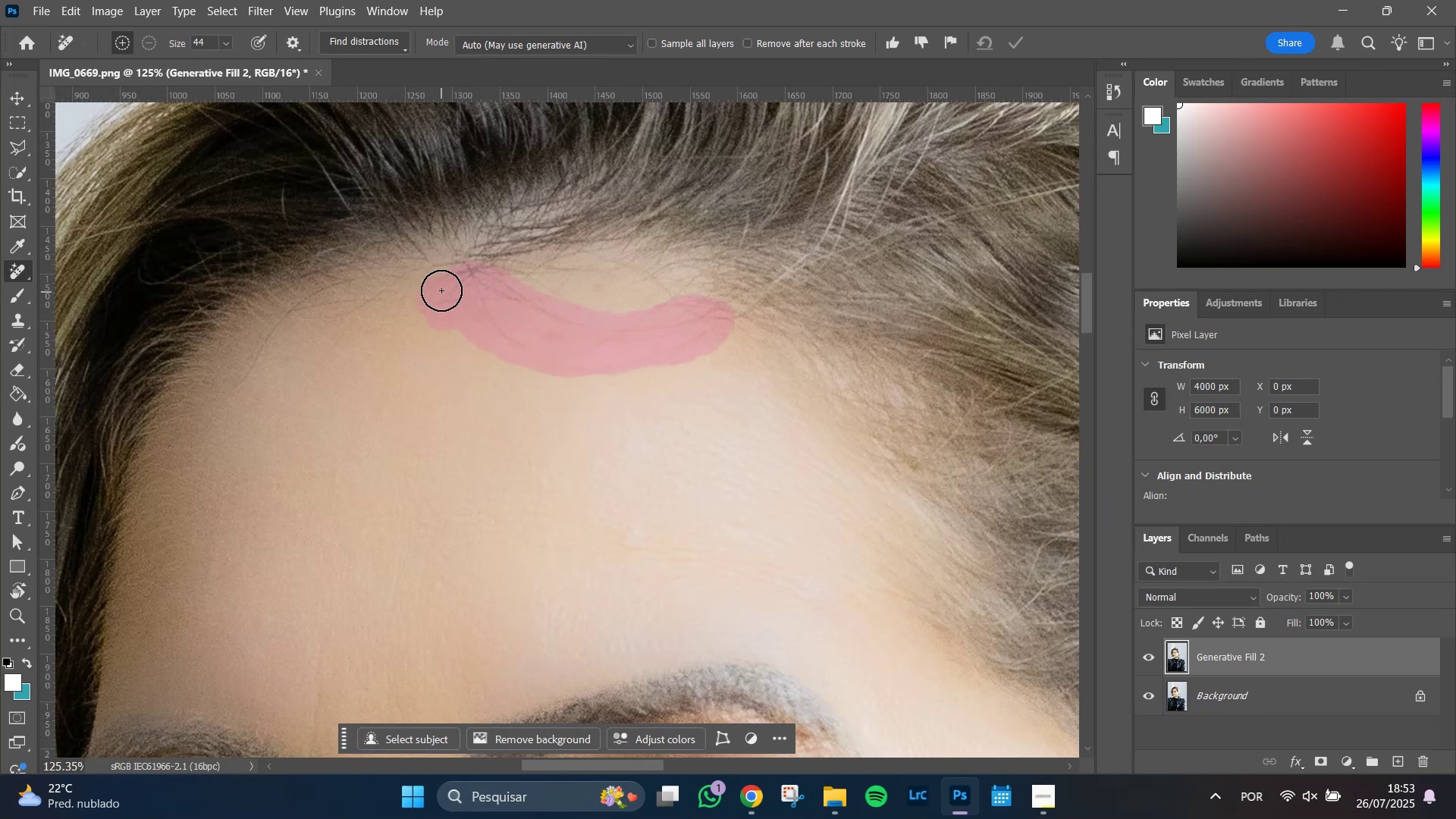 
key(Enter)
 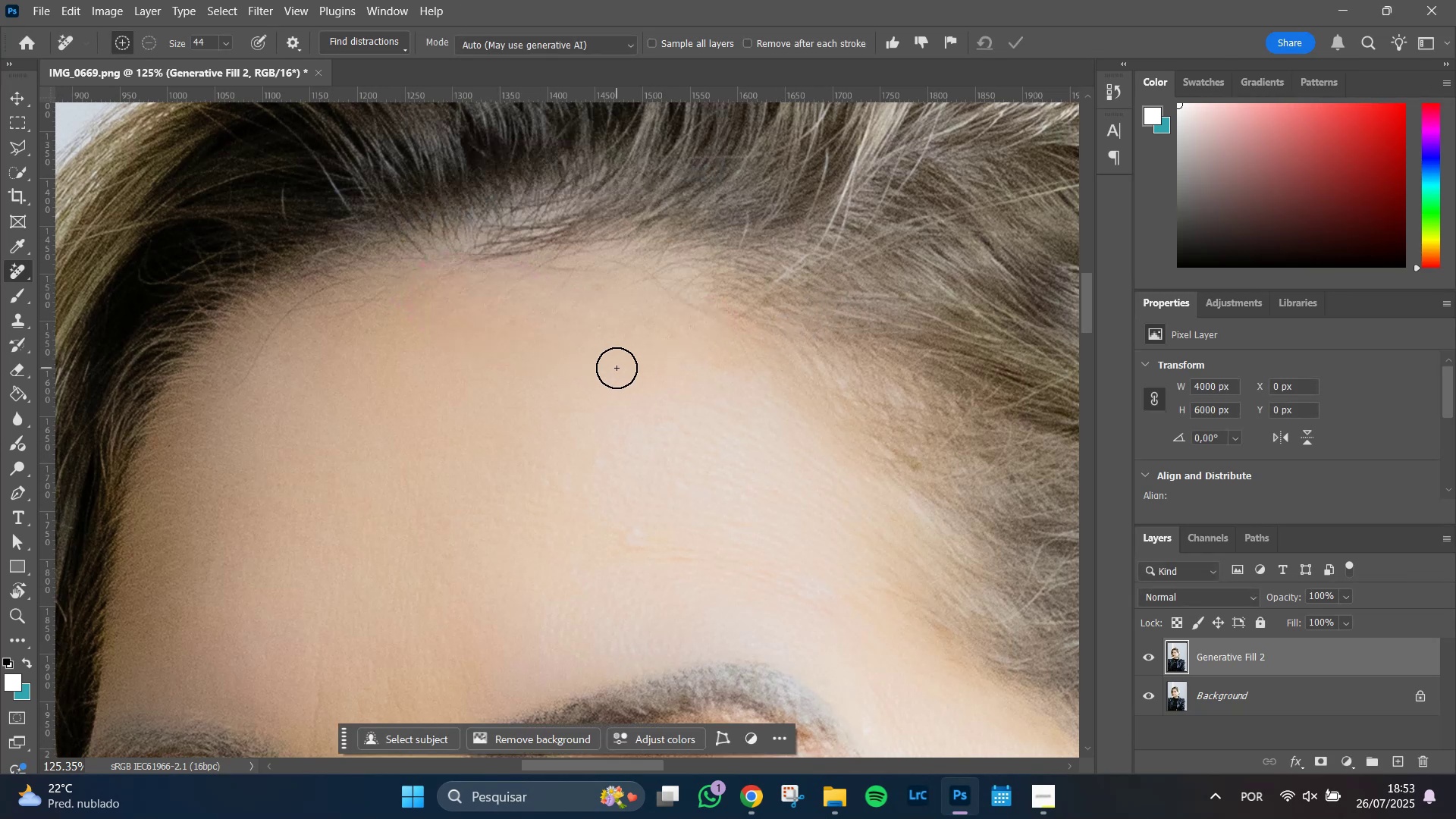 
wait(8.21)
 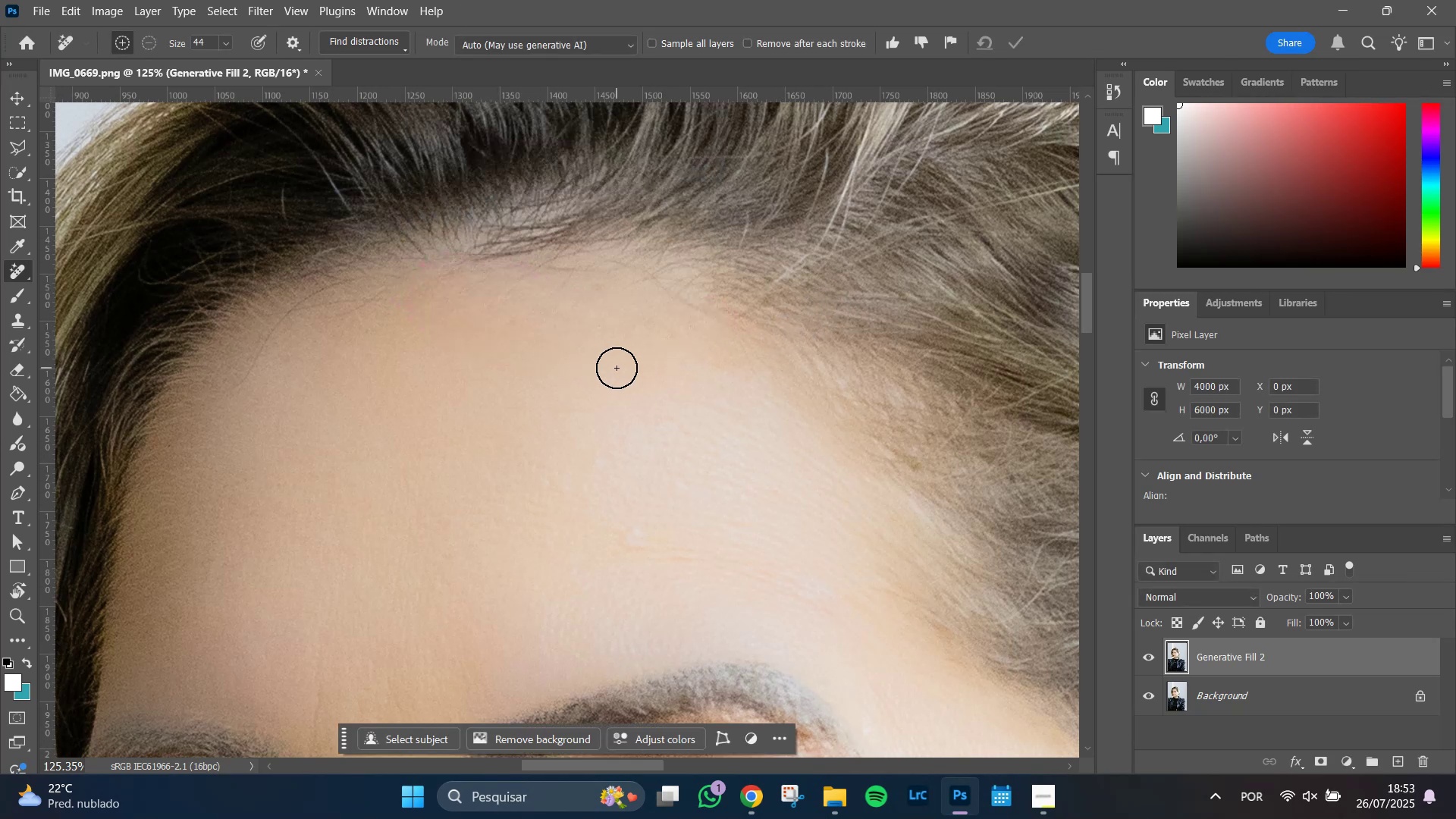 
key(Enter)
 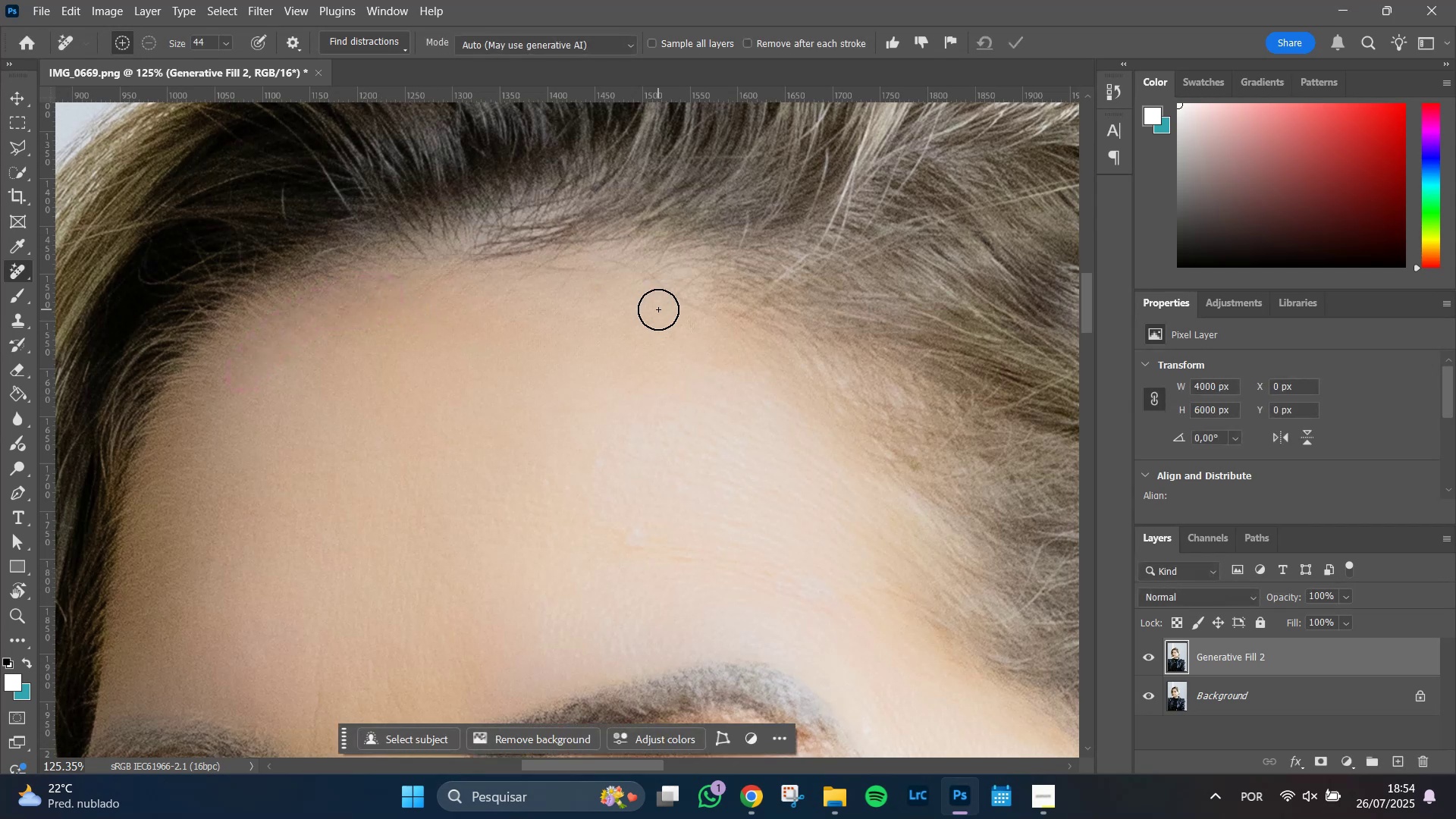 
hold_key(key=Space, duration=0.99)
 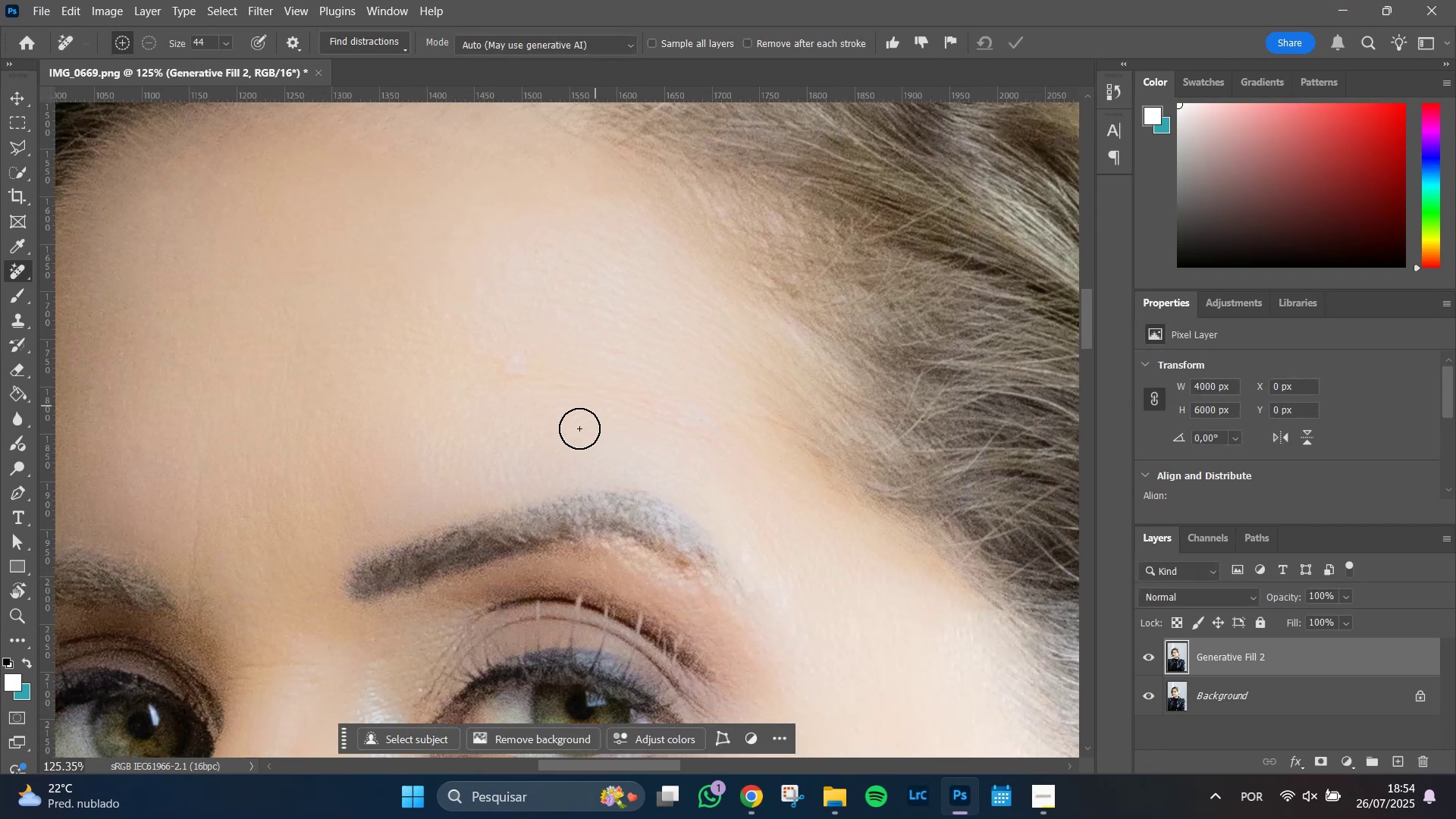 
hold_key(key=Space, duration=1.51)
 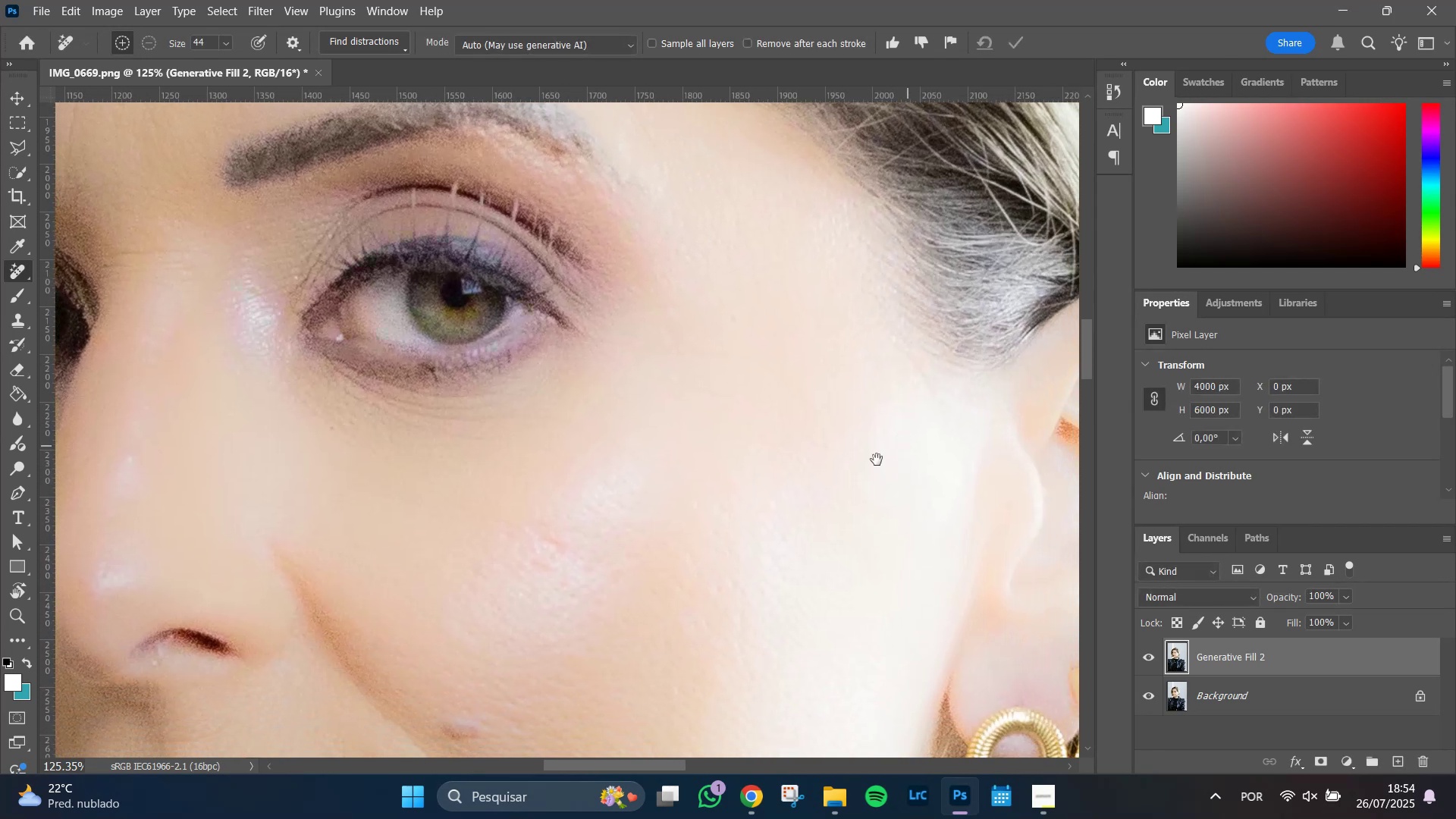 
hold_key(key=Space, duration=1.2)
 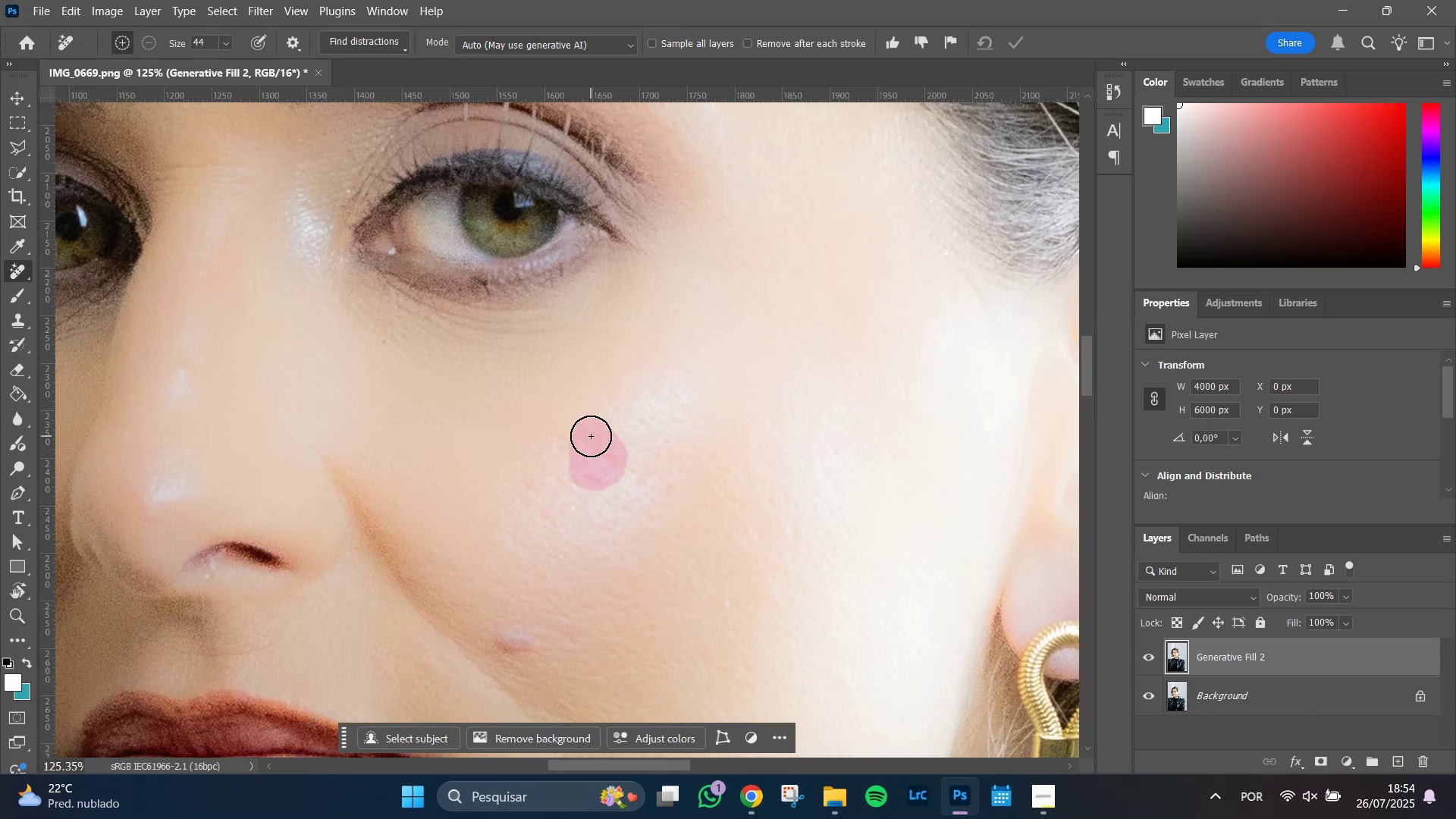 
key(Enter)
 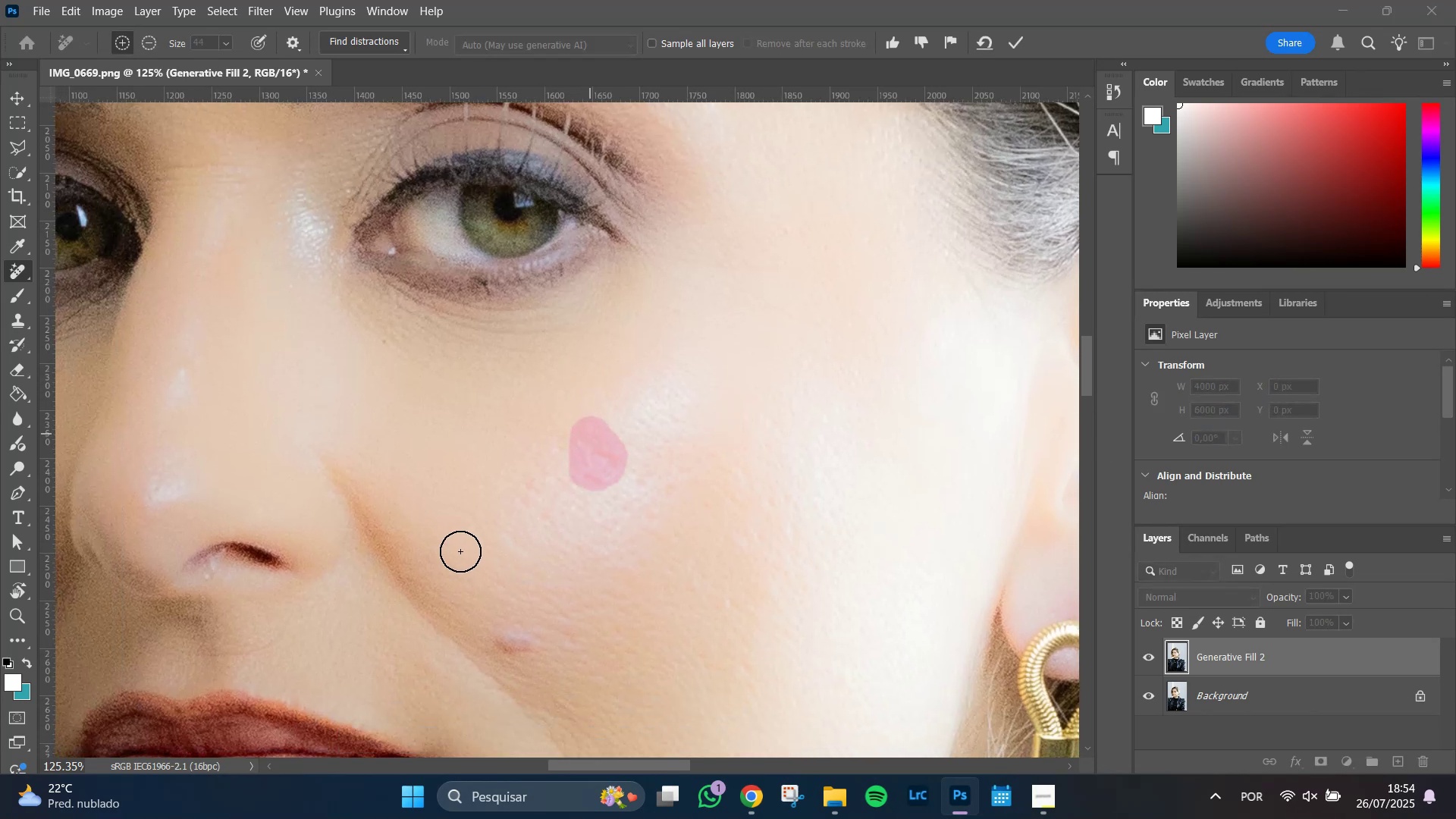 
hold_key(key=Space, duration=1.51)
 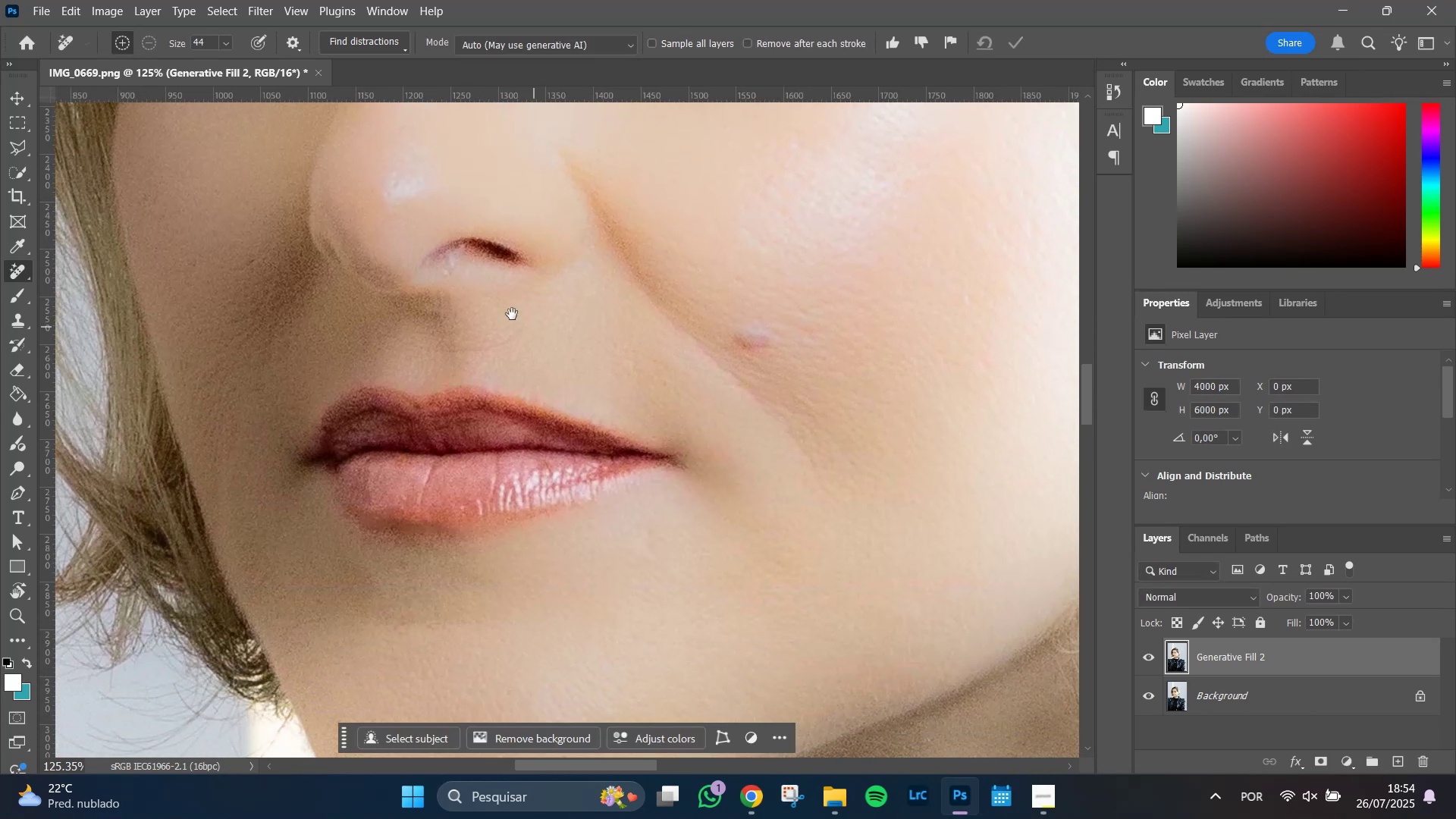 
hold_key(key=Space, duration=1.27)
 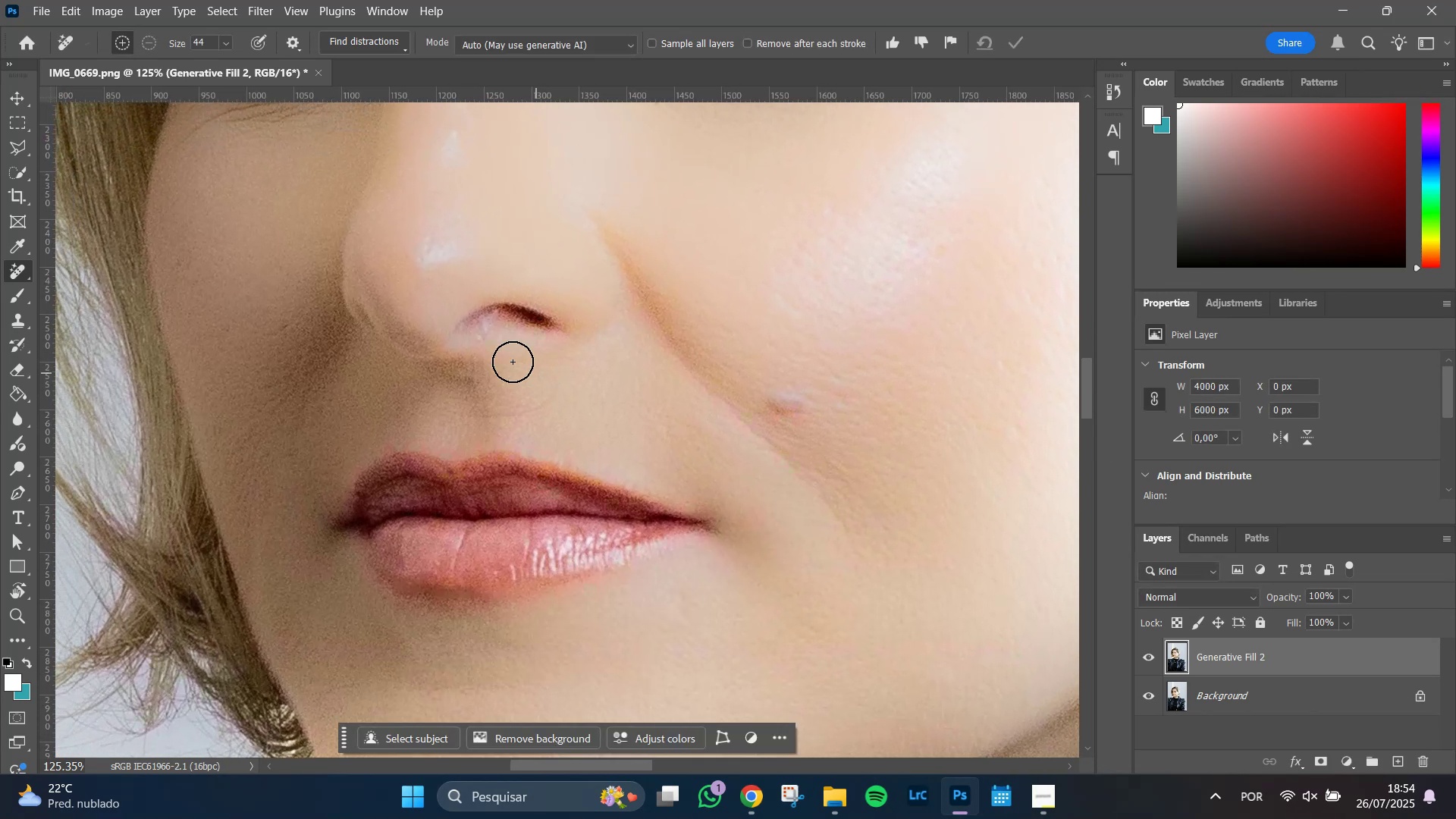 
hold_key(key=AltLeft, duration=1.51)
scroll: coordinate [463, 344], scroll_direction: up, amount: 9.0
 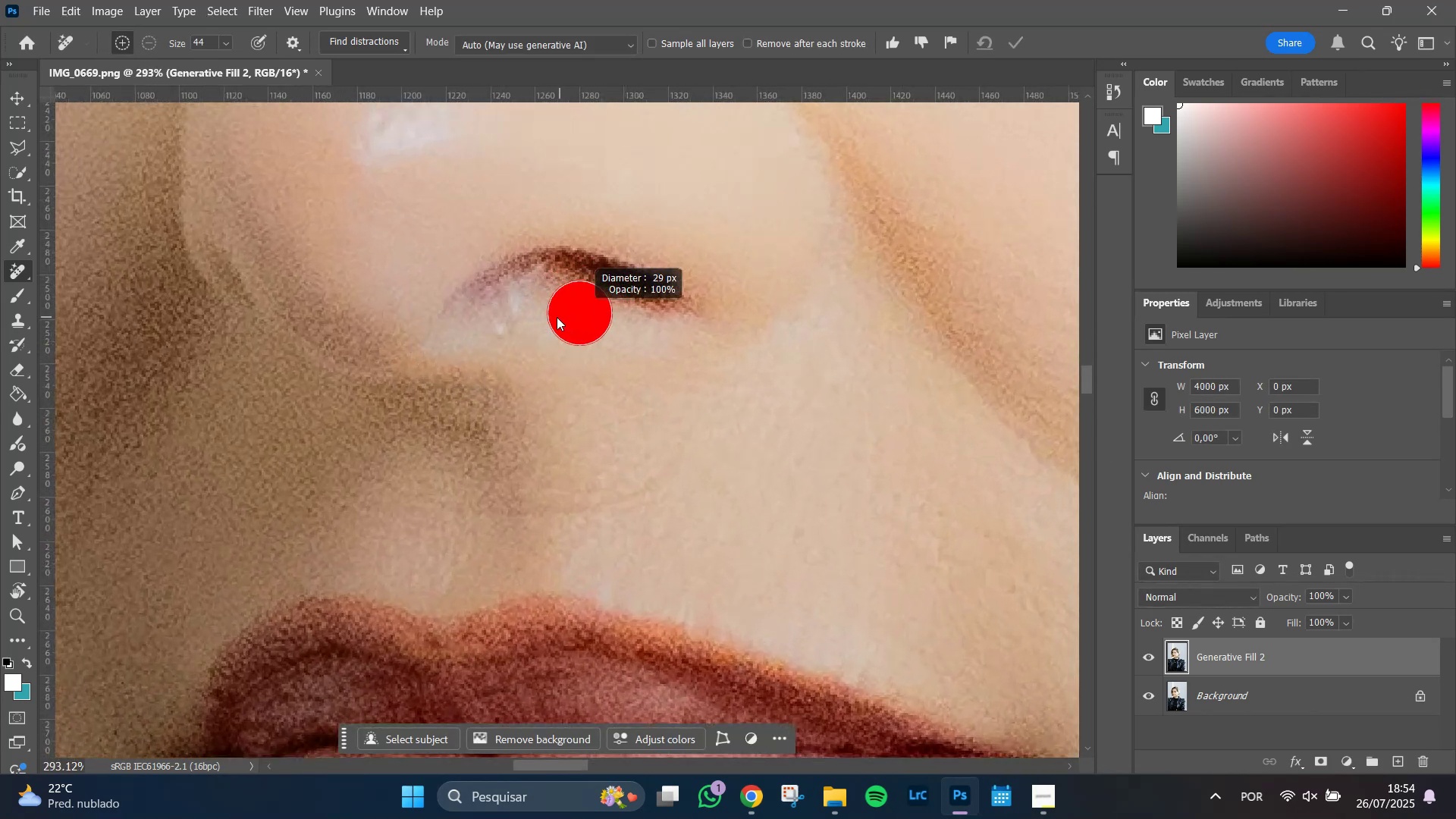 
hold_key(key=AltLeft, duration=0.58)
 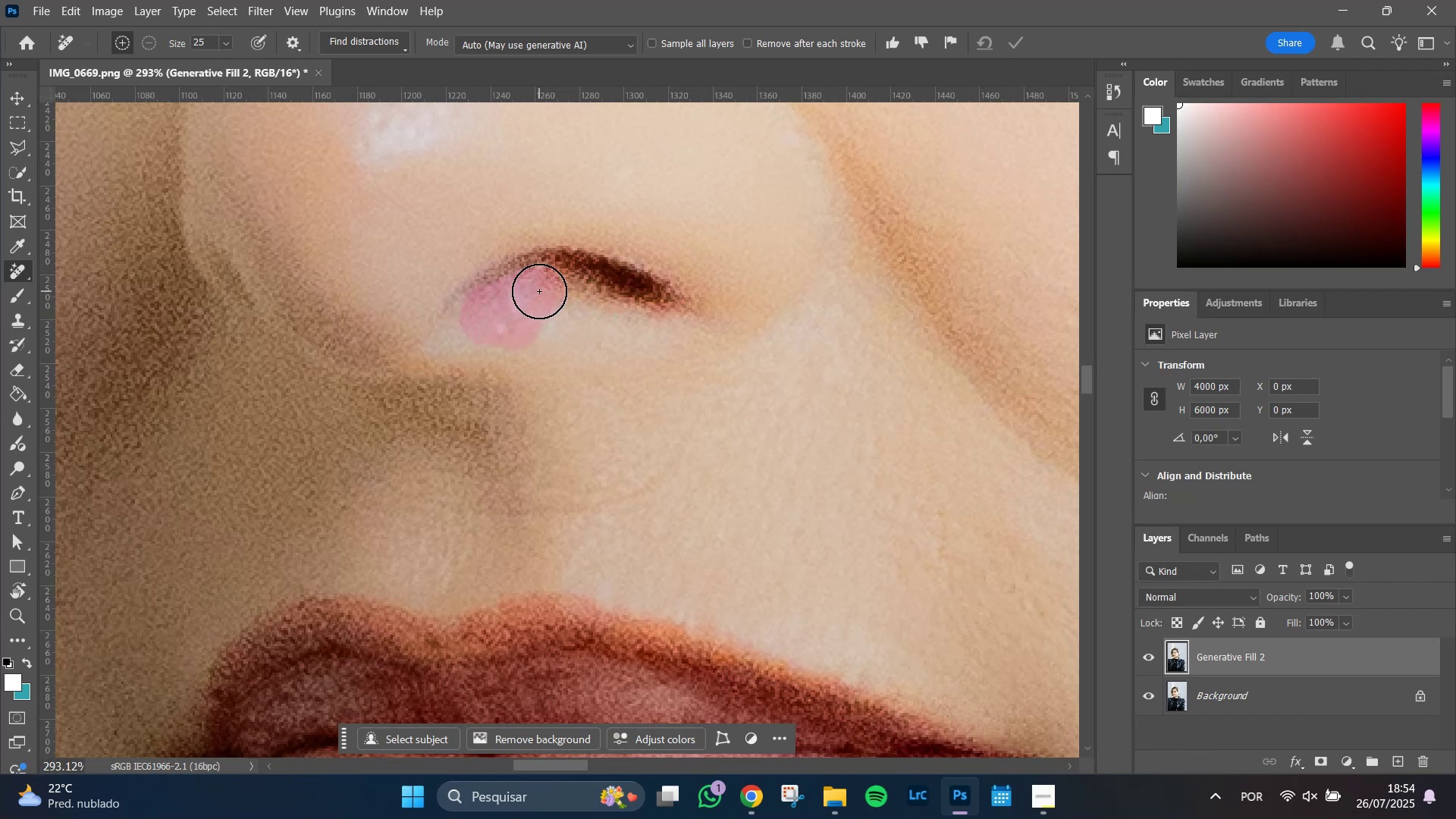 
key(Enter)
 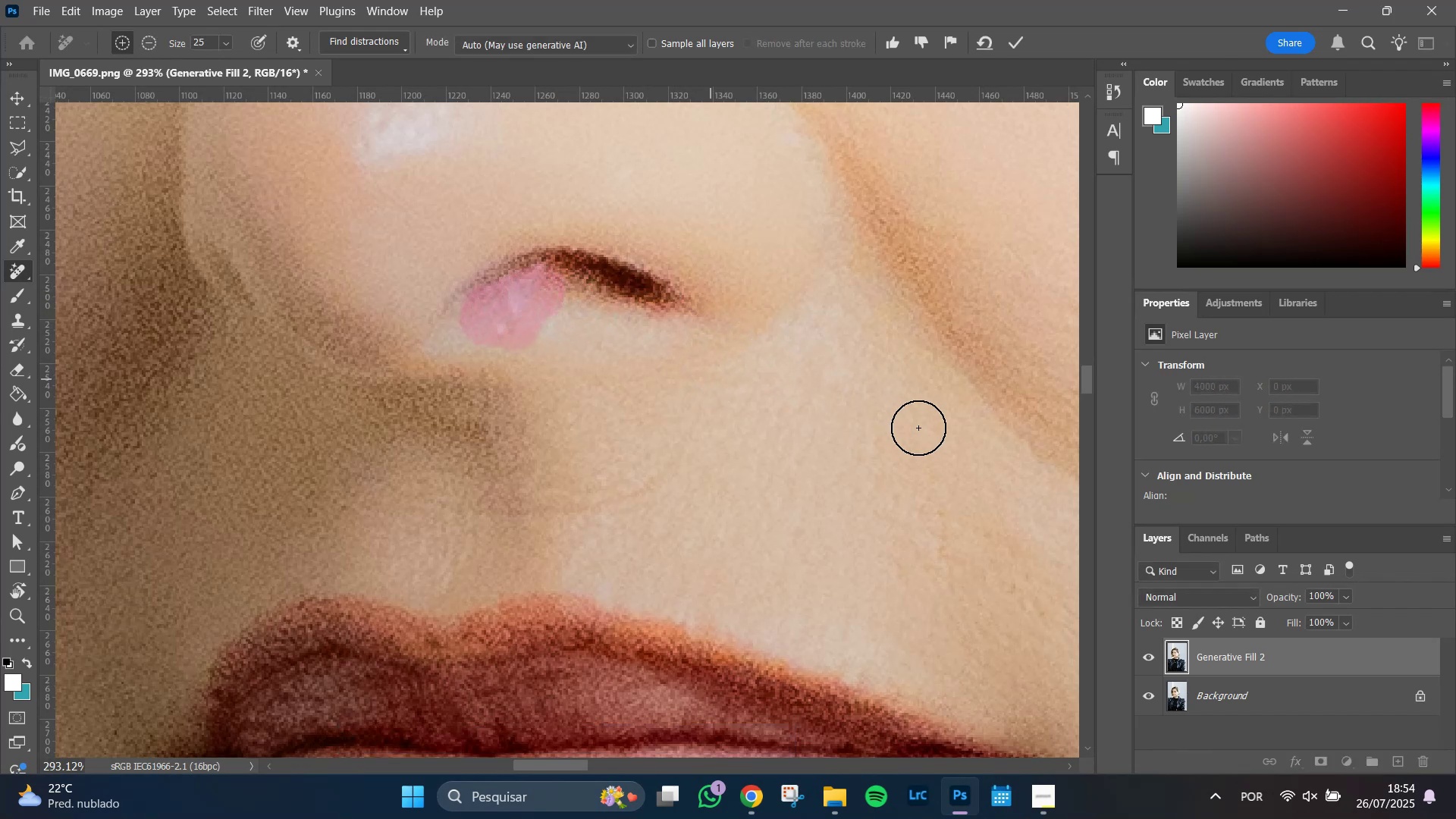 
hold_key(key=AltLeft, duration=0.53)
scroll: coordinate [968, 506], scroll_direction: down, amount: 7.0
 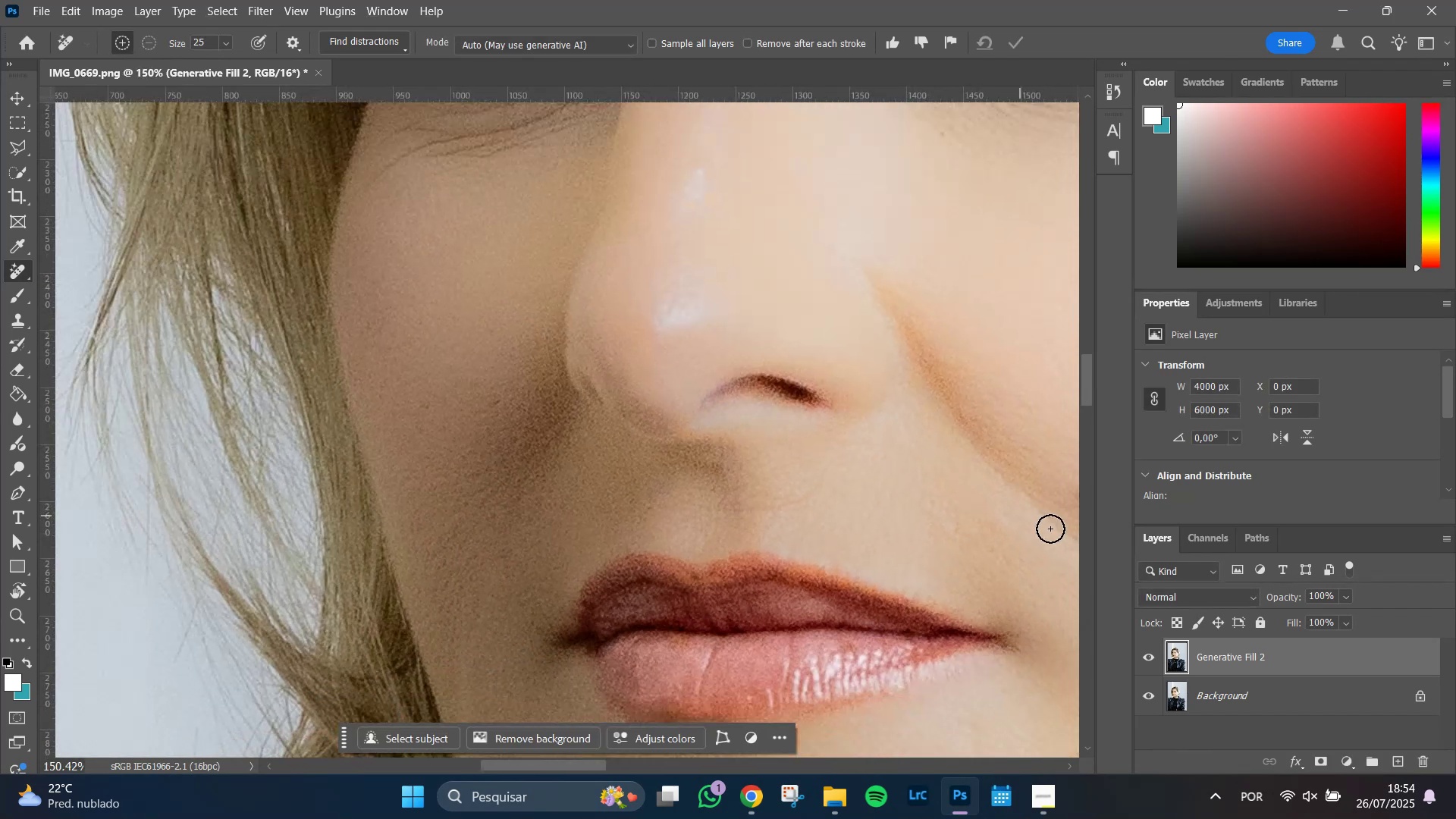 
hold_key(key=Space, duration=1.51)
 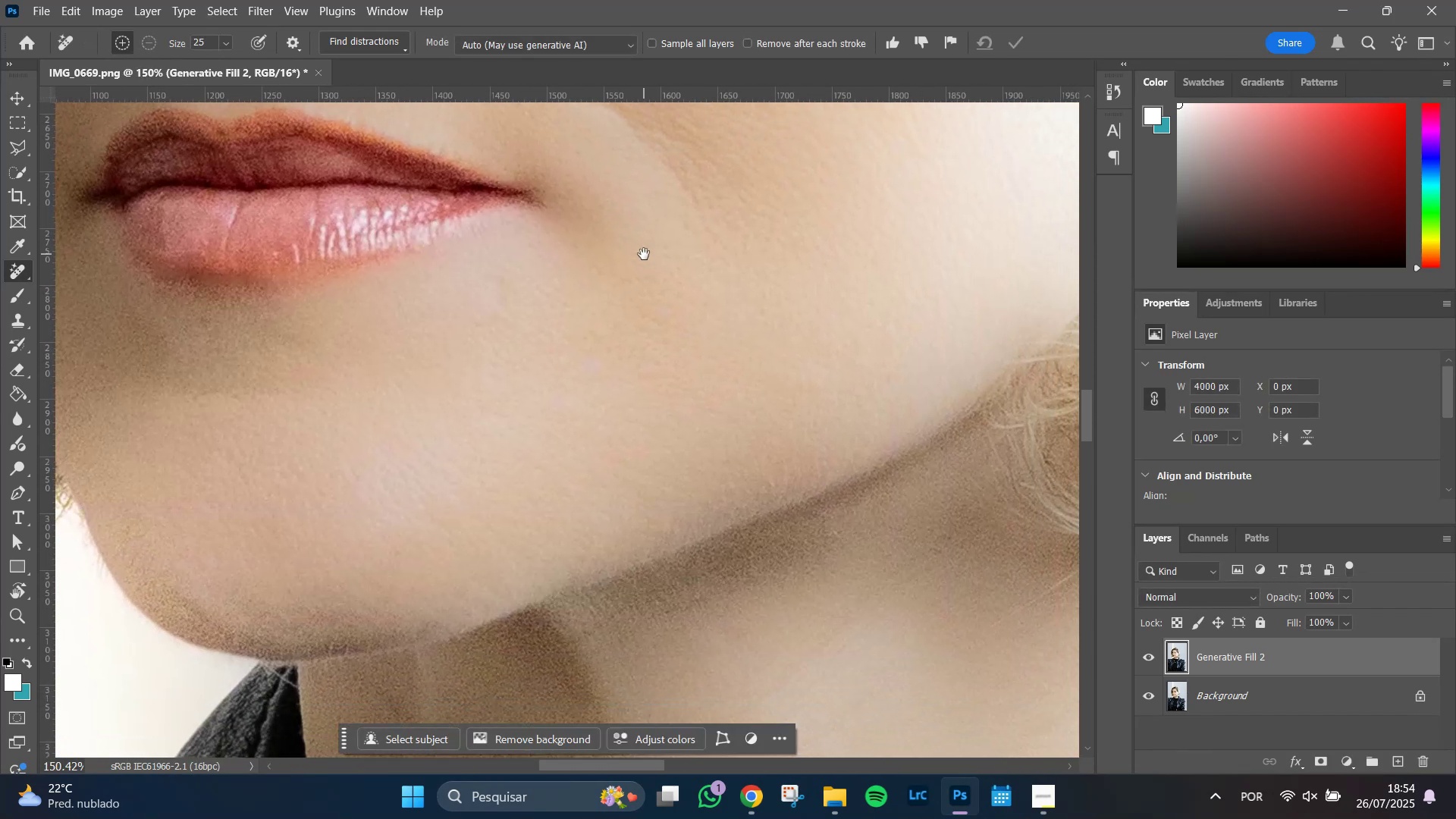 
hold_key(key=Space, duration=1.26)
 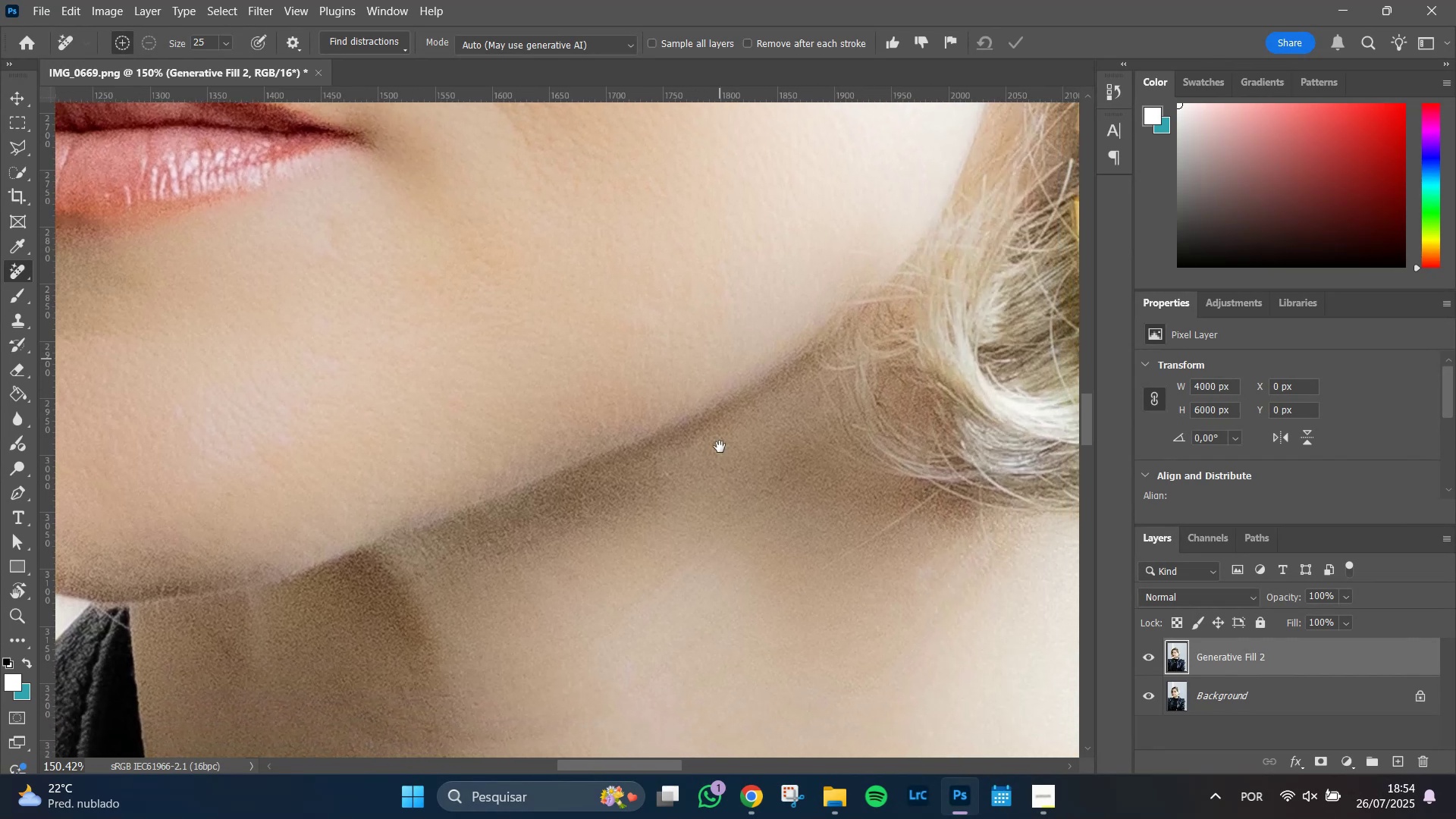 
hold_key(key=AltLeft, duration=1.01)
scroll: coordinate [700, 505], scroll_direction: down, amount: 12.0
 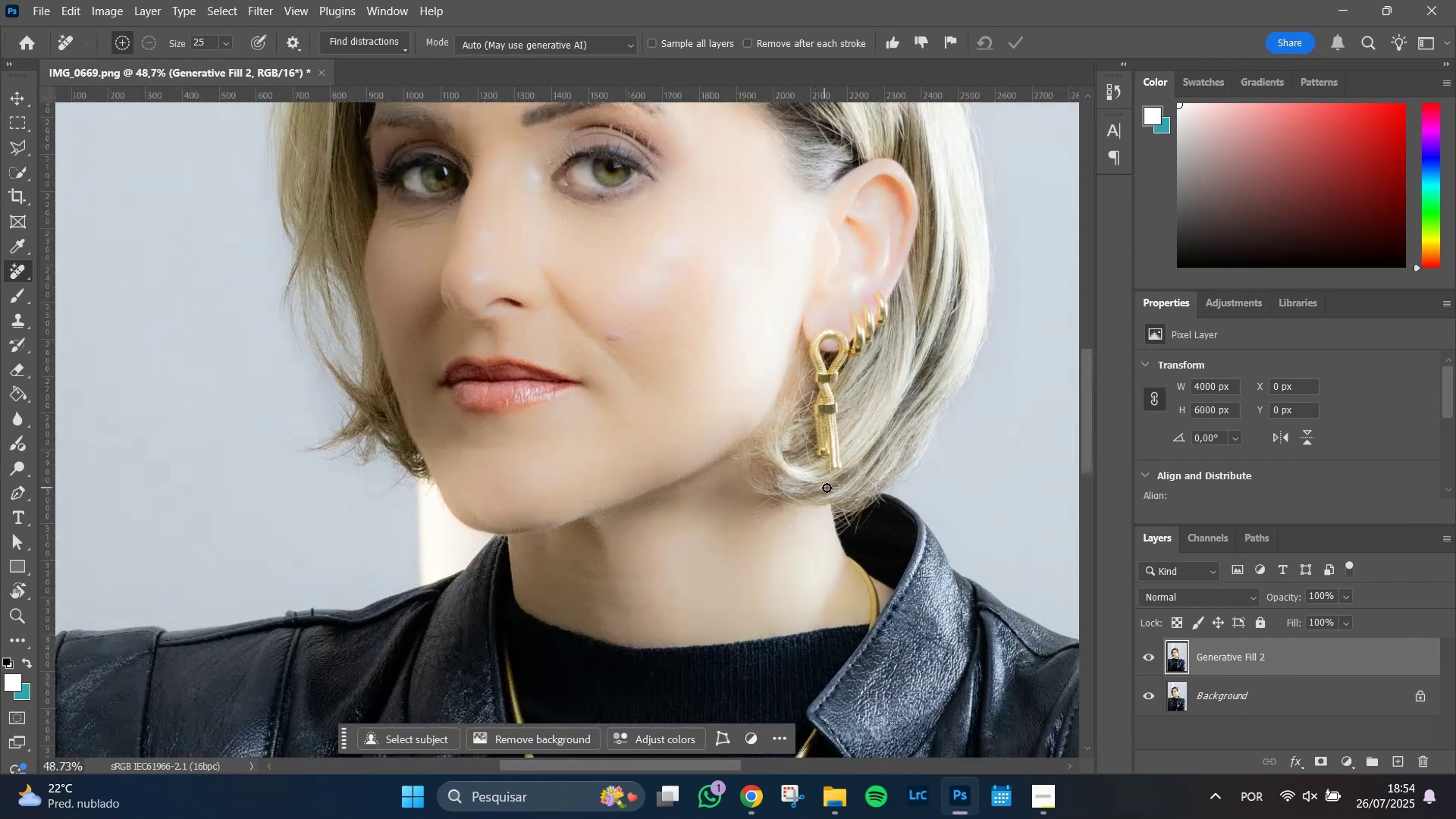 
hold_key(key=Space, duration=1.51)
 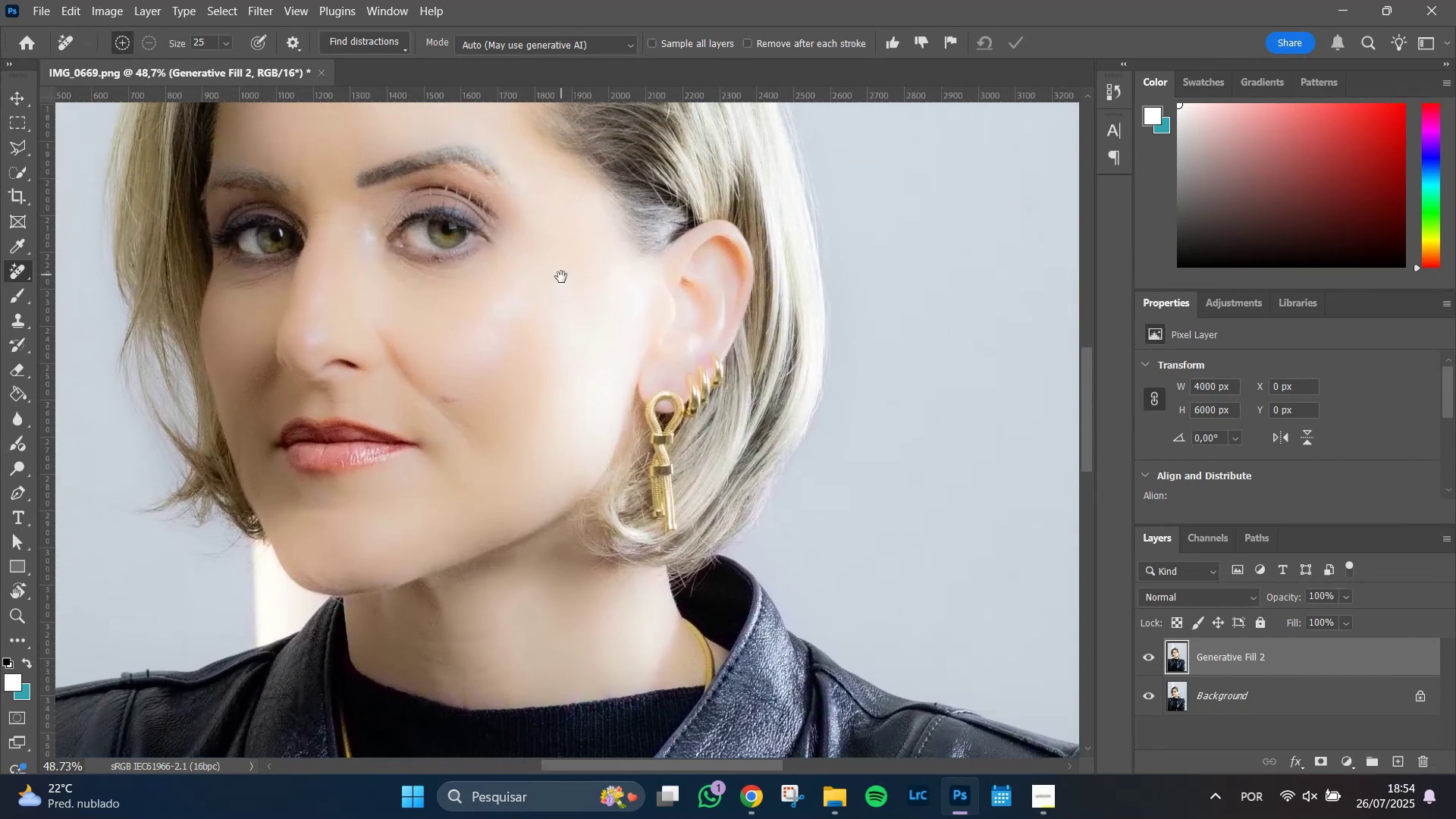 
hold_key(key=Space, duration=0.96)
 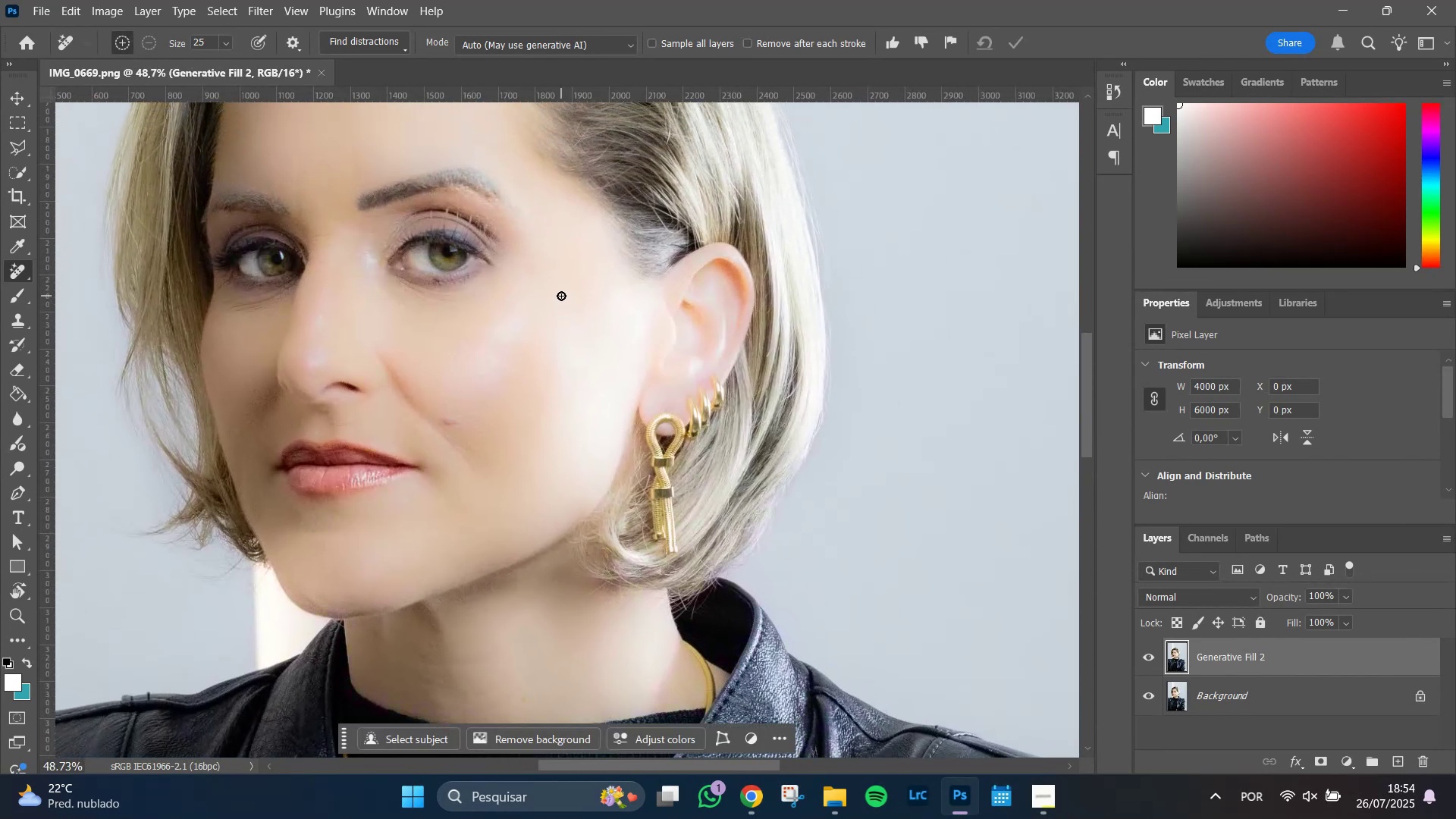 
hold_key(key=AltLeft, duration=0.64)
scroll: coordinate [561, 296], scroll_direction: up, amount: 8.0
 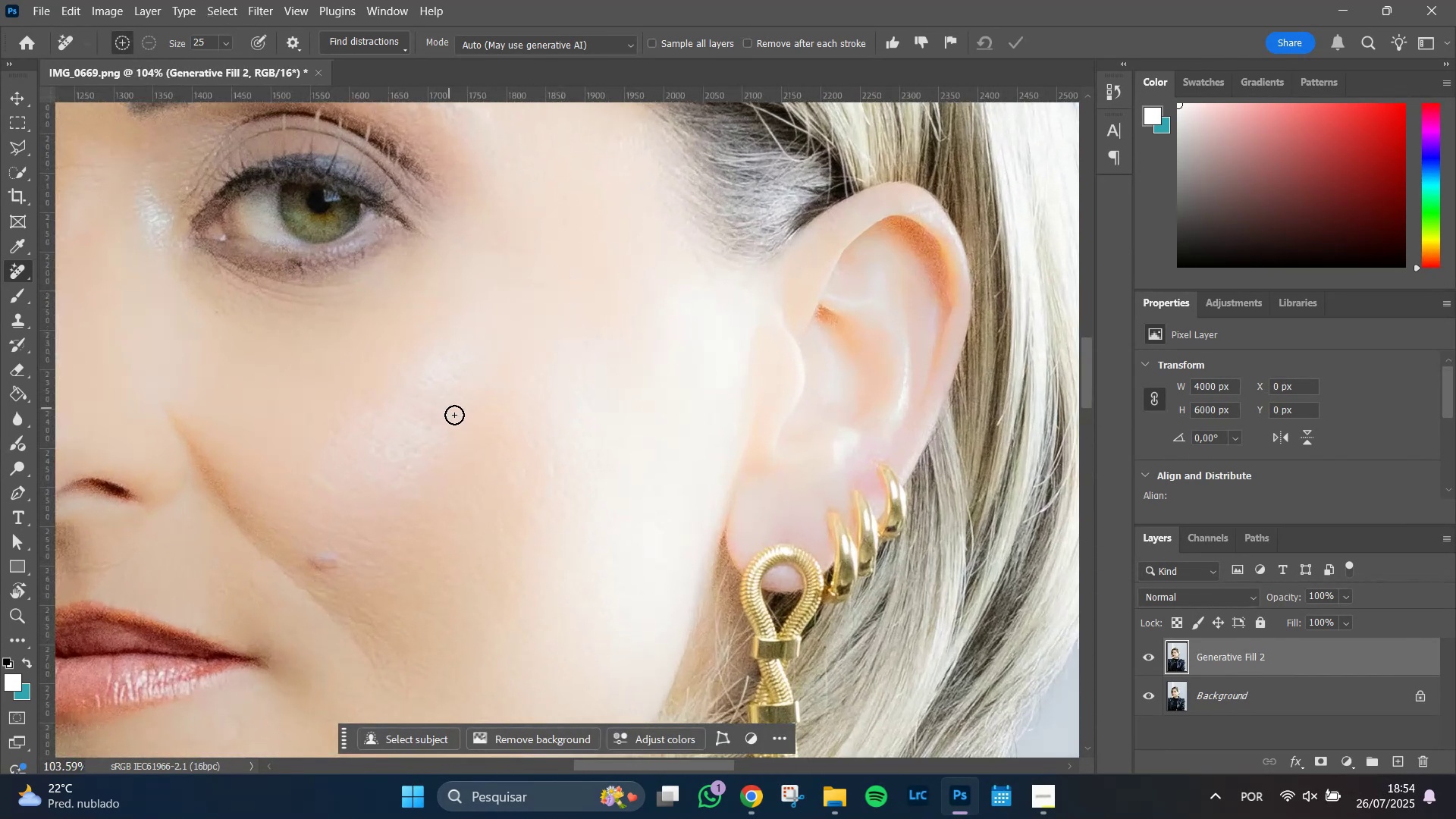 
hold_key(key=AltLeft, duration=0.49)
 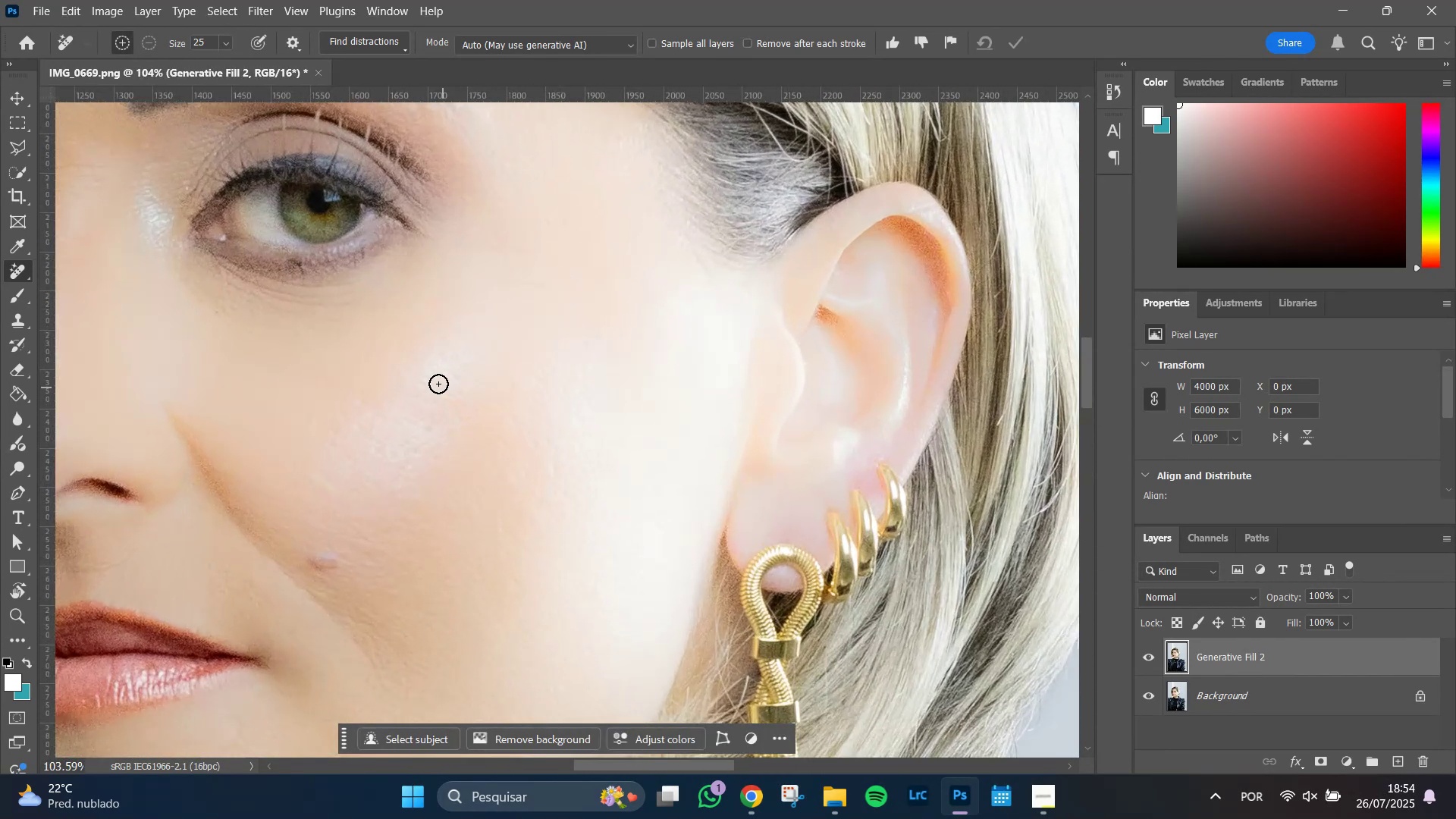 
hold_key(key=AltLeft, duration=0.41)
 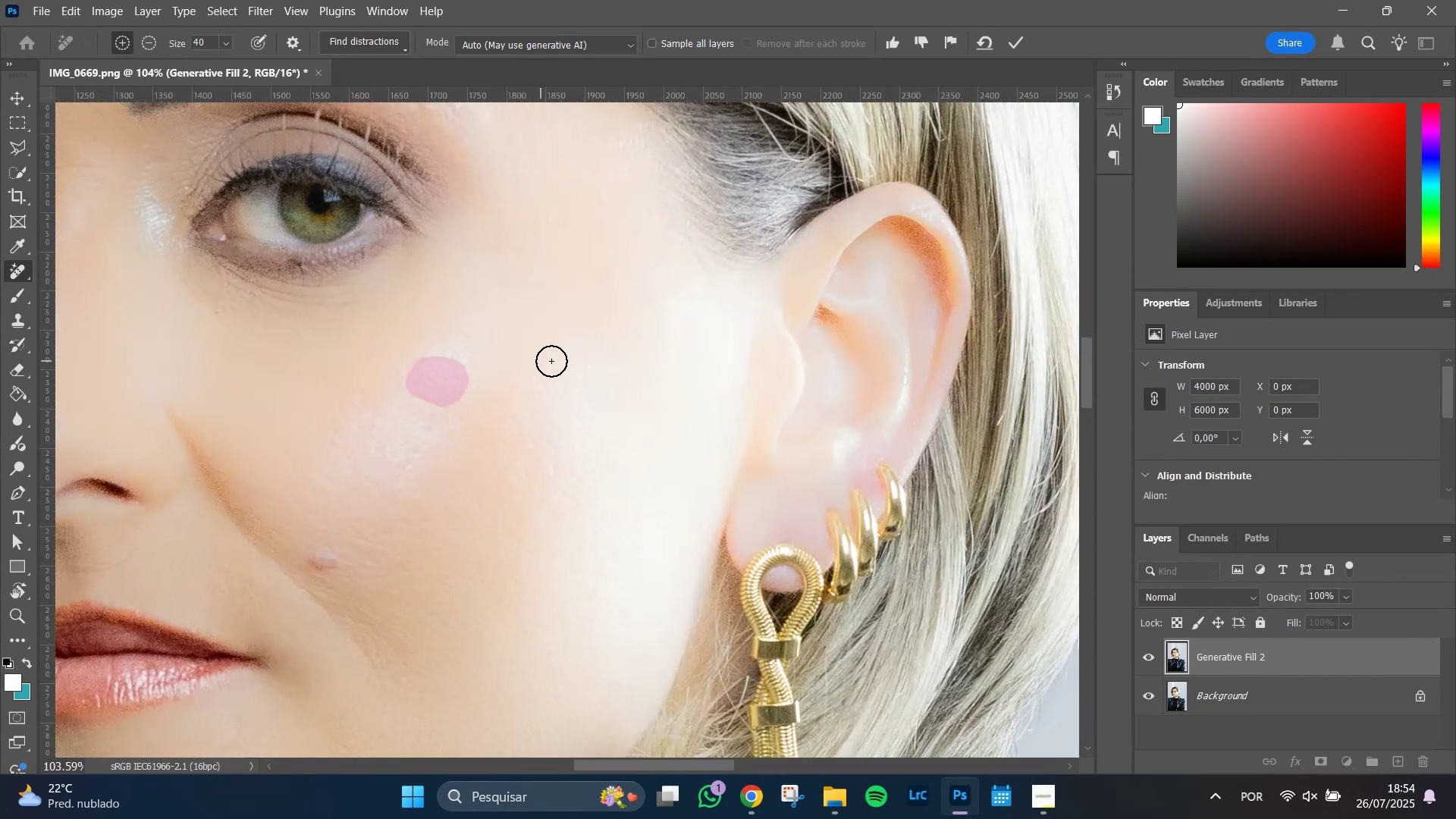 
key(Enter)
 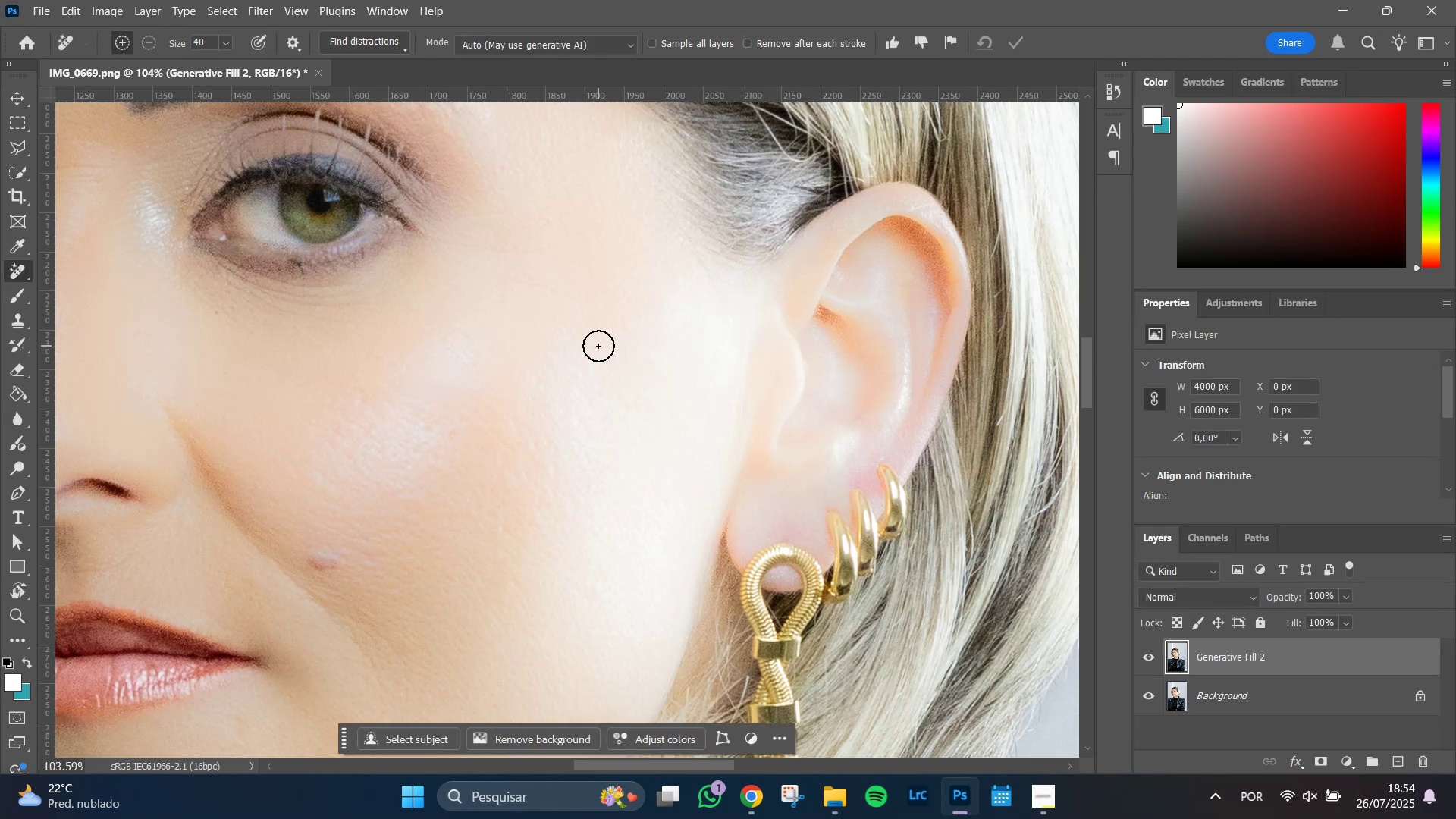 
wait(8.19)
 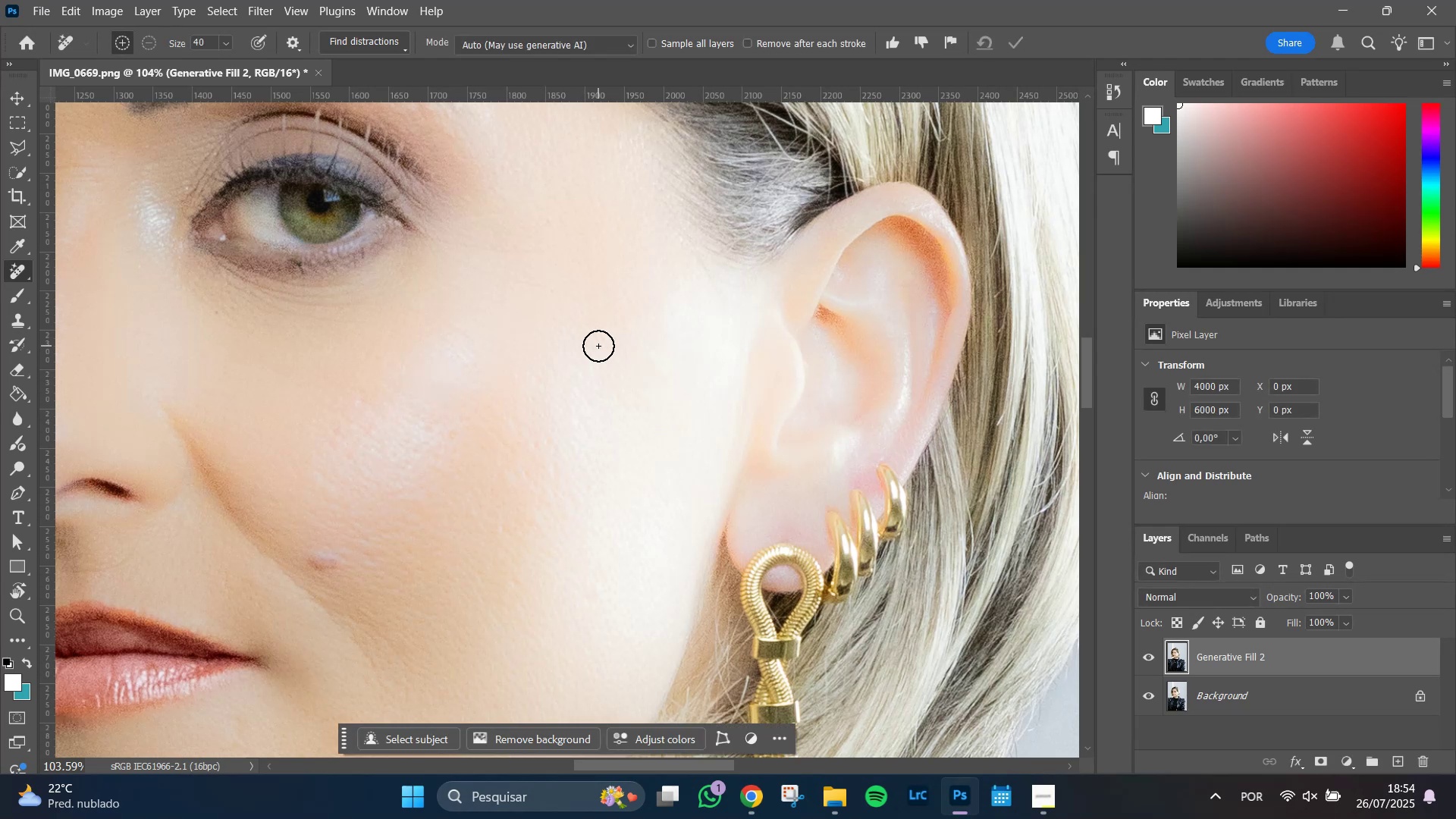 
hold_key(key=AltLeft, duration=1.01)
scroll: coordinate [598, 346], scroll_direction: down, amount: 14.0
 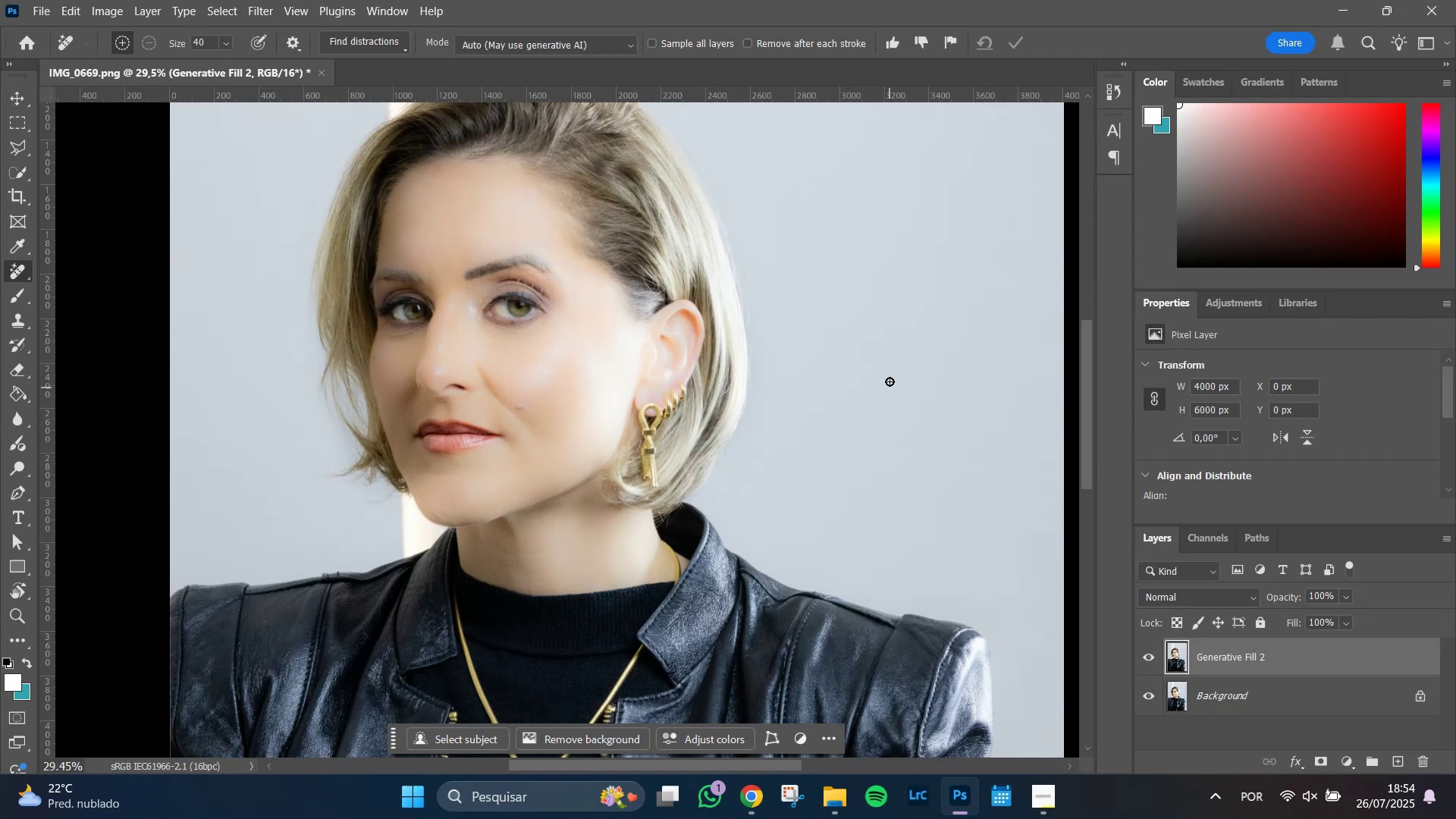 
hold_key(key=Space, duration=1.51)
 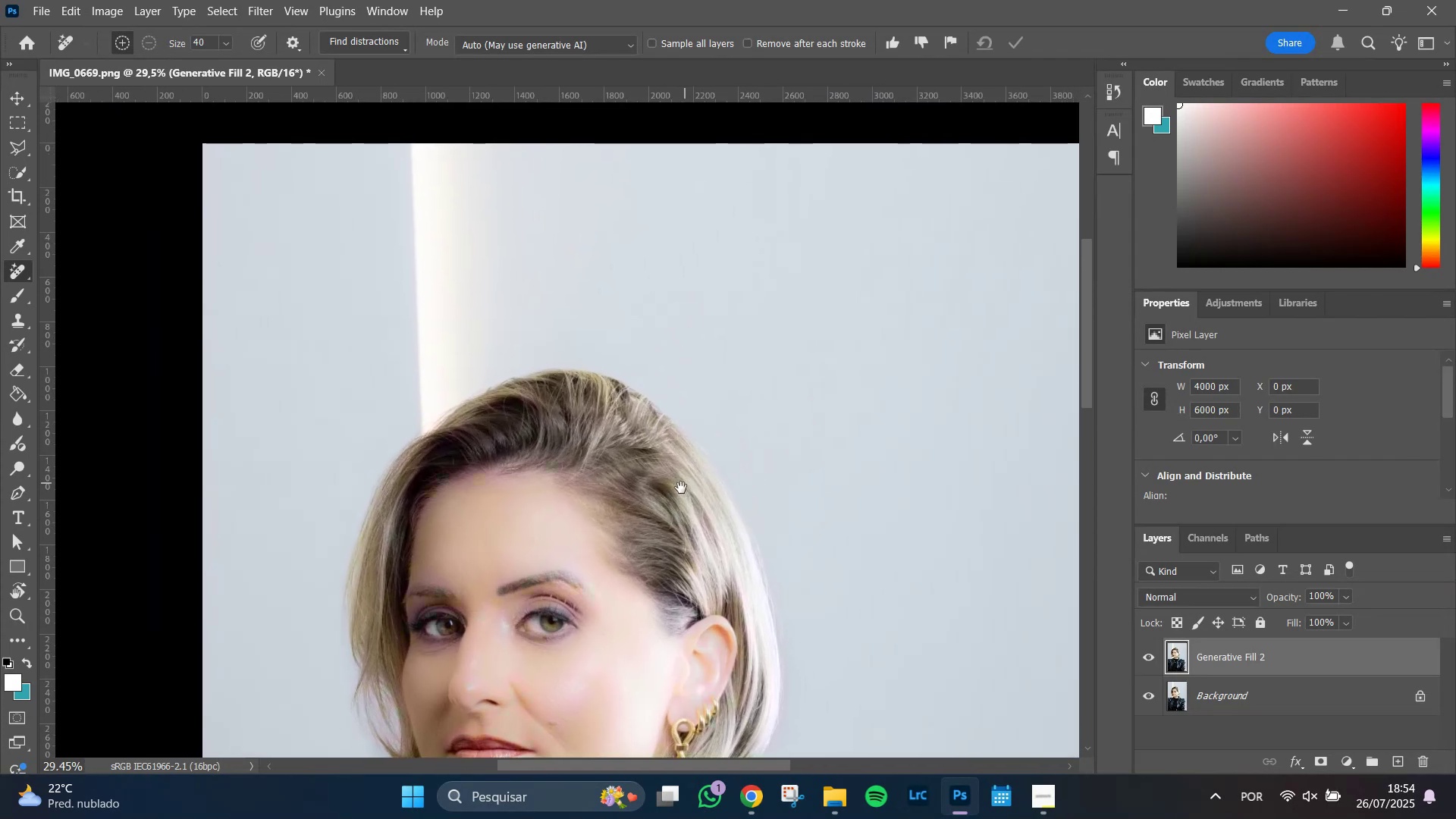 
hold_key(key=Space, duration=1.51)
 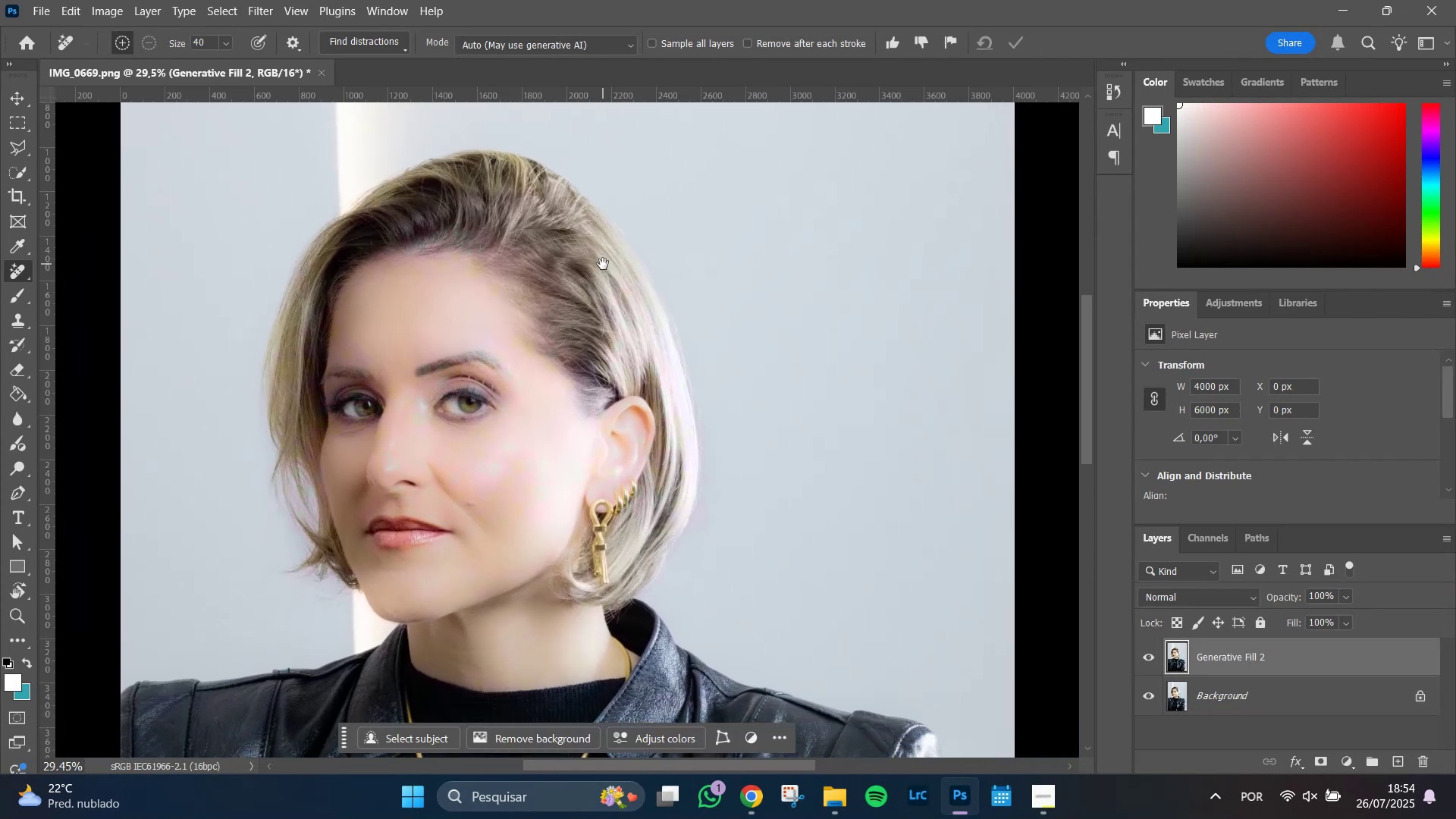 
hold_key(key=Space, duration=0.51)
 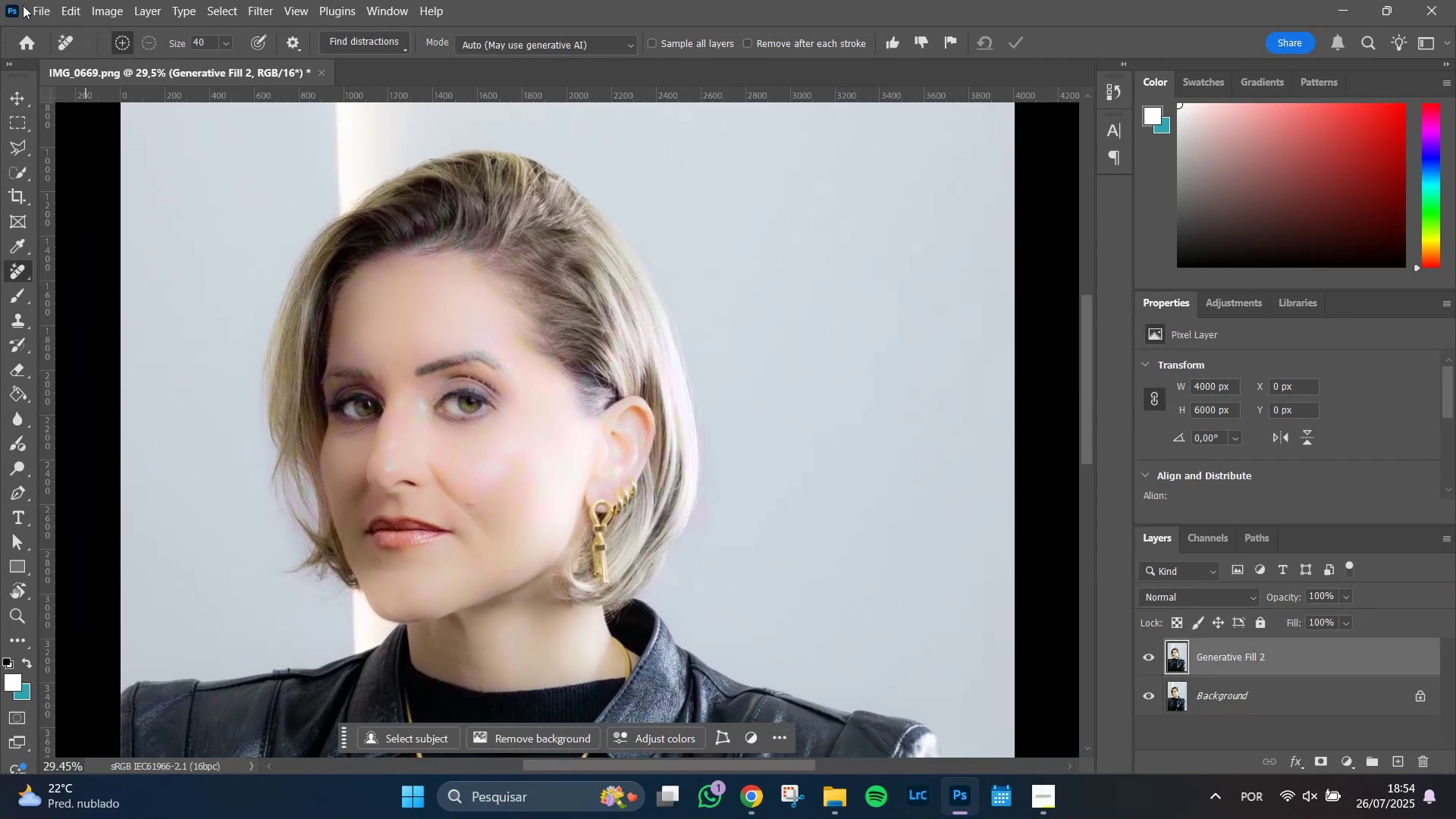 
left_click([38, 8])
 